 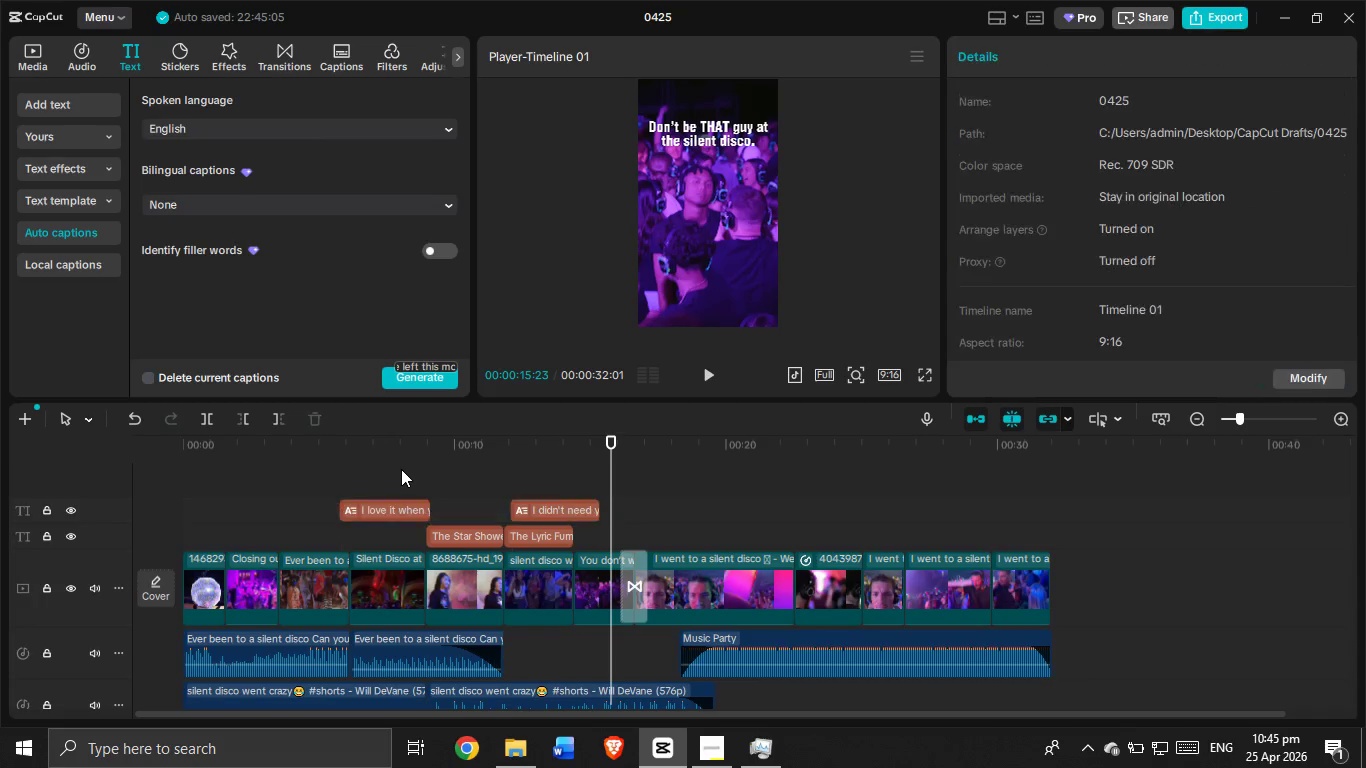 
left_click_drag(start_coordinate=[403, 470], to_coordinate=[343, 489])
 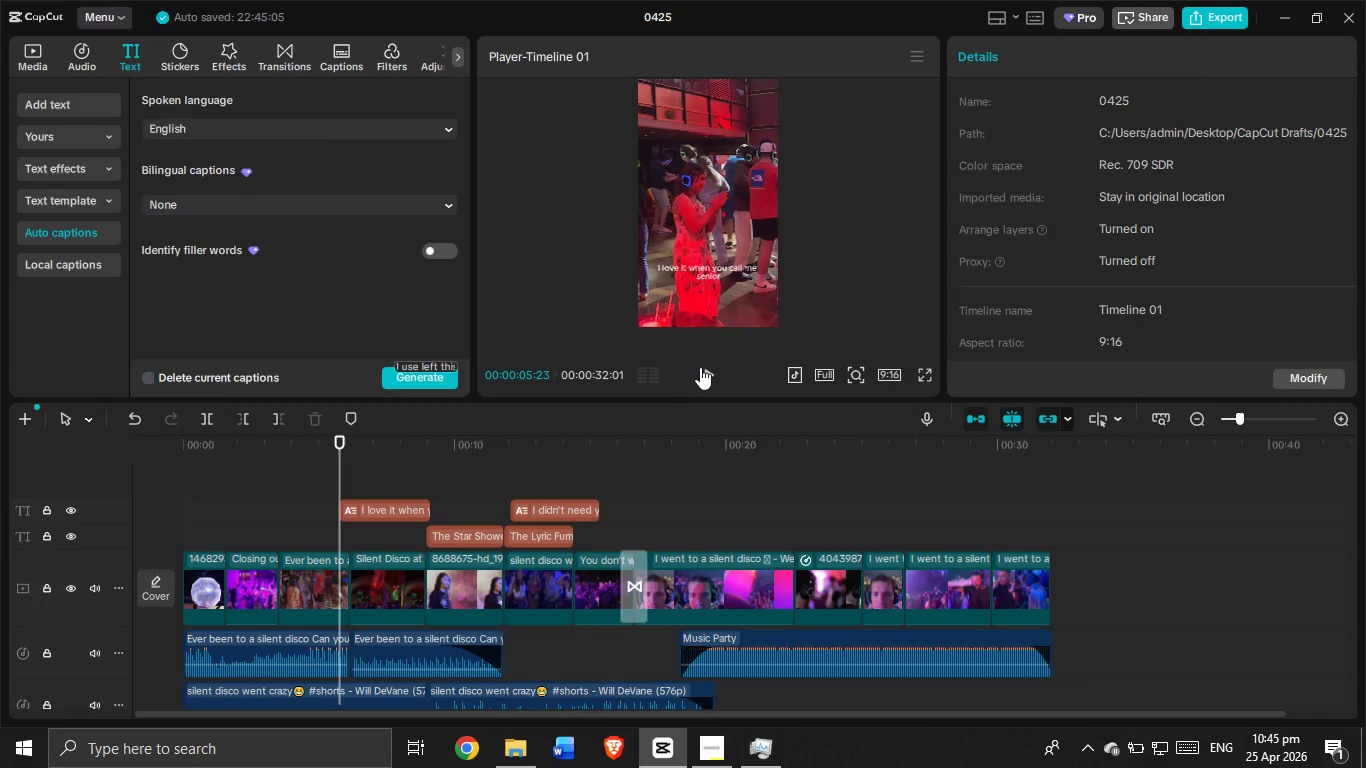 
left_click([700, 367])
 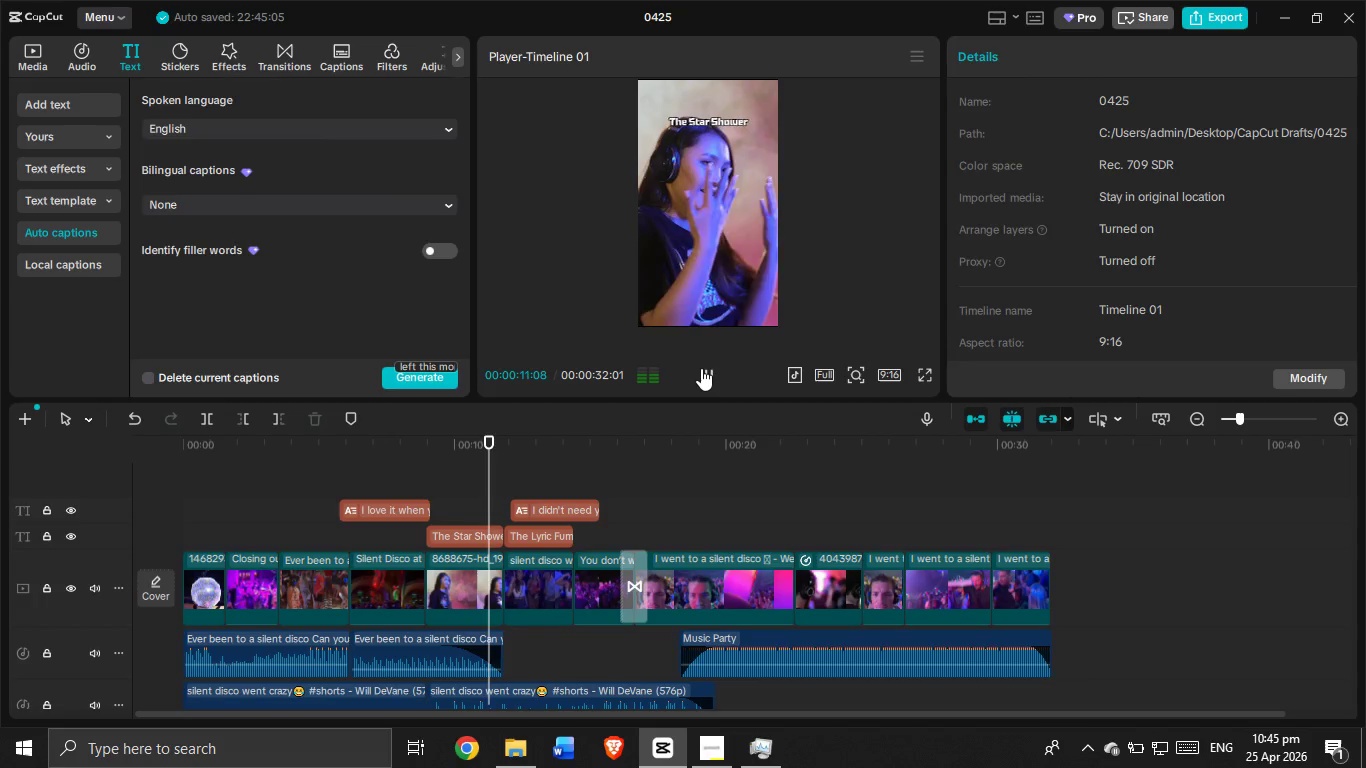 
wait(10.75)
 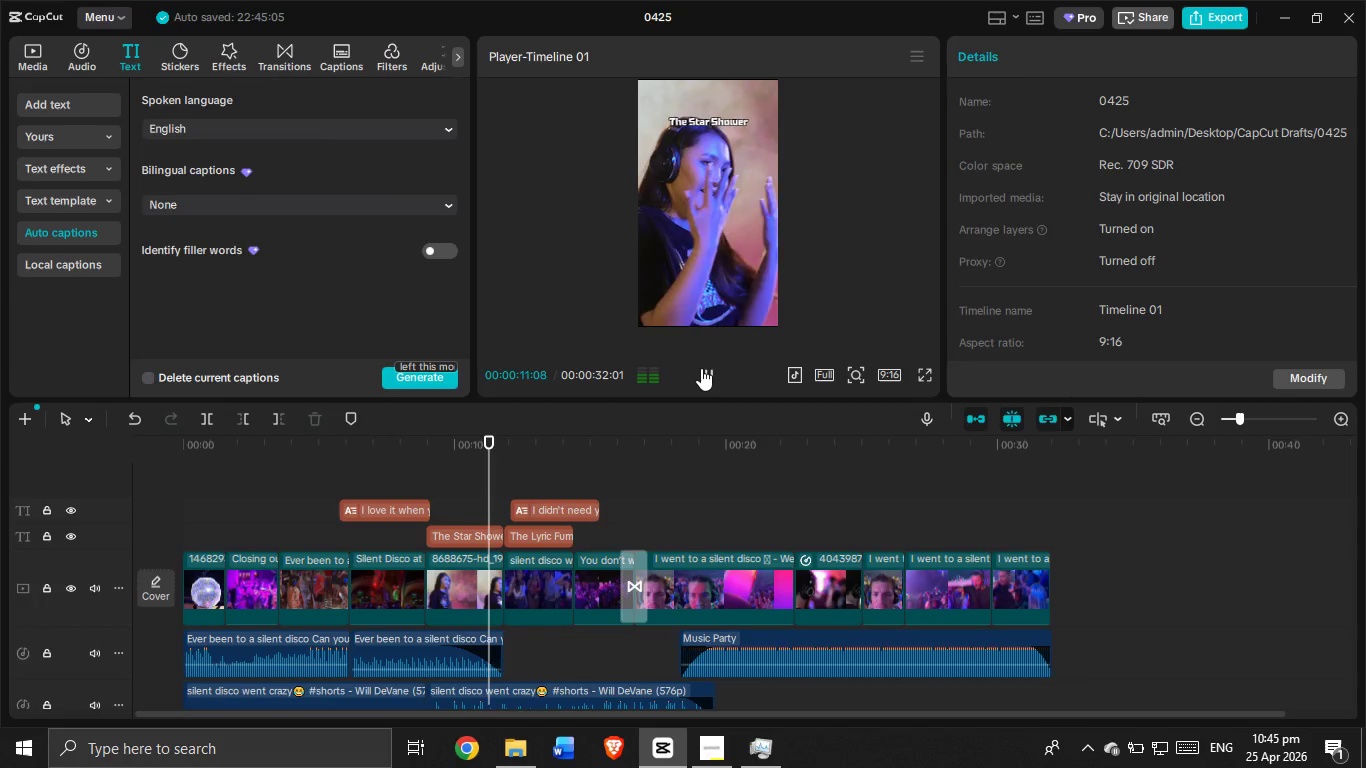 
left_click([701, 368])
 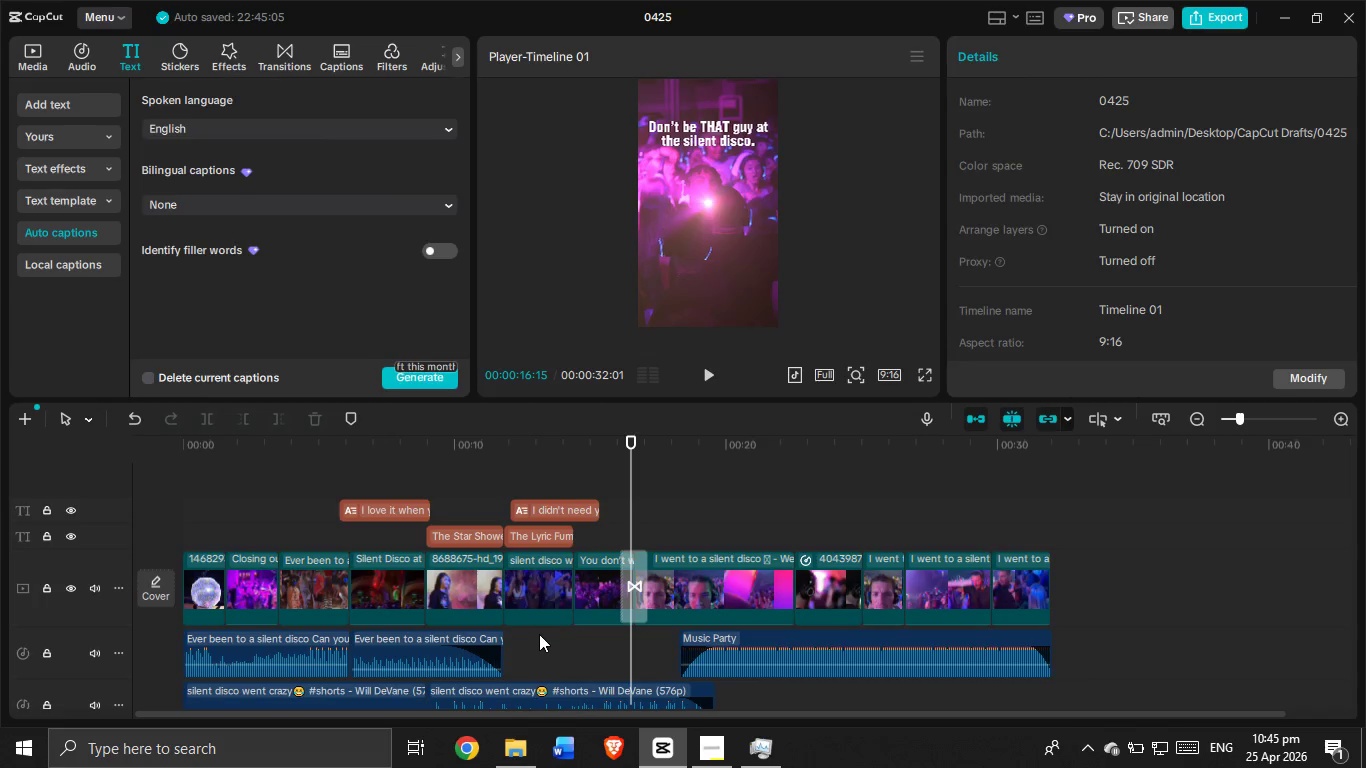 
scroll: coordinate [547, 604], scroll_direction: down, amount: 1.0
 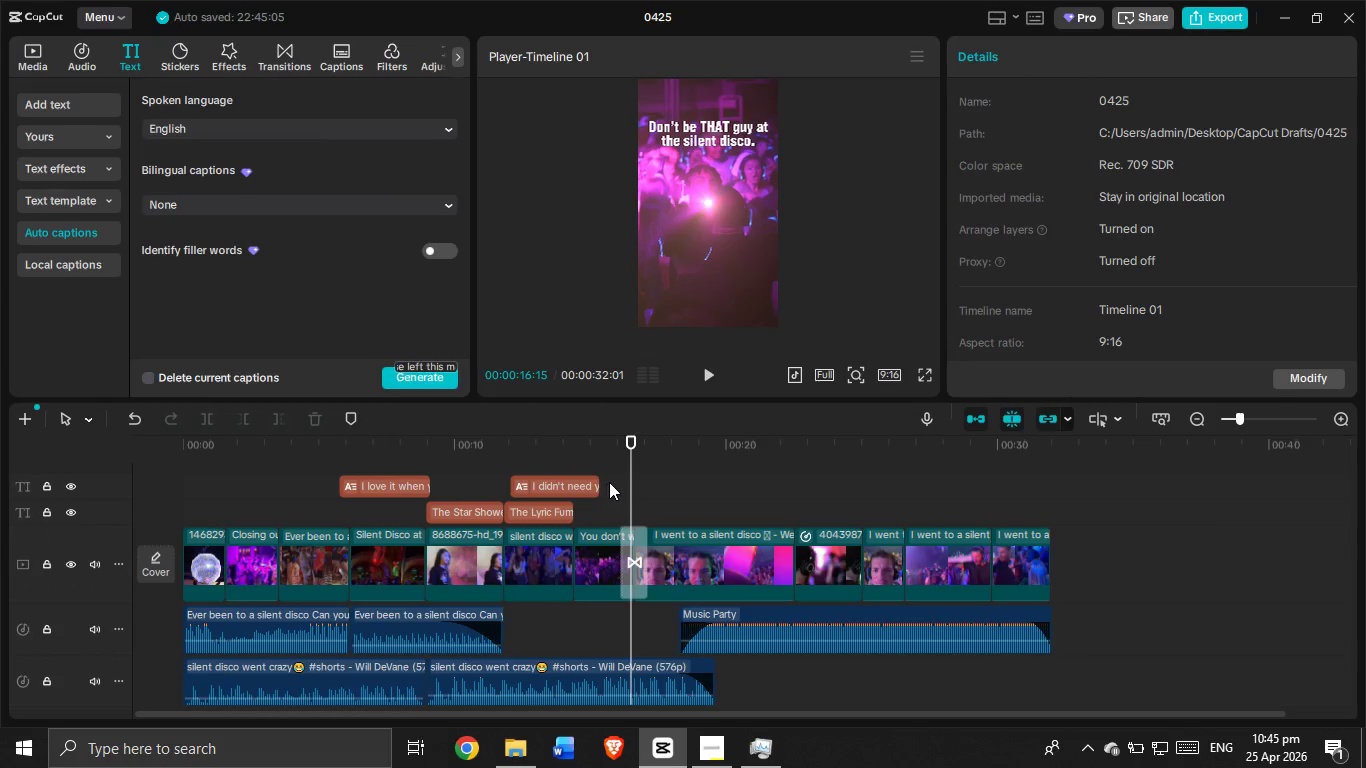 
left_click_drag(start_coordinate=[612, 485], to_coordinate=[381, 488])
 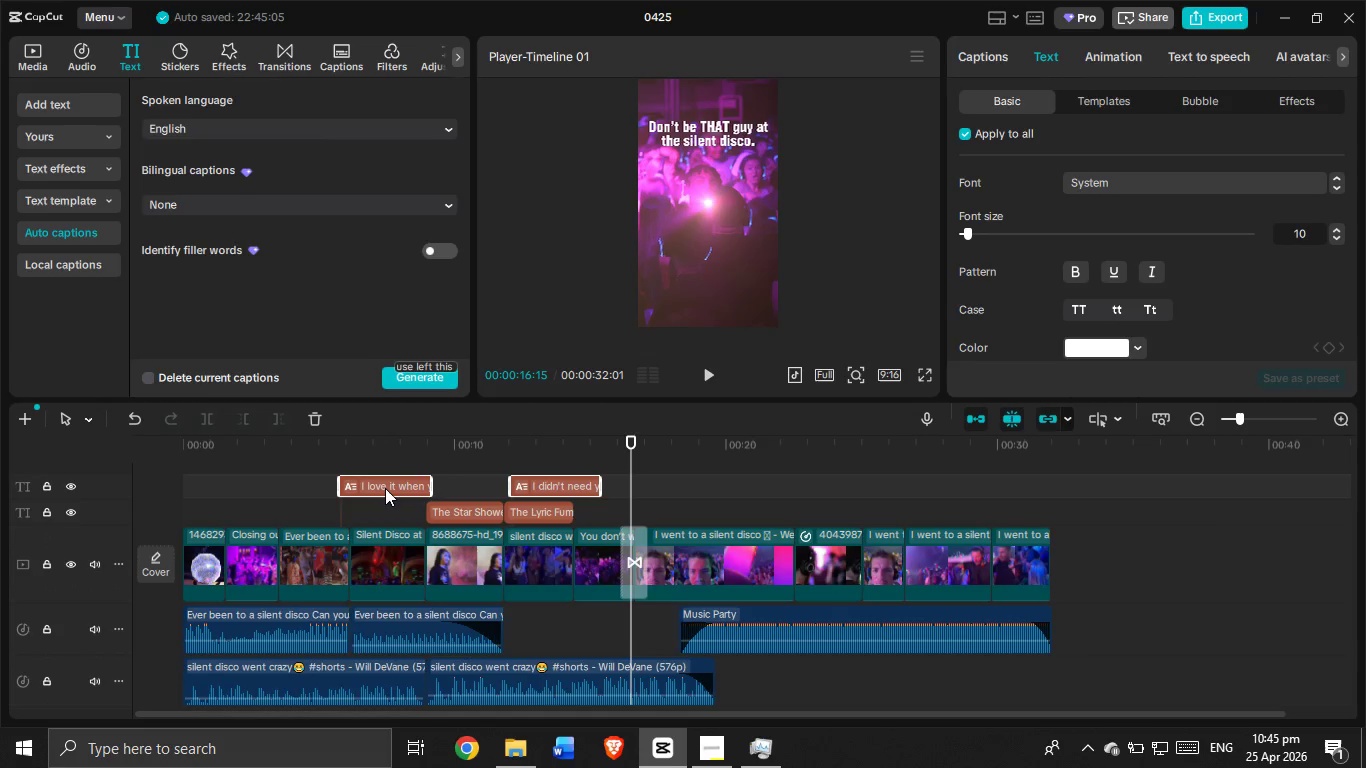 
key(Backspace)
 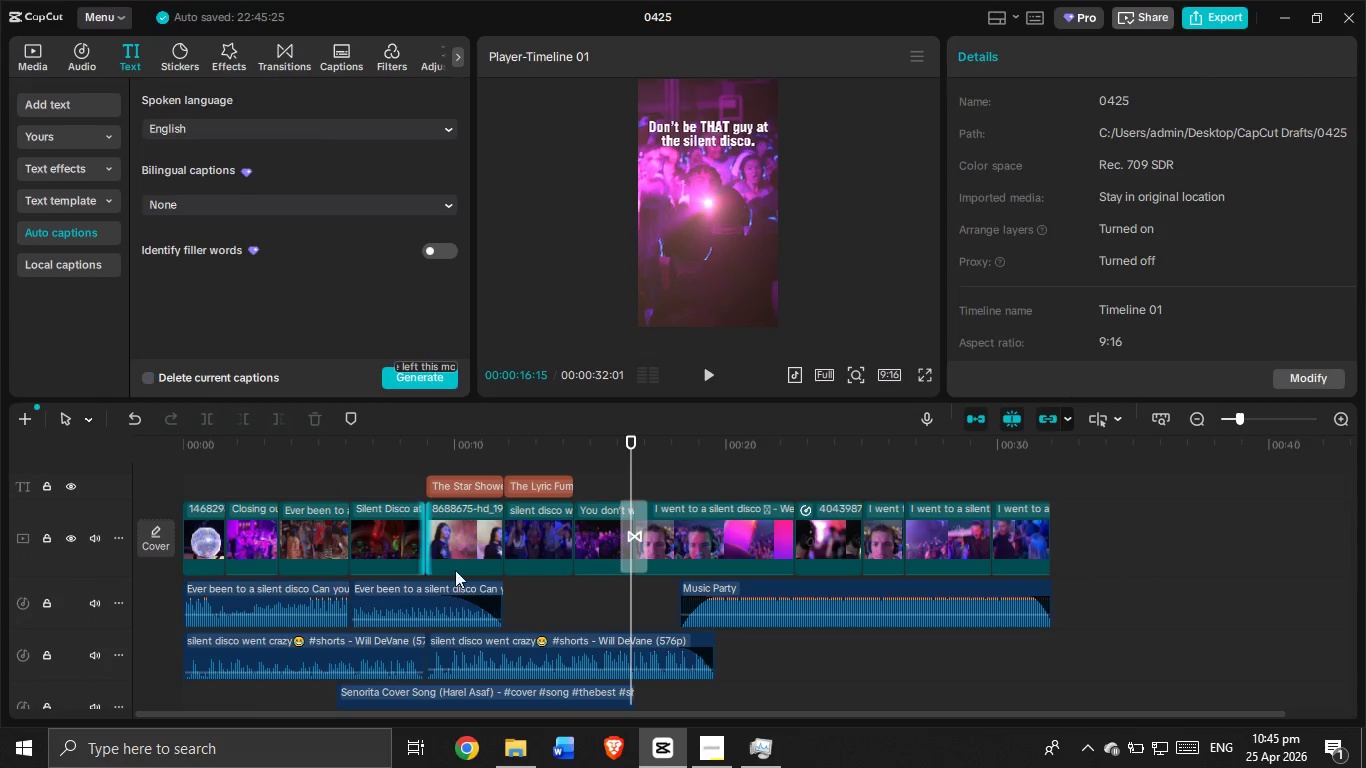 
scroll: coordinate [697, 643], scroll_direction: down, amount: 3.0
 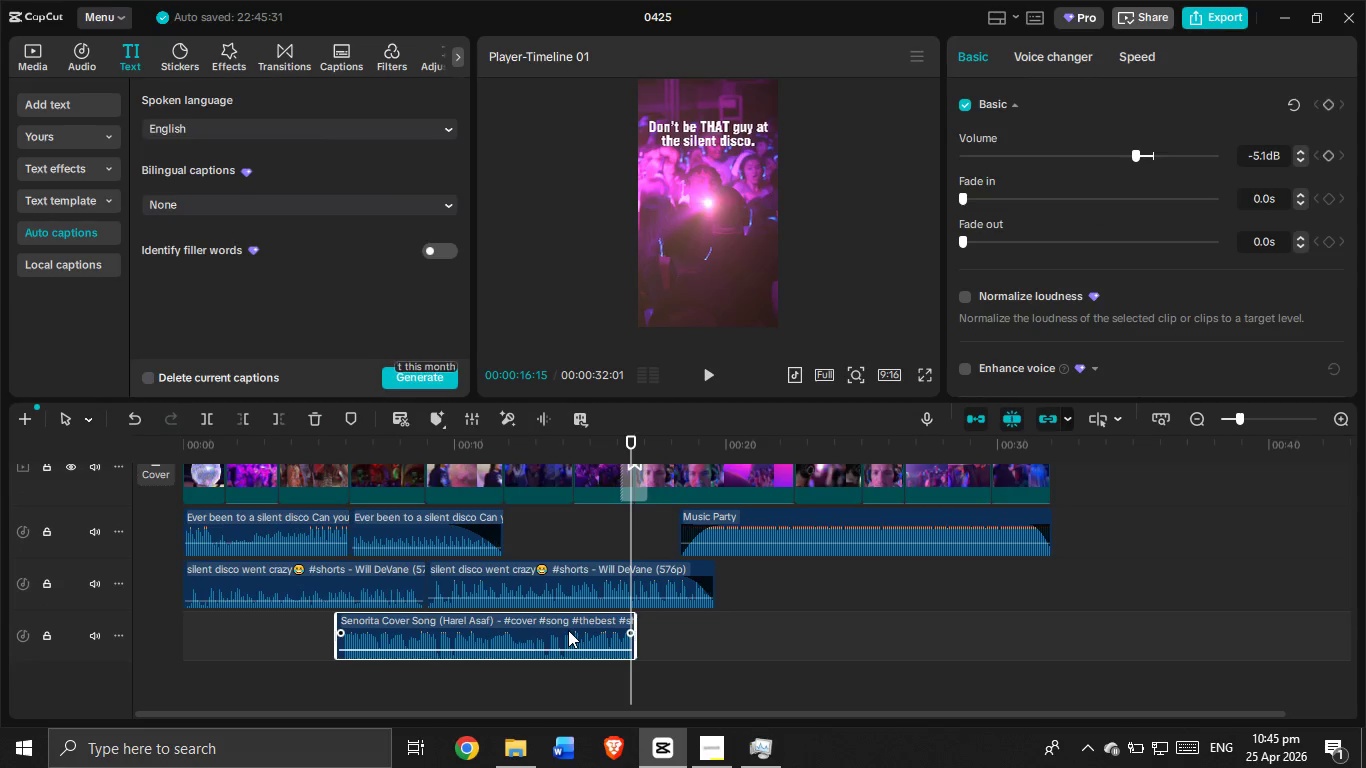 
left_click([322, 640])
 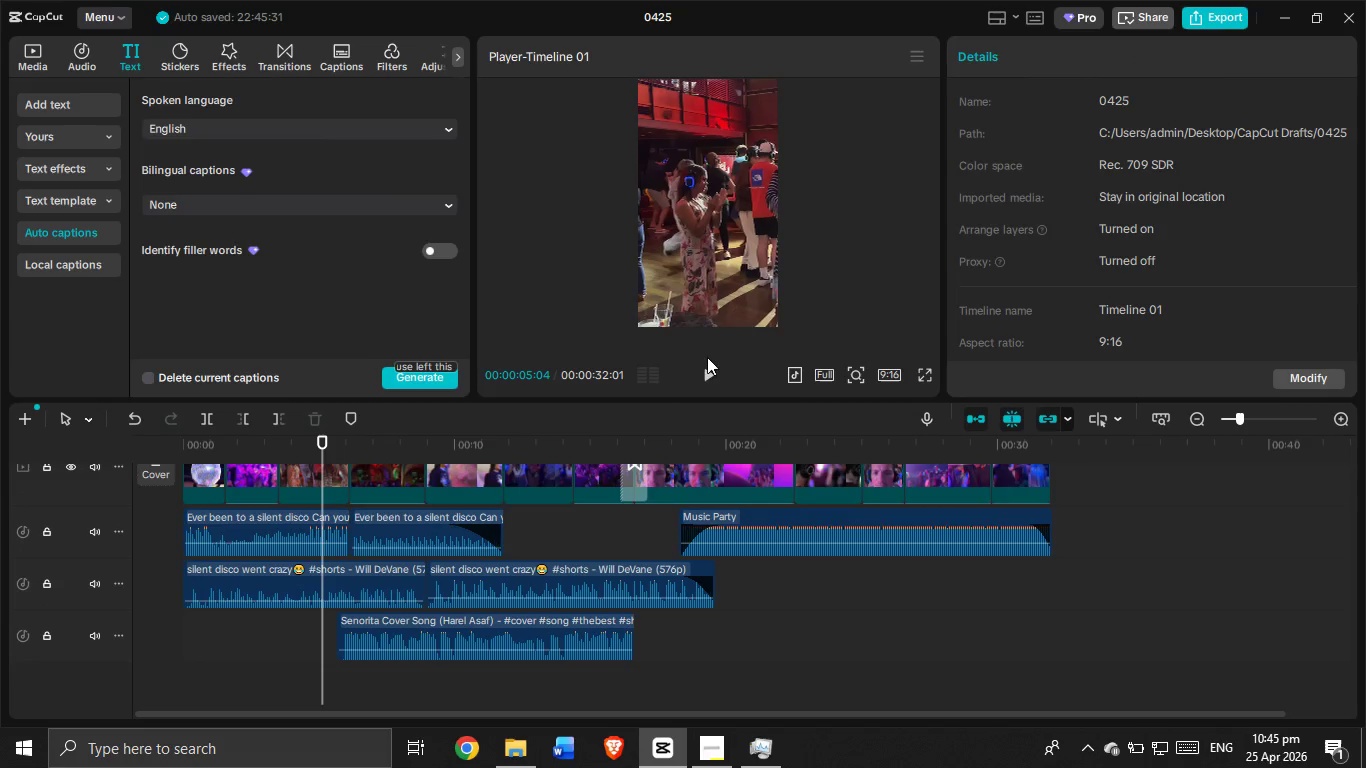 
left_click([709, 371])
 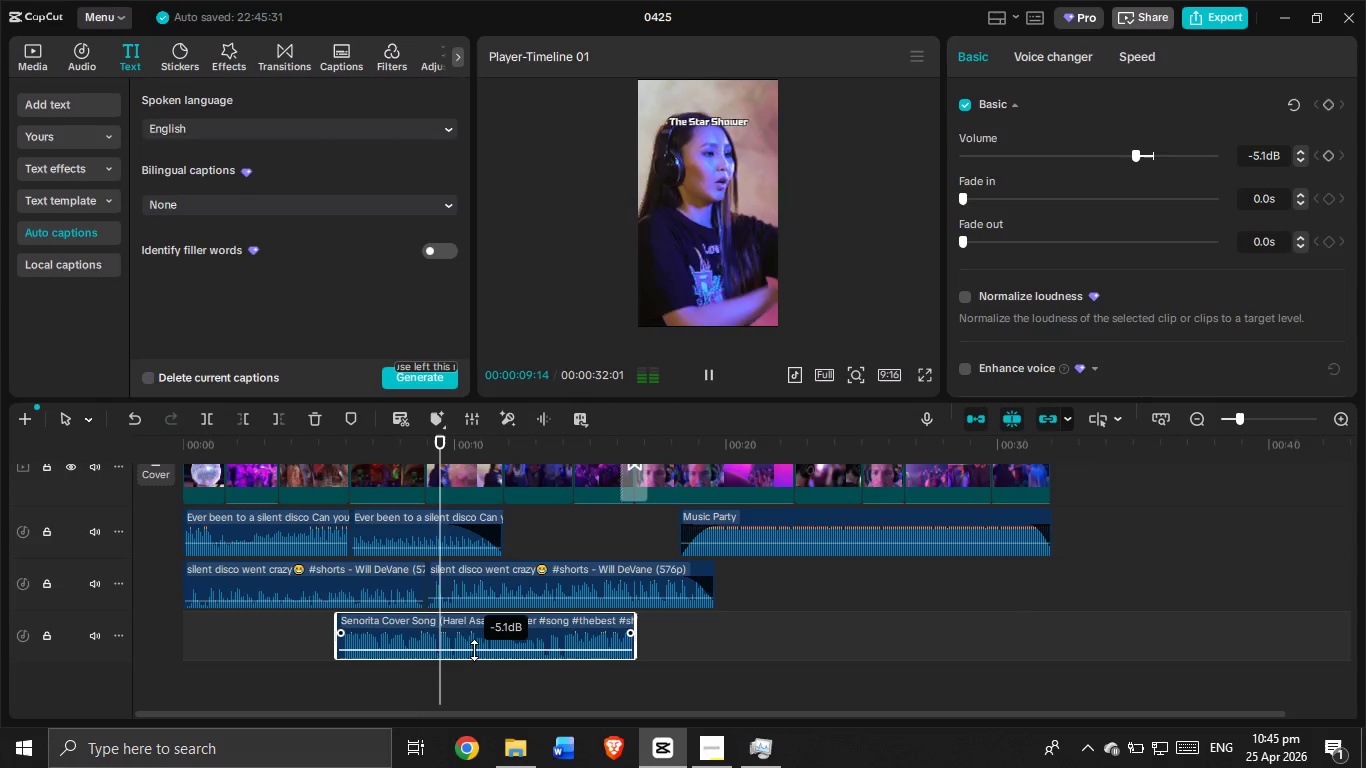 
wait(9.55)
 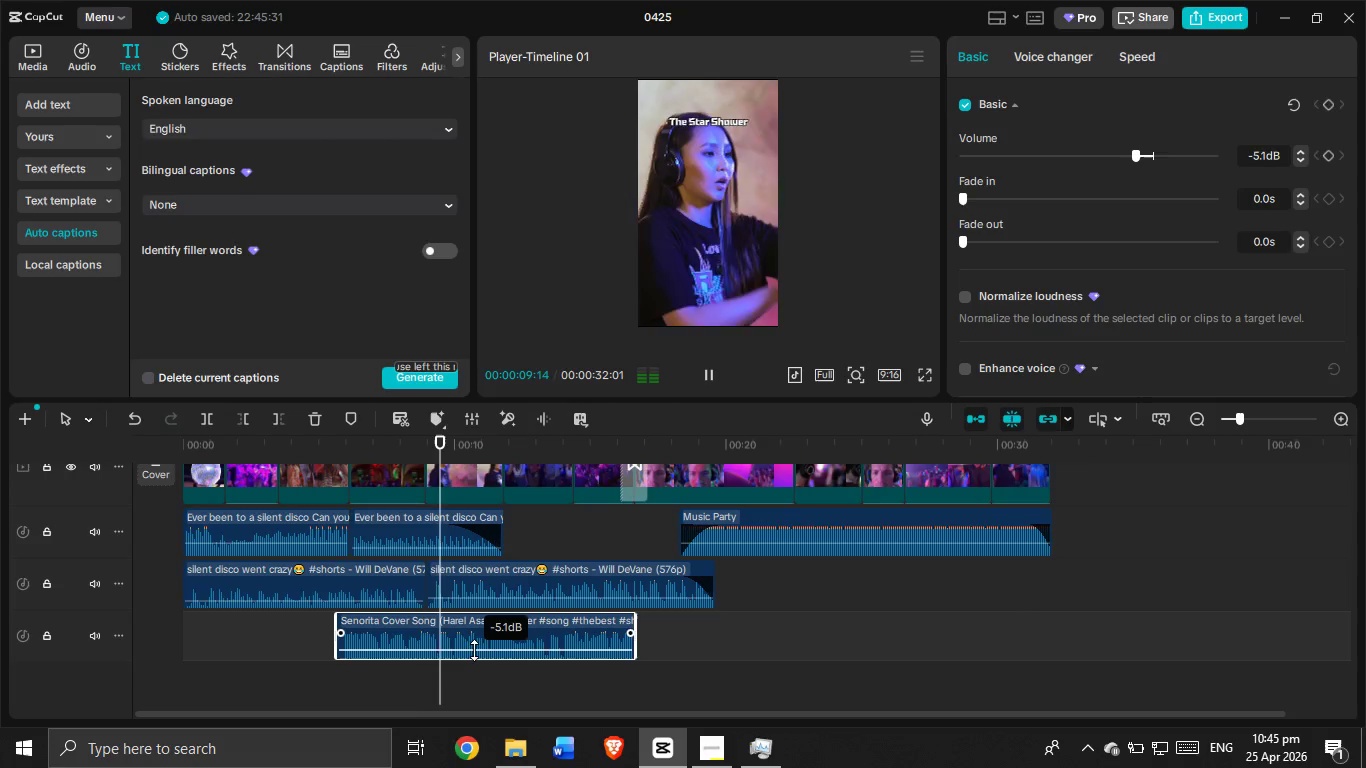 
scroll: coordinate [538, 660], scroll_direction: up, amount: 2.0
 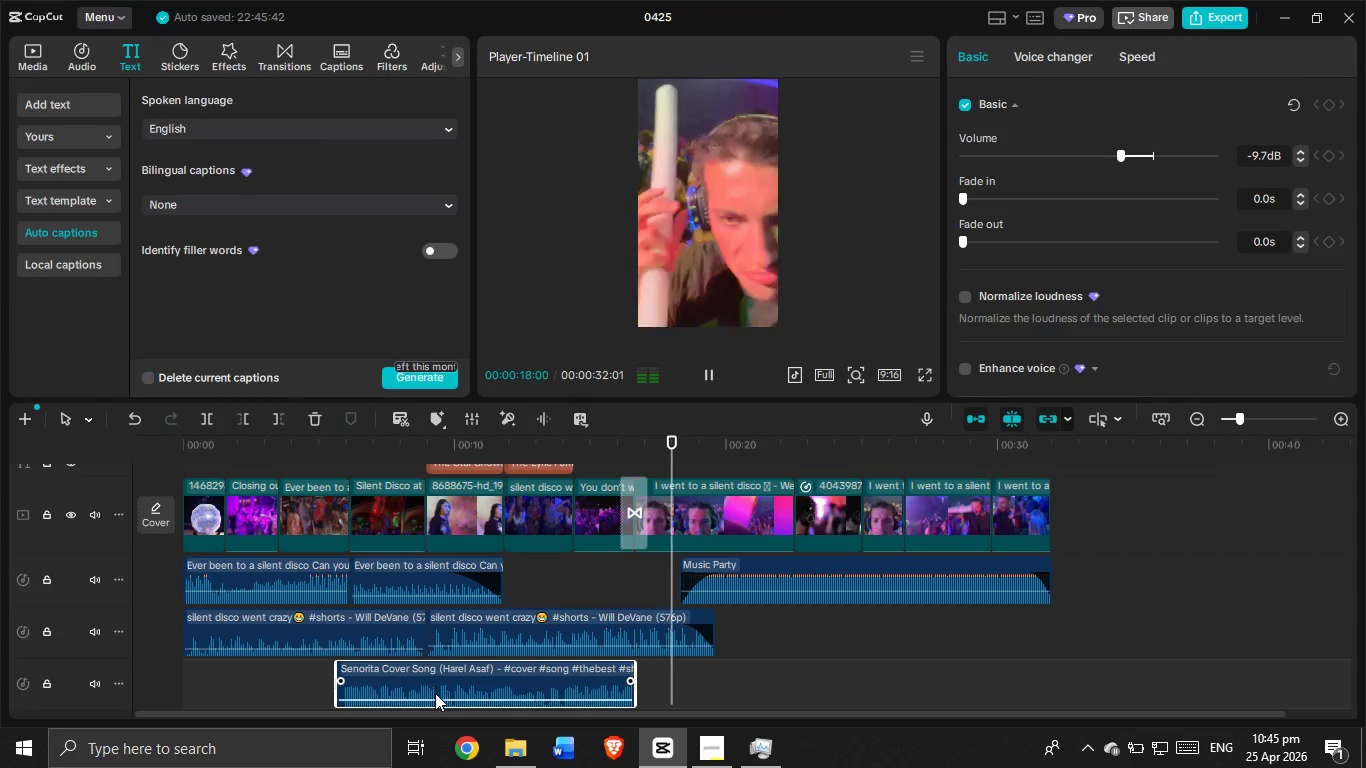 
left_click_drag(start_coordinate=[445, 674], to_coordinate=[1194, 622])
 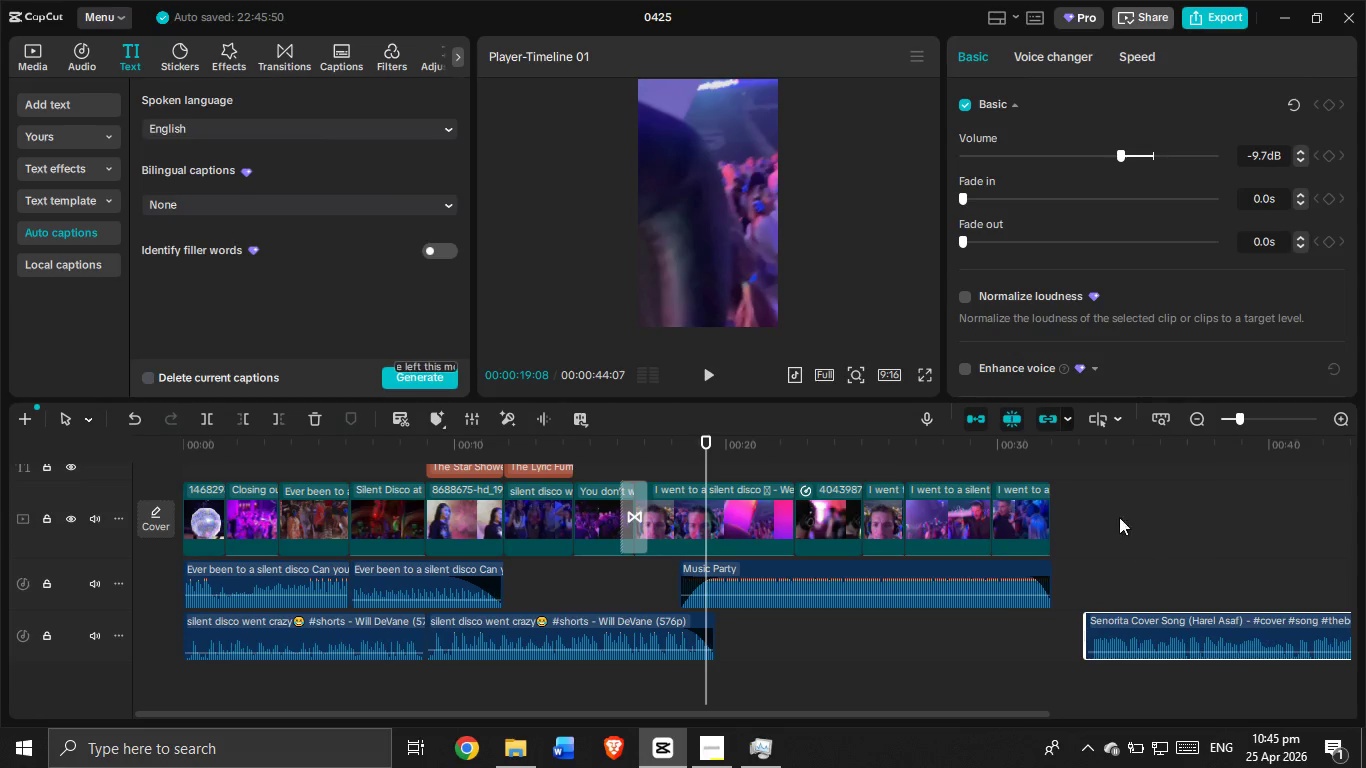 
left_click([1097, 496])
 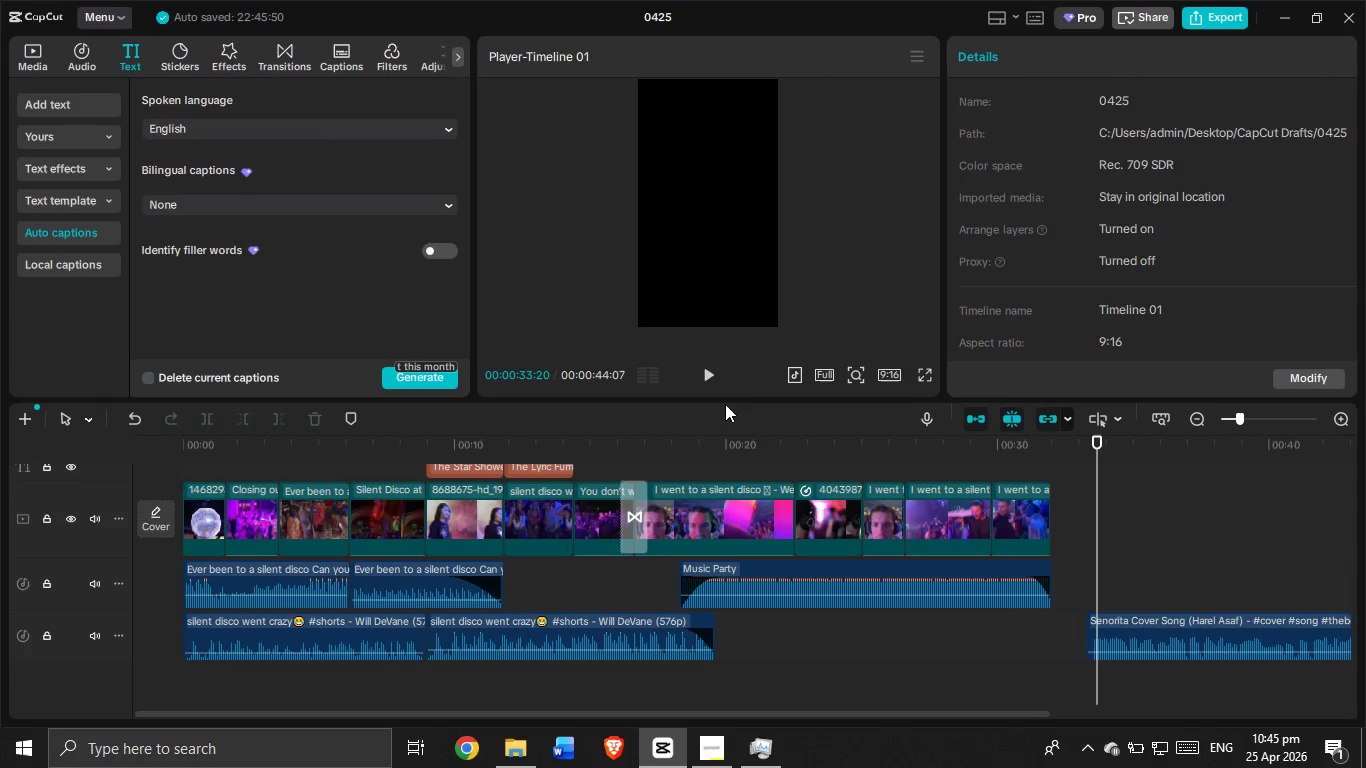 
left_click([708, 375])
 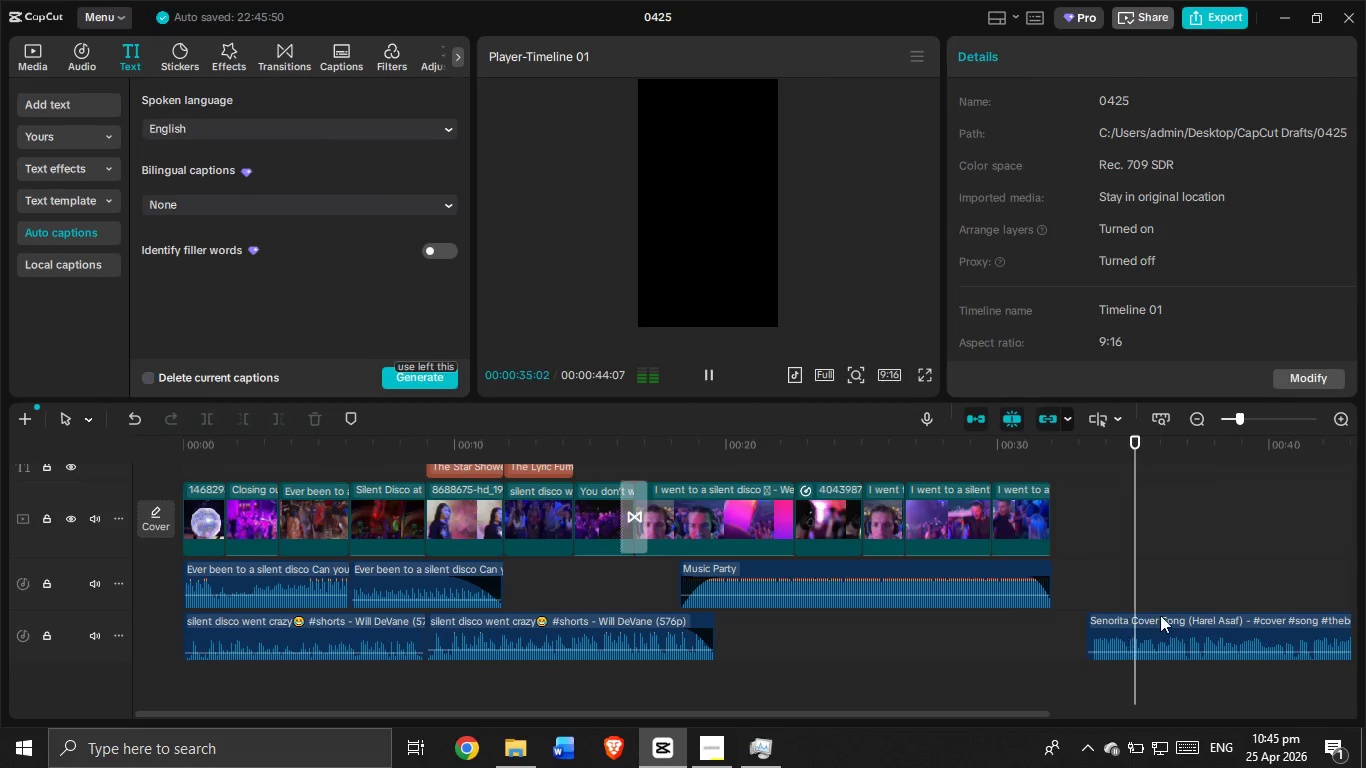 
left_click([1161, 617])
 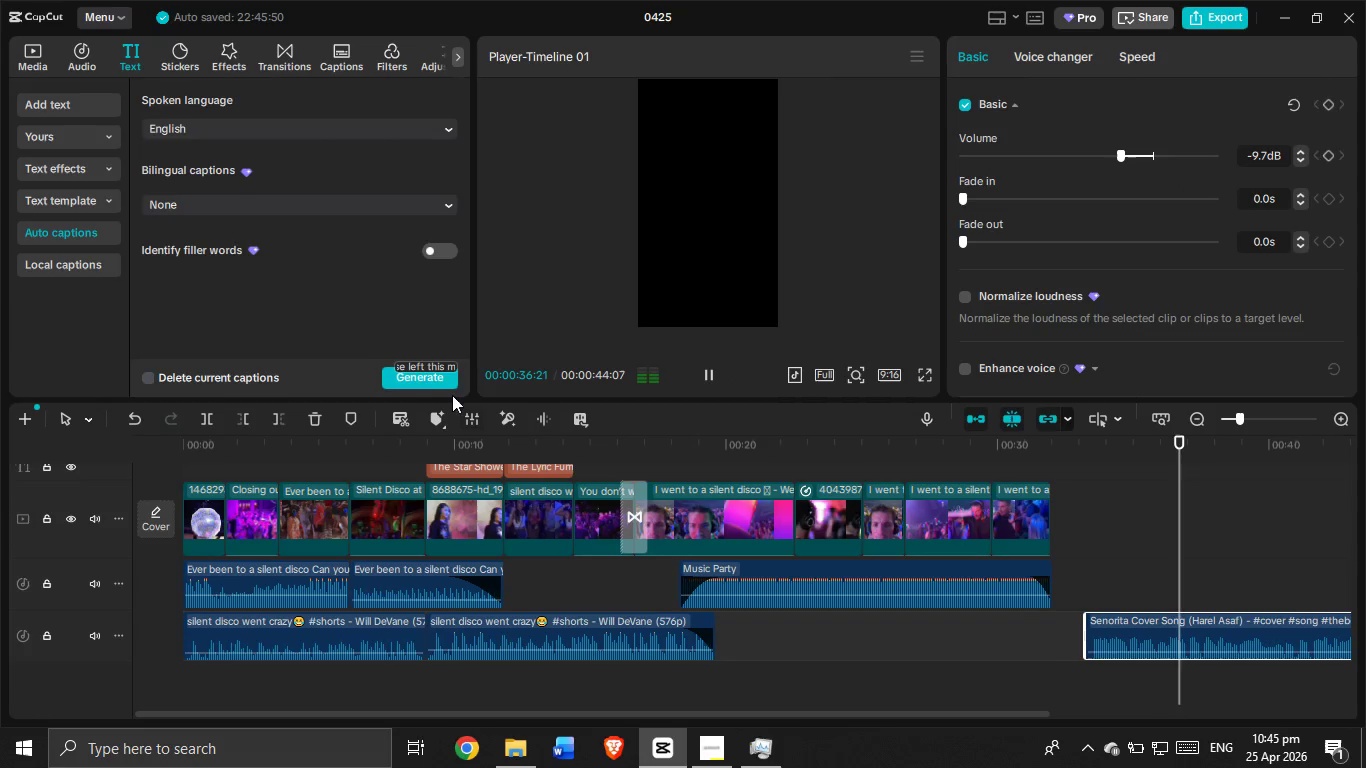 
left_click([439, 381])
 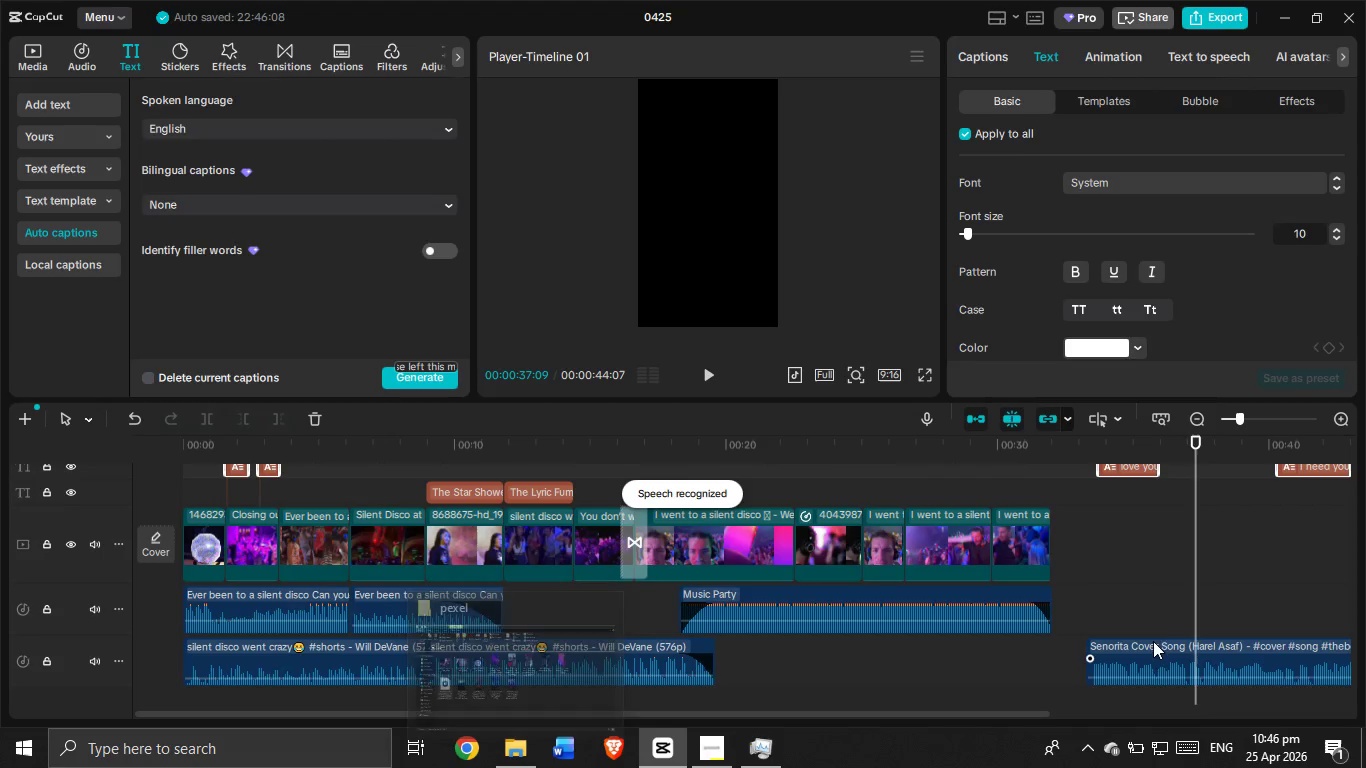 
wait(19.95)
 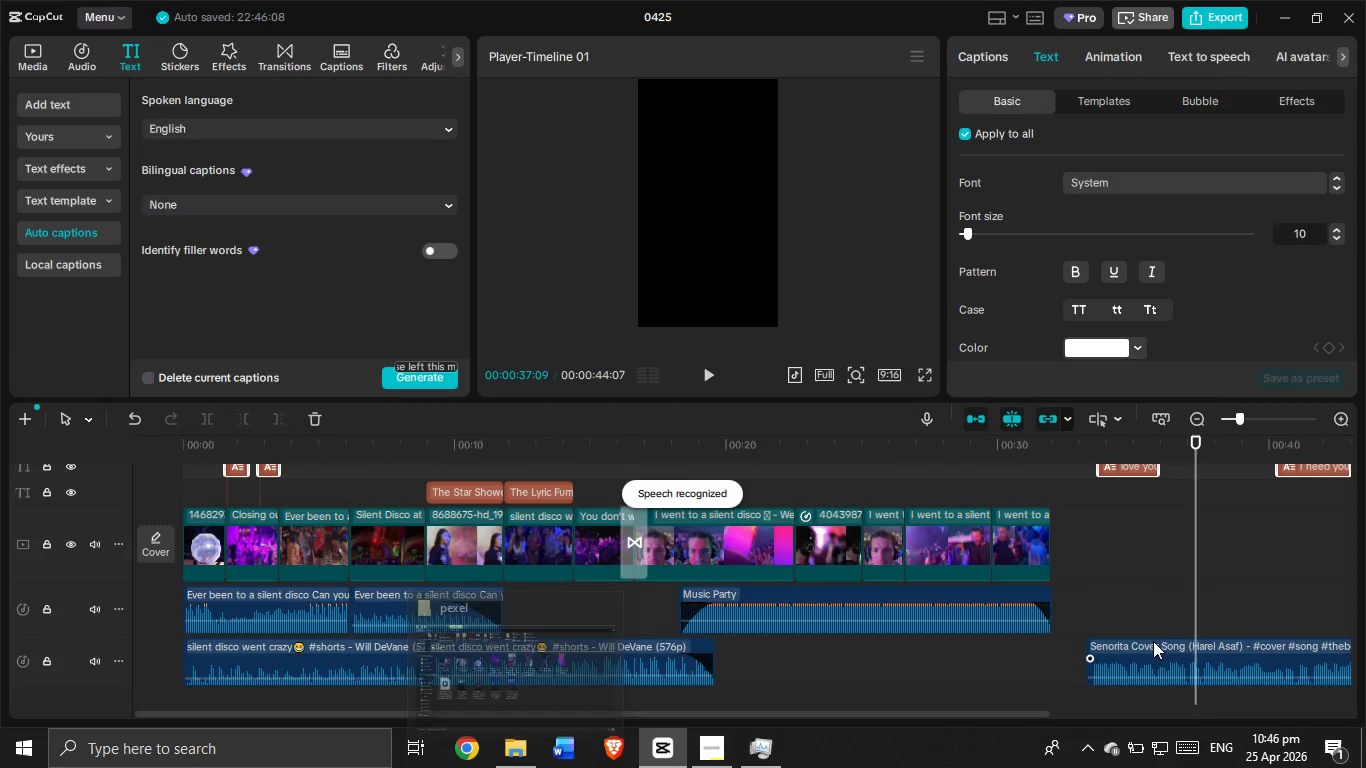 
left_click_drag(start_coordinate=[1165, 646], to_coordinate=[1169, 611])
 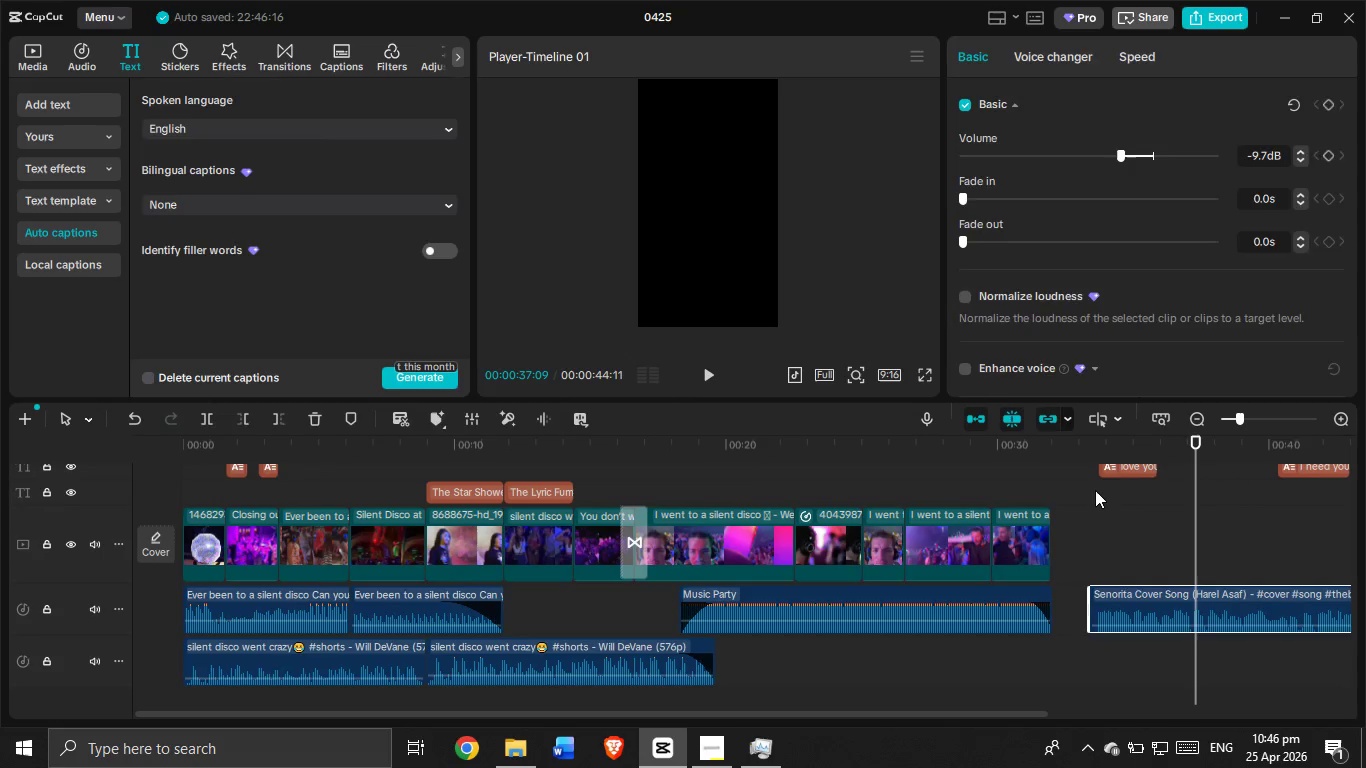 
left_click([1091, 493])
 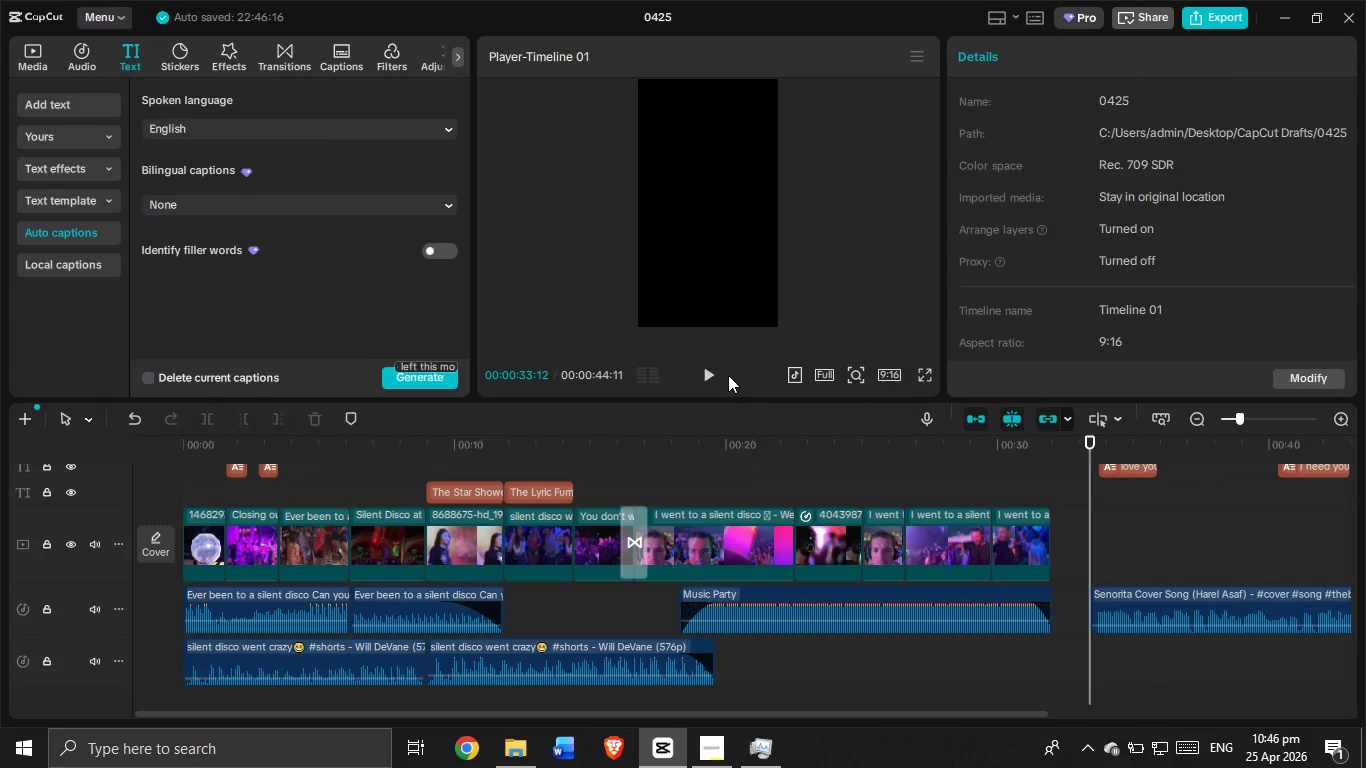 
left_click([712, 371])
 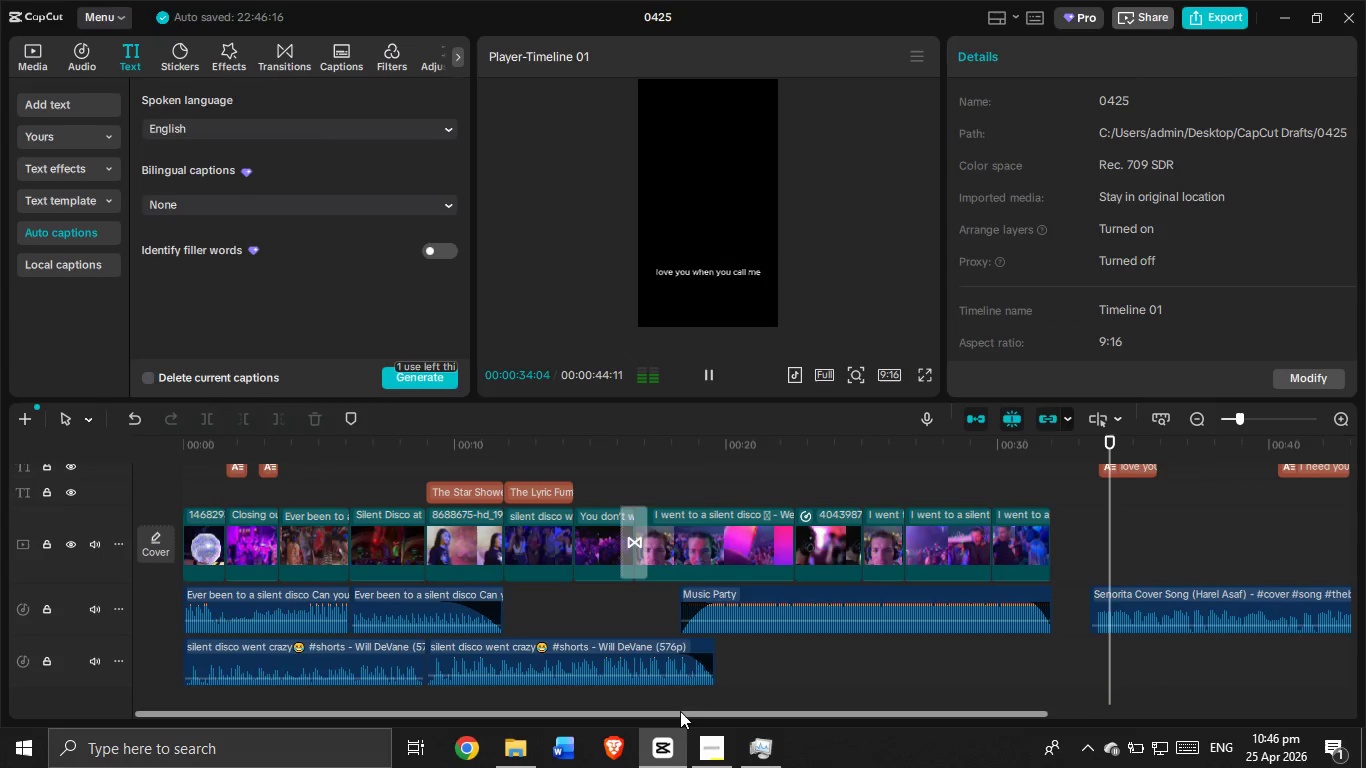 
left_click_drag(start_coordinate=[680, 712], to_coordinate=[816, 684])
 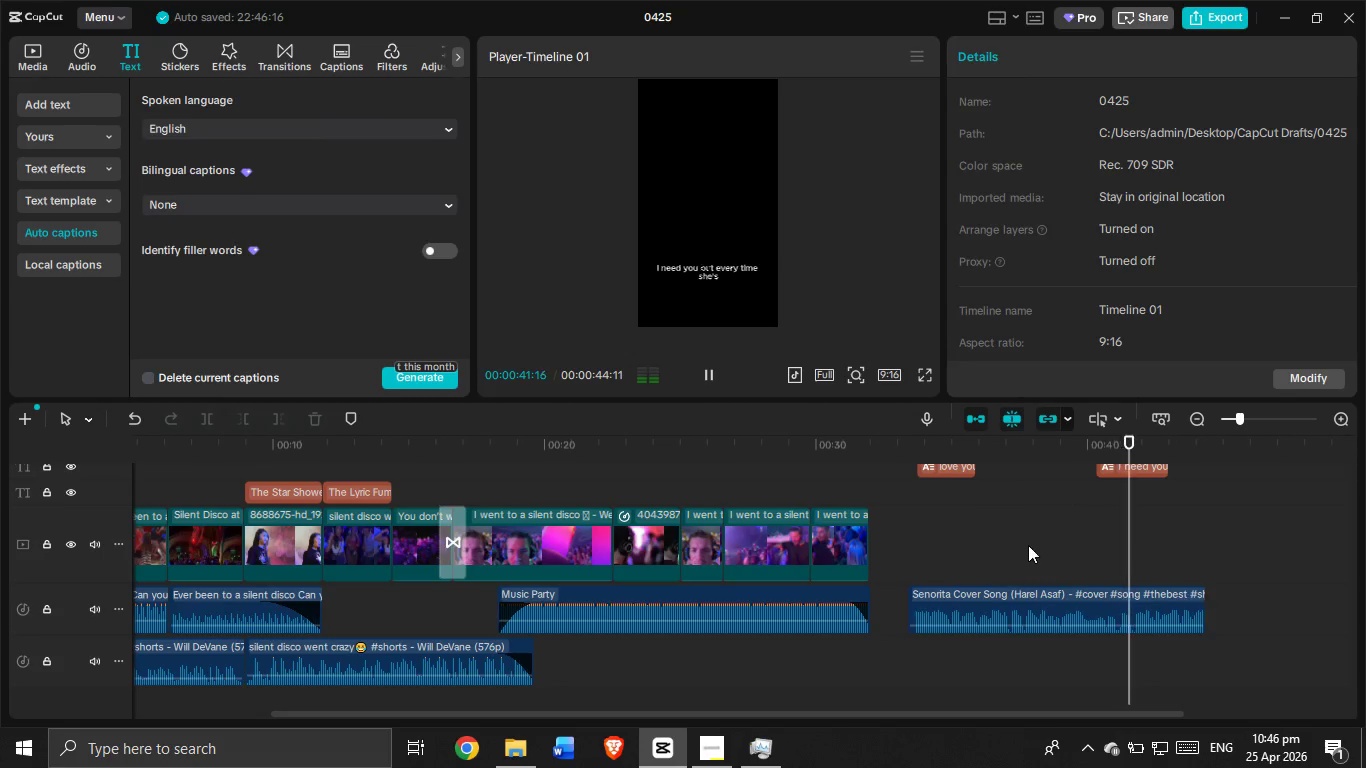 
scroll: coordinate [1044, 529], scroll_direction: up, amount: 1.0
 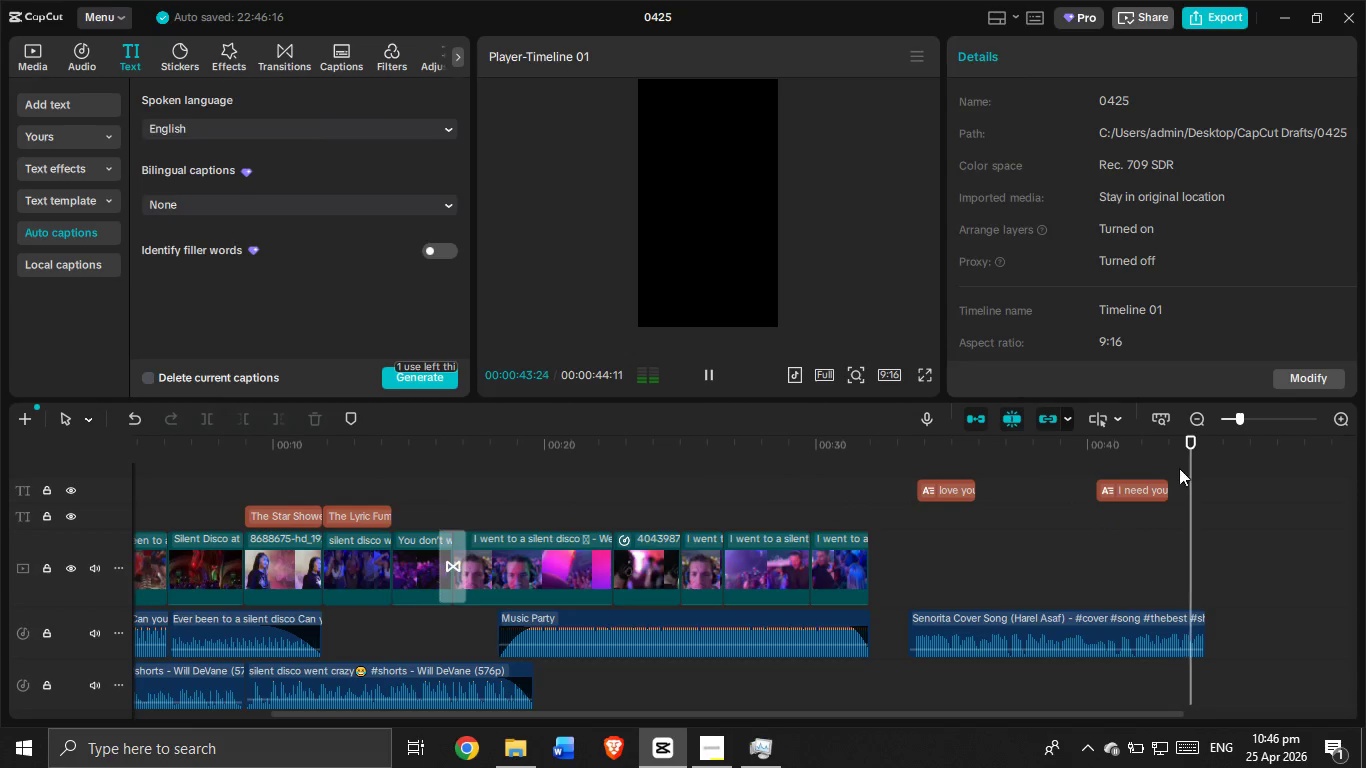 
left_click([1129, 473])
 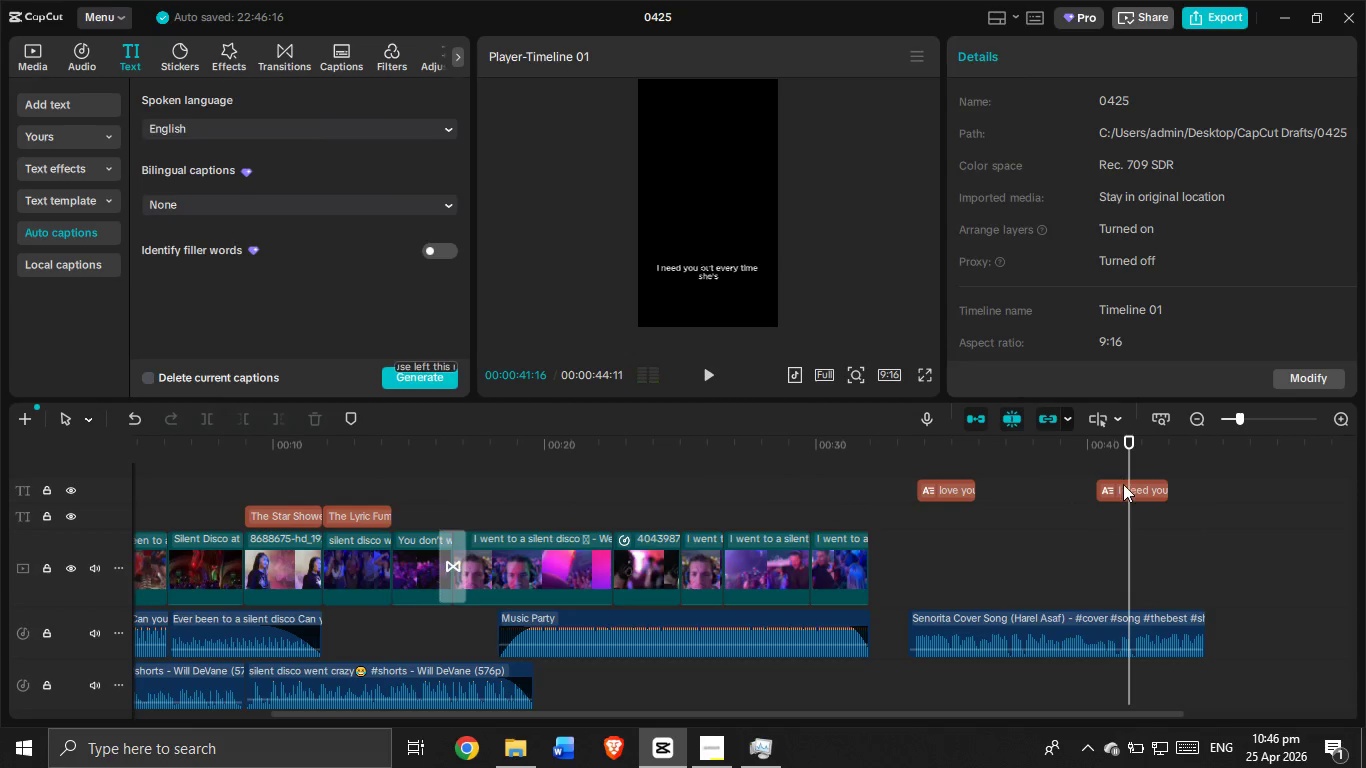 
left_click([1123, 484])
 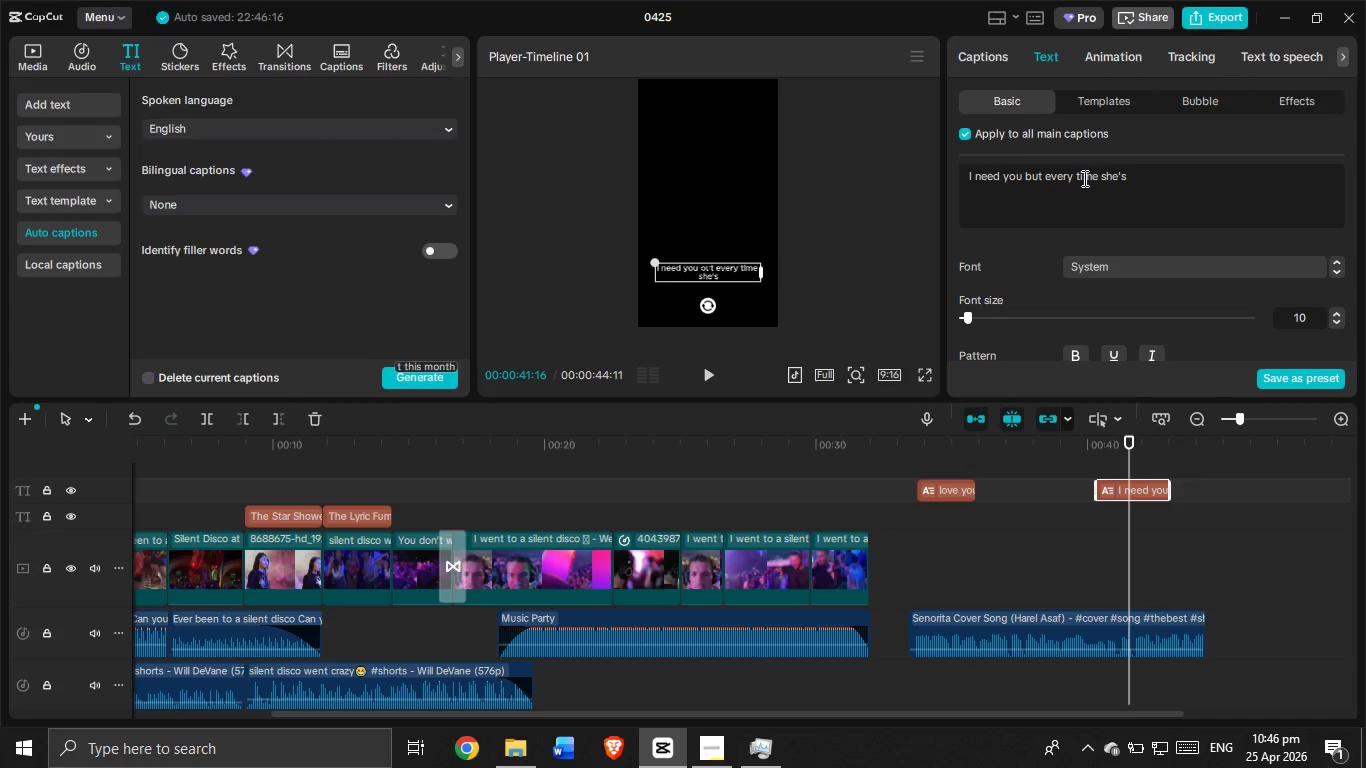 
left_click_drag(start_coordinate=[1074, 177], to_coordinate=[1096, 176])
 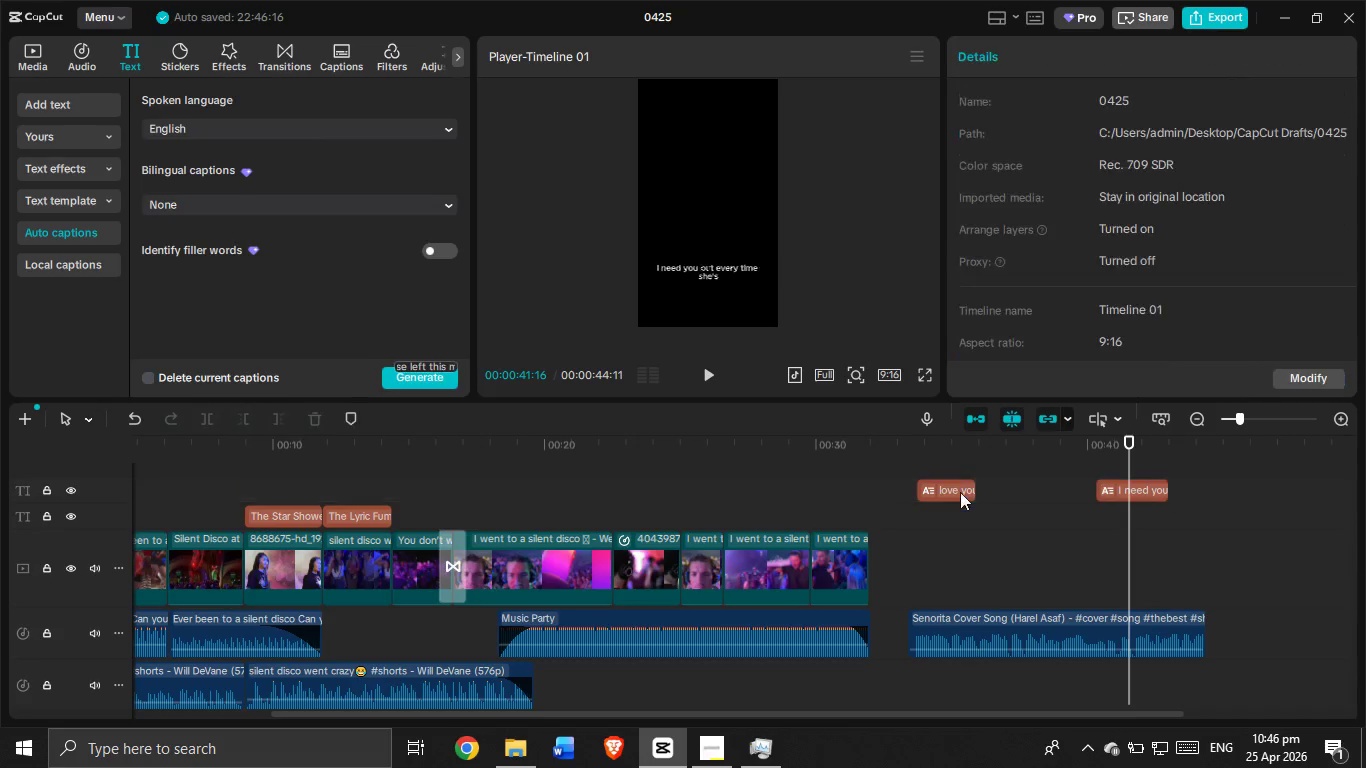 
double_click([961, 496])
 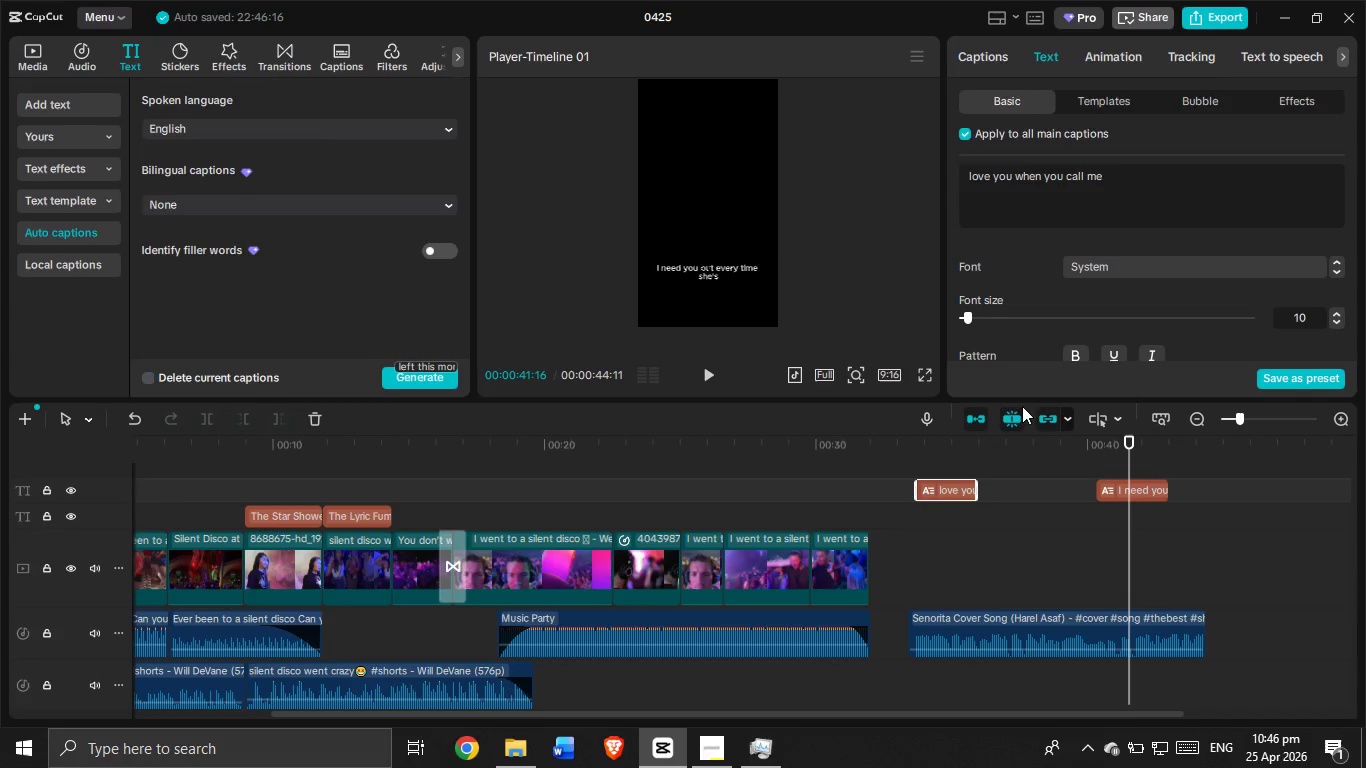 
key(Control+C)
 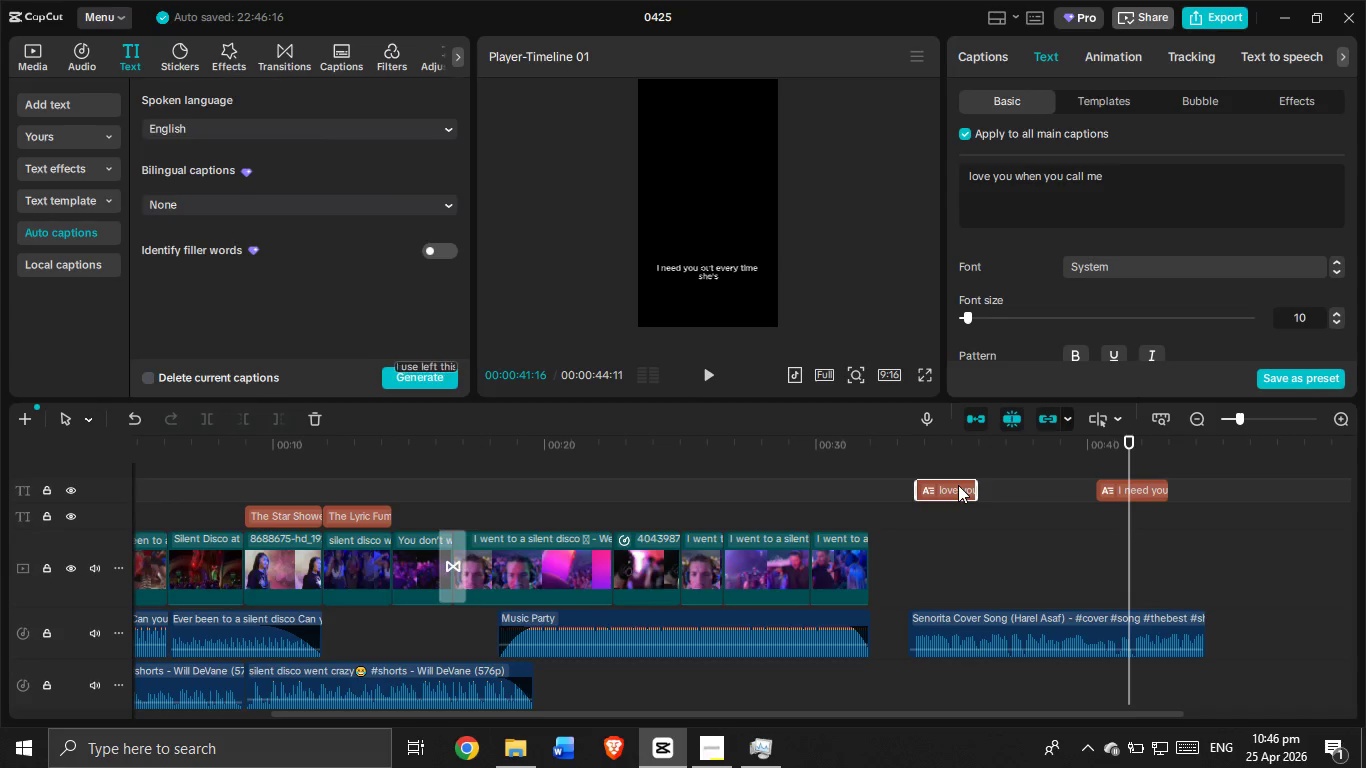 
key(Control+V)
 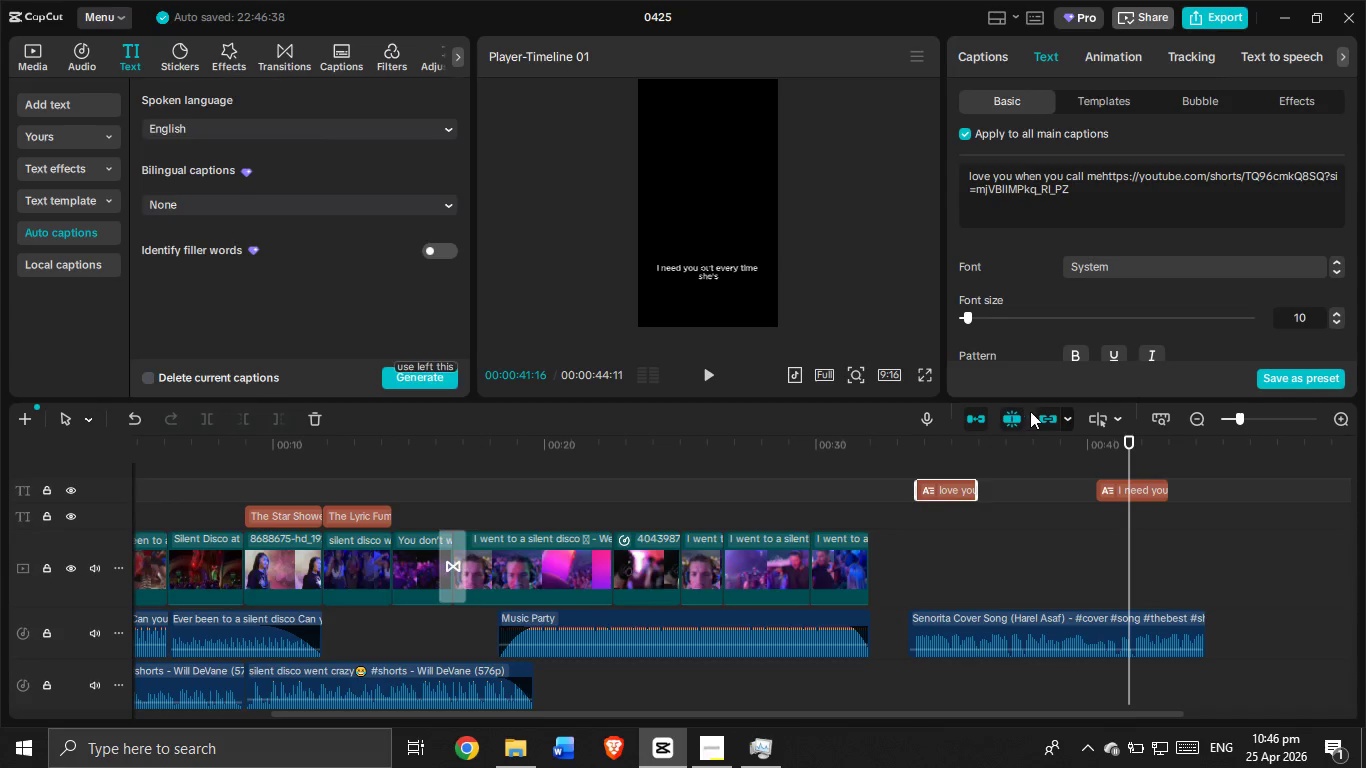 
key(Control+Z)
 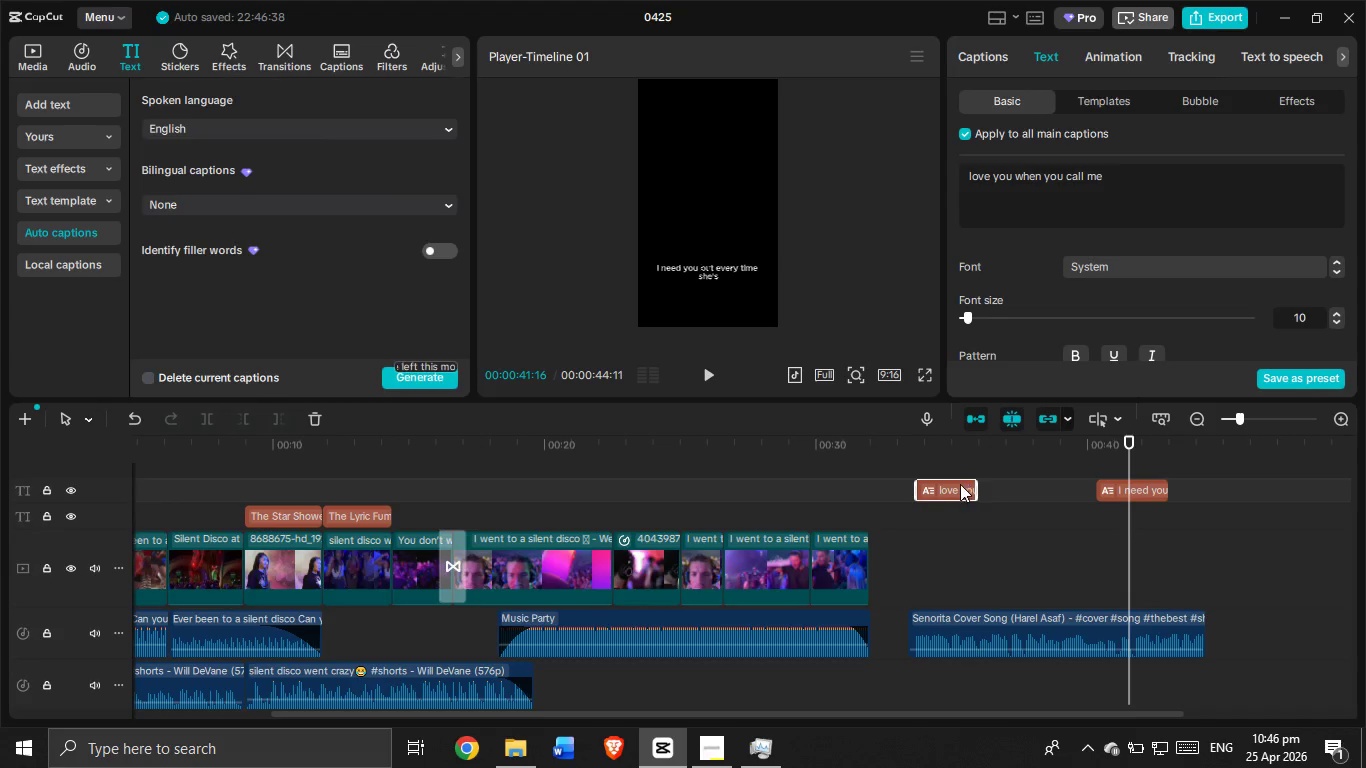 
left_click([956, 488])
 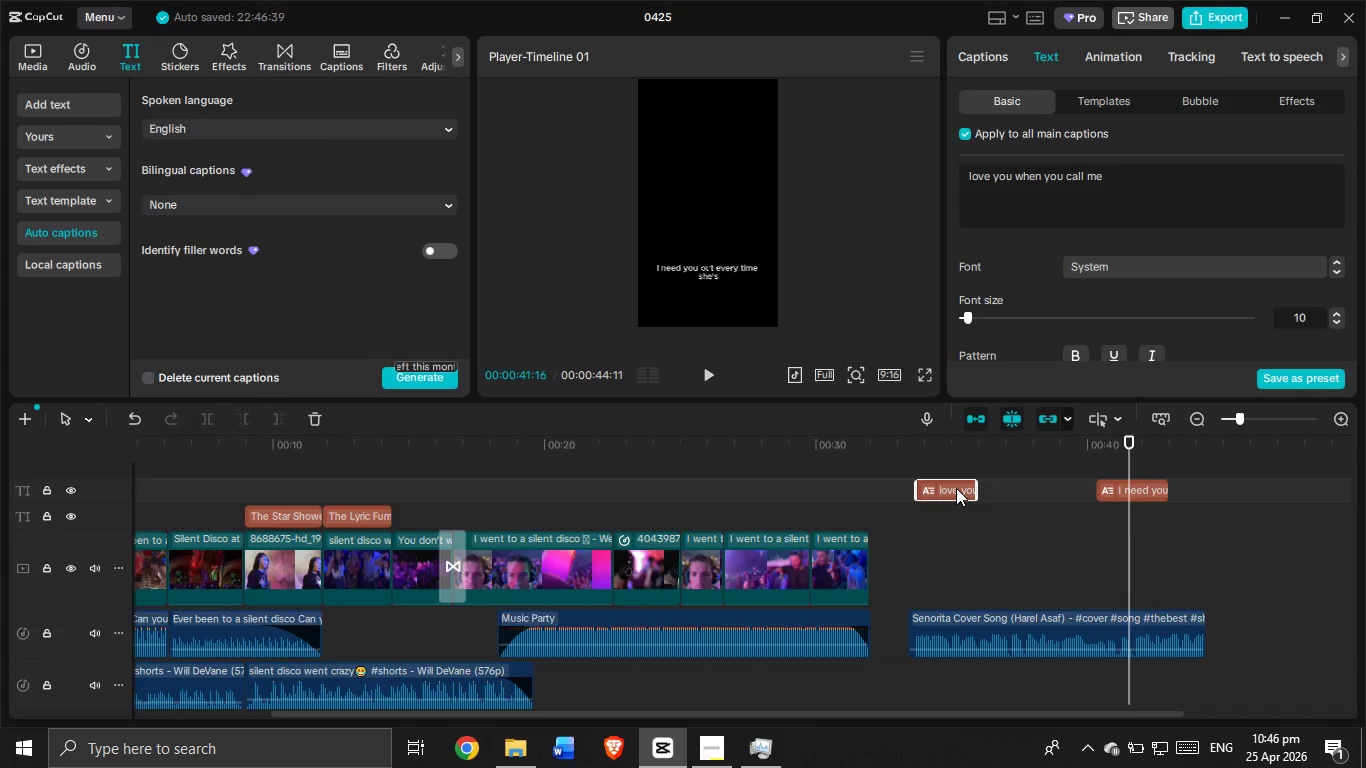 
key(Control+C)
 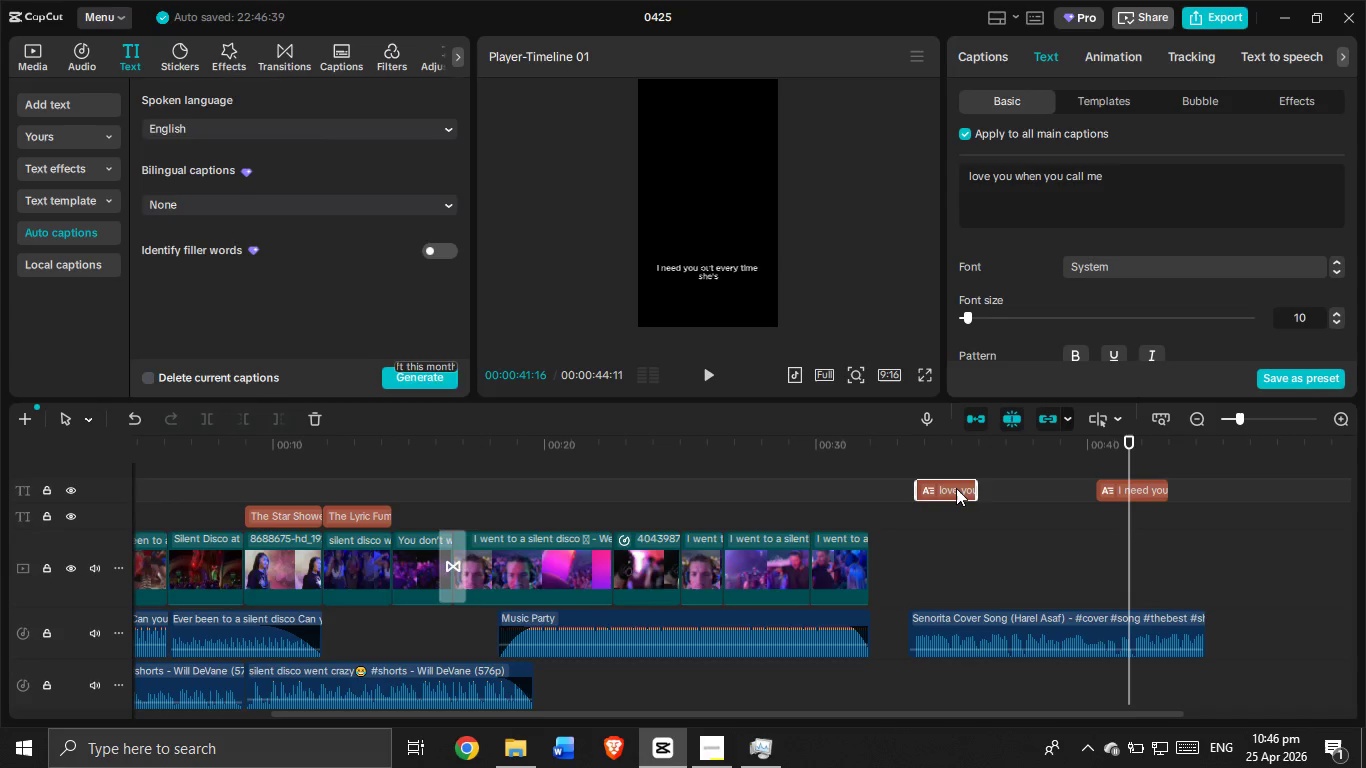 
key(Control+V)
 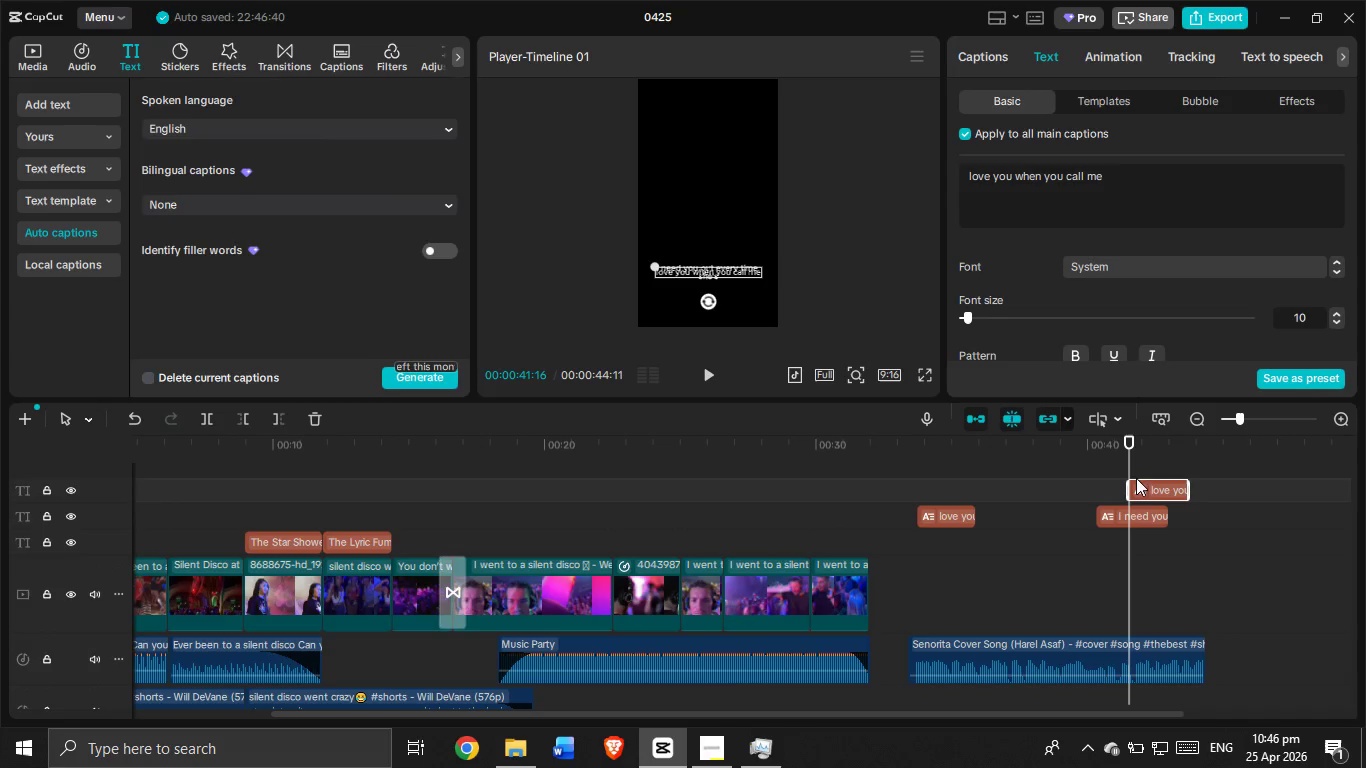 
left_click_drag(start_coordinate=[1144, 482], to_coordinate=[991, 513])
 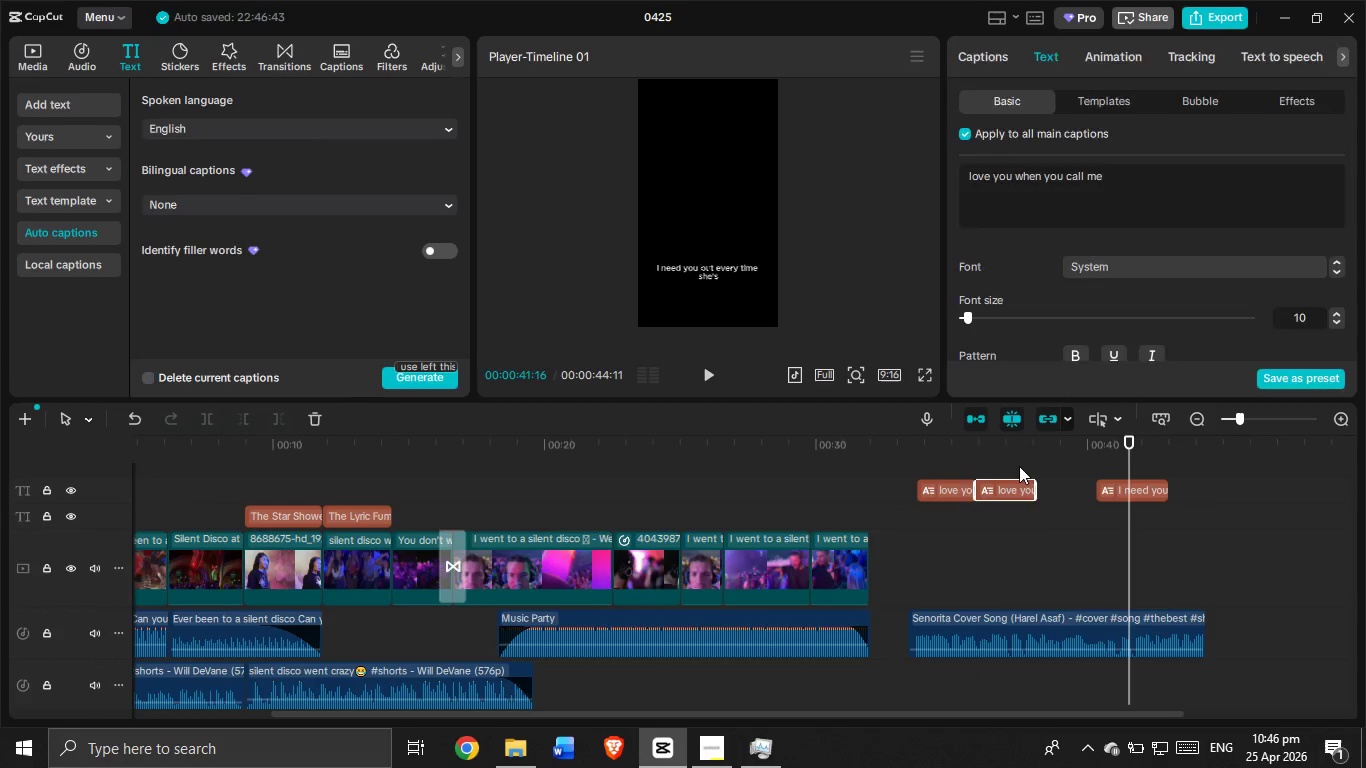 
double_click([1012, 485])
 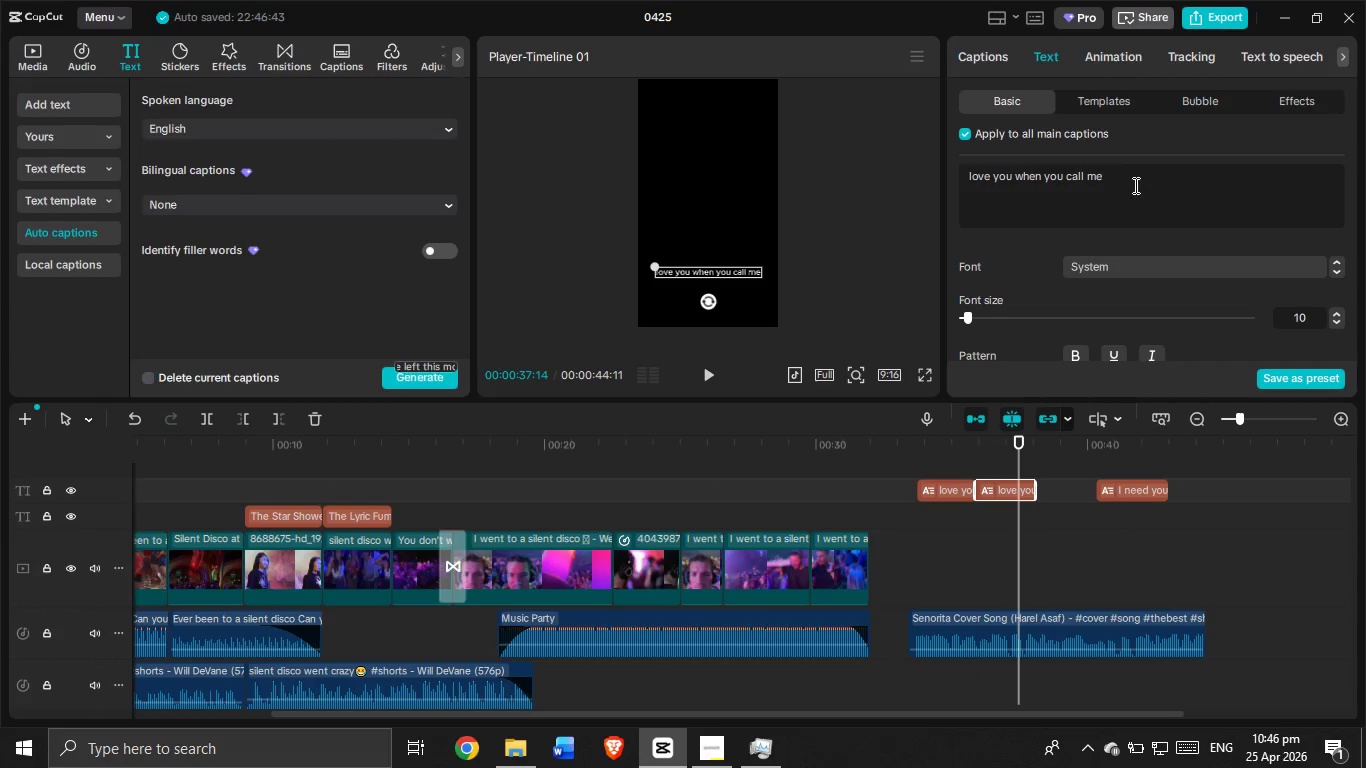 
left_click_drag(start_coordinate=[1136, 171], to_coordinate=[973, 179])
 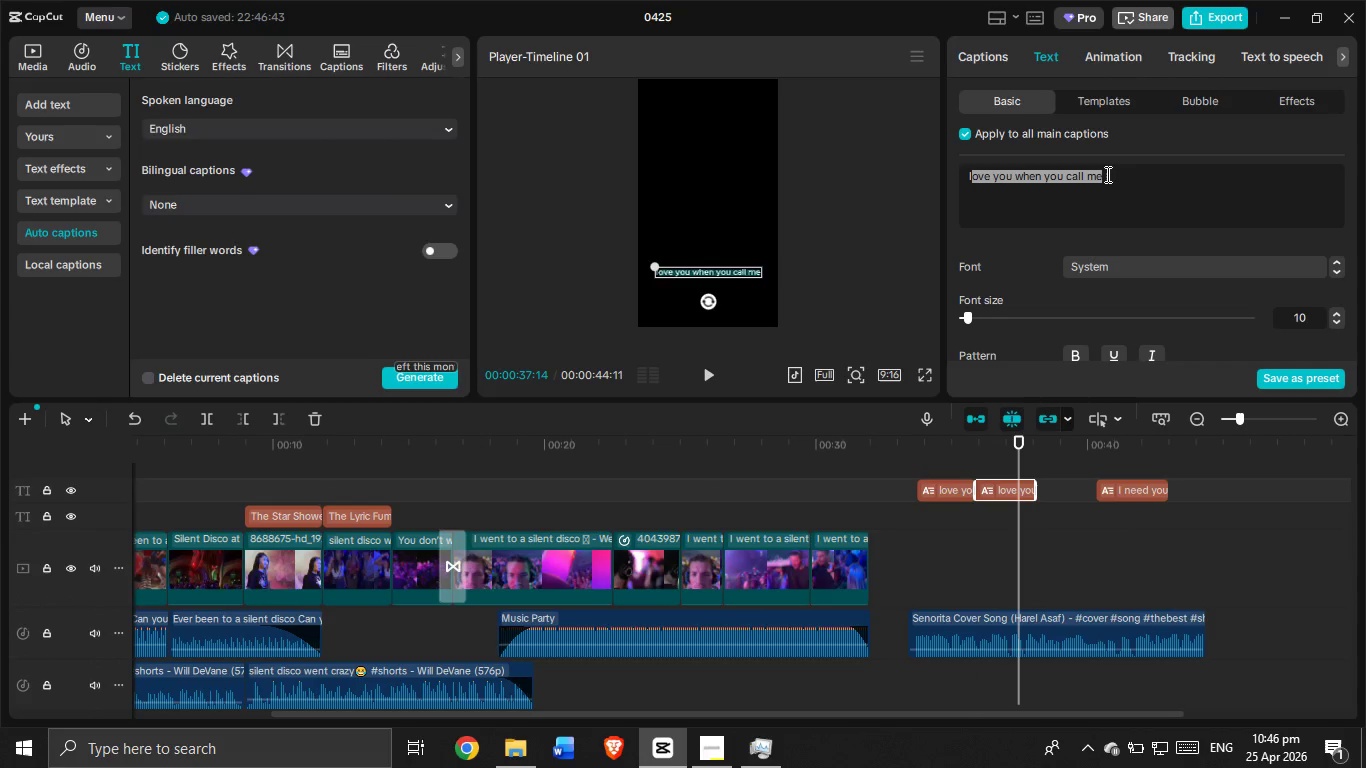 
key(Backspace)
type(SENOR)
key(Backspace)
key(Backspace)
key(Backspace)
key(Backspace)
key(Backspace)
key(Backspace)
type(SENORITA)
 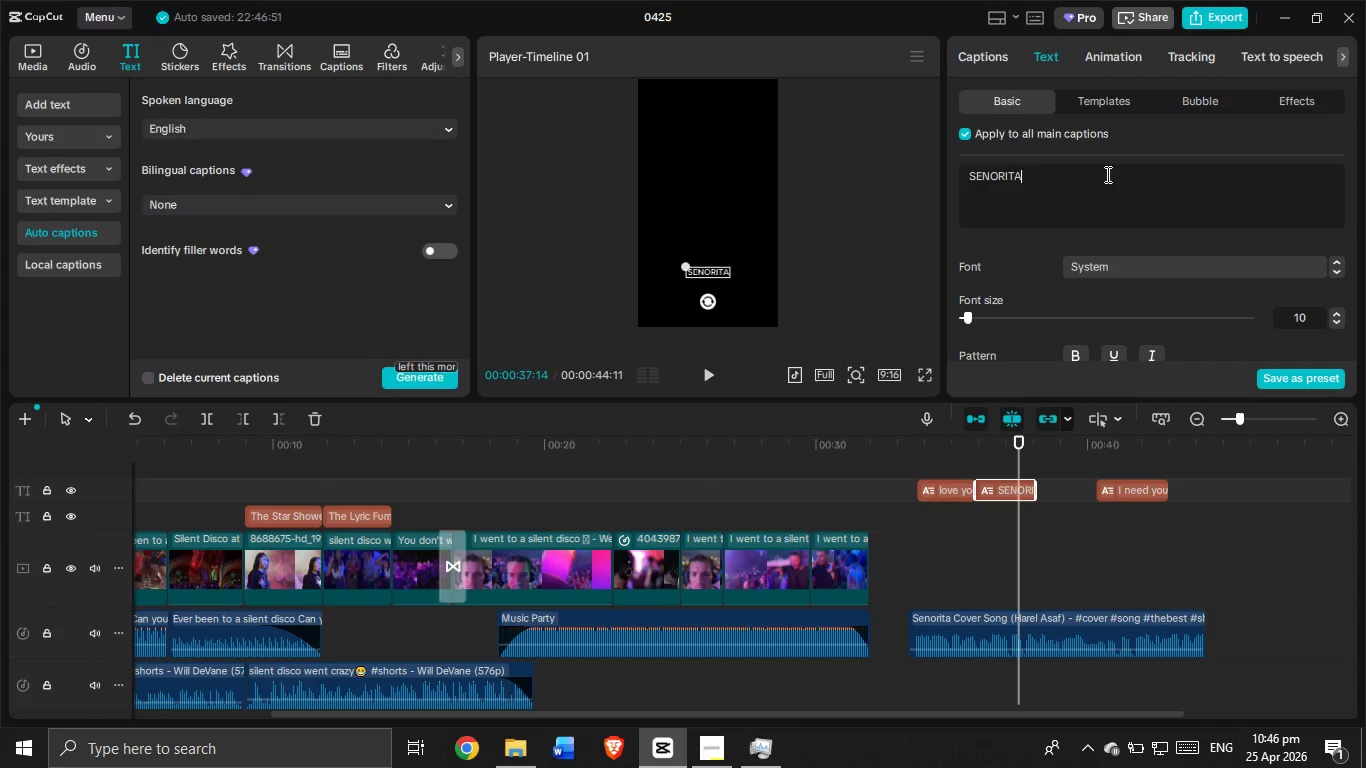 
scroll: coordinate [1139, 257], scroll_direction: none, amount: 0.0
 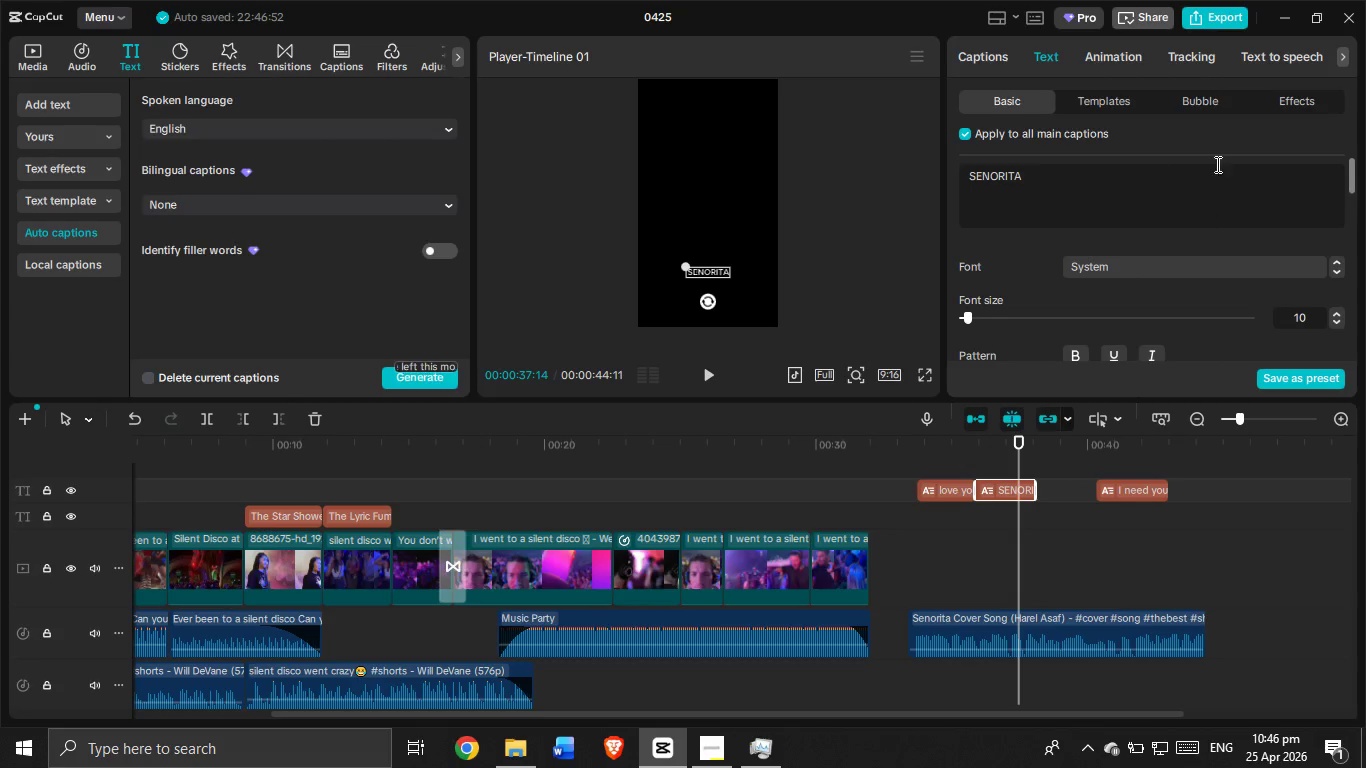 
mouse_move([1263, 119])
 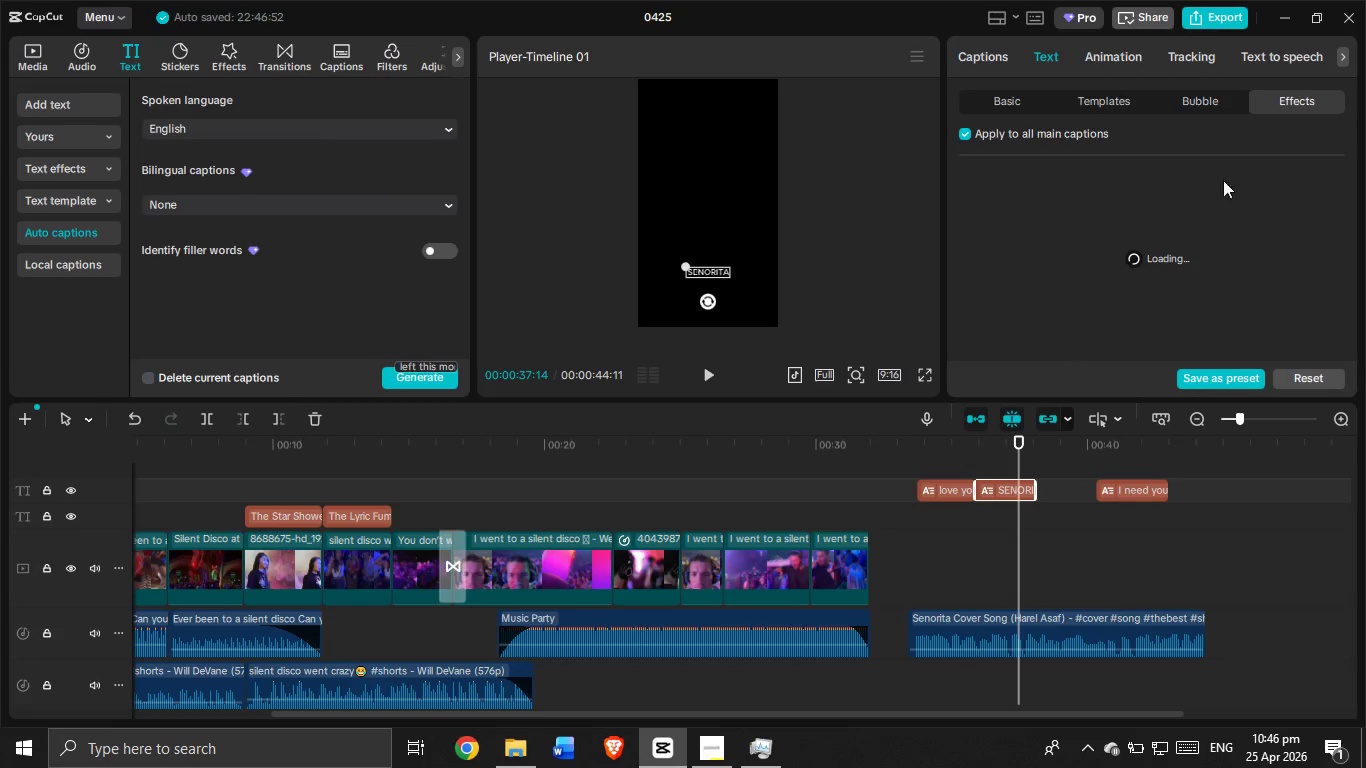 
mouse_move([1179, 327])
 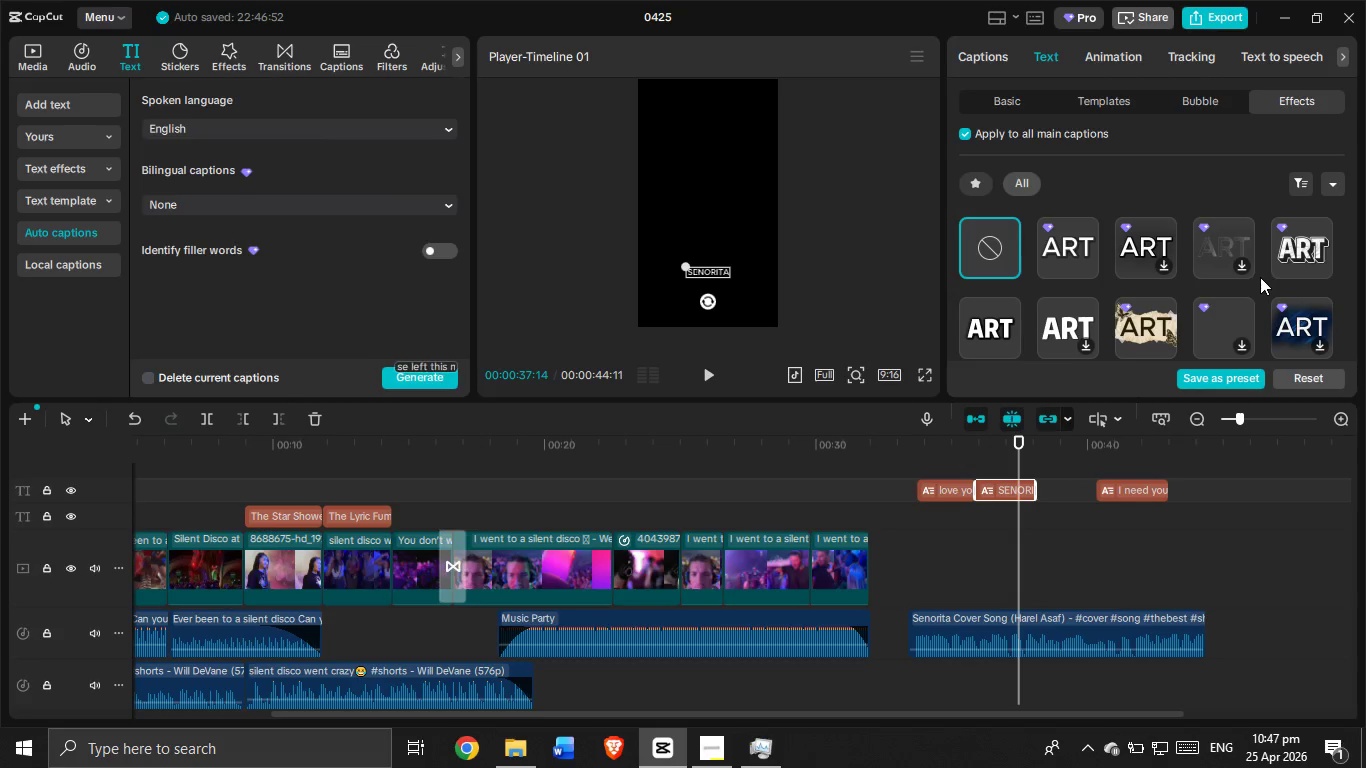 
scroll: coordinate [1244, 289], scroll_direction: down, amount: 4.0
 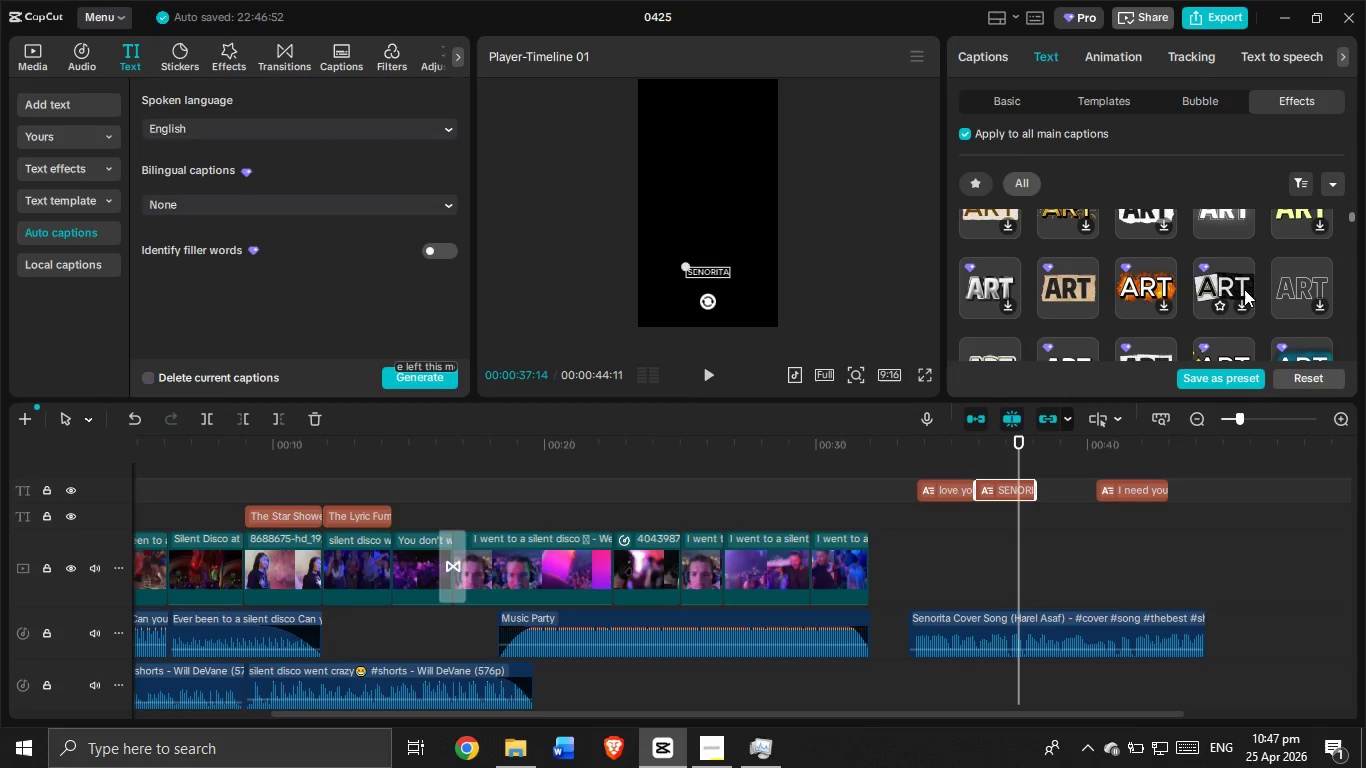 
scroll: coordinate [1244, 289], scroll_direction: up, amount: 1.0
 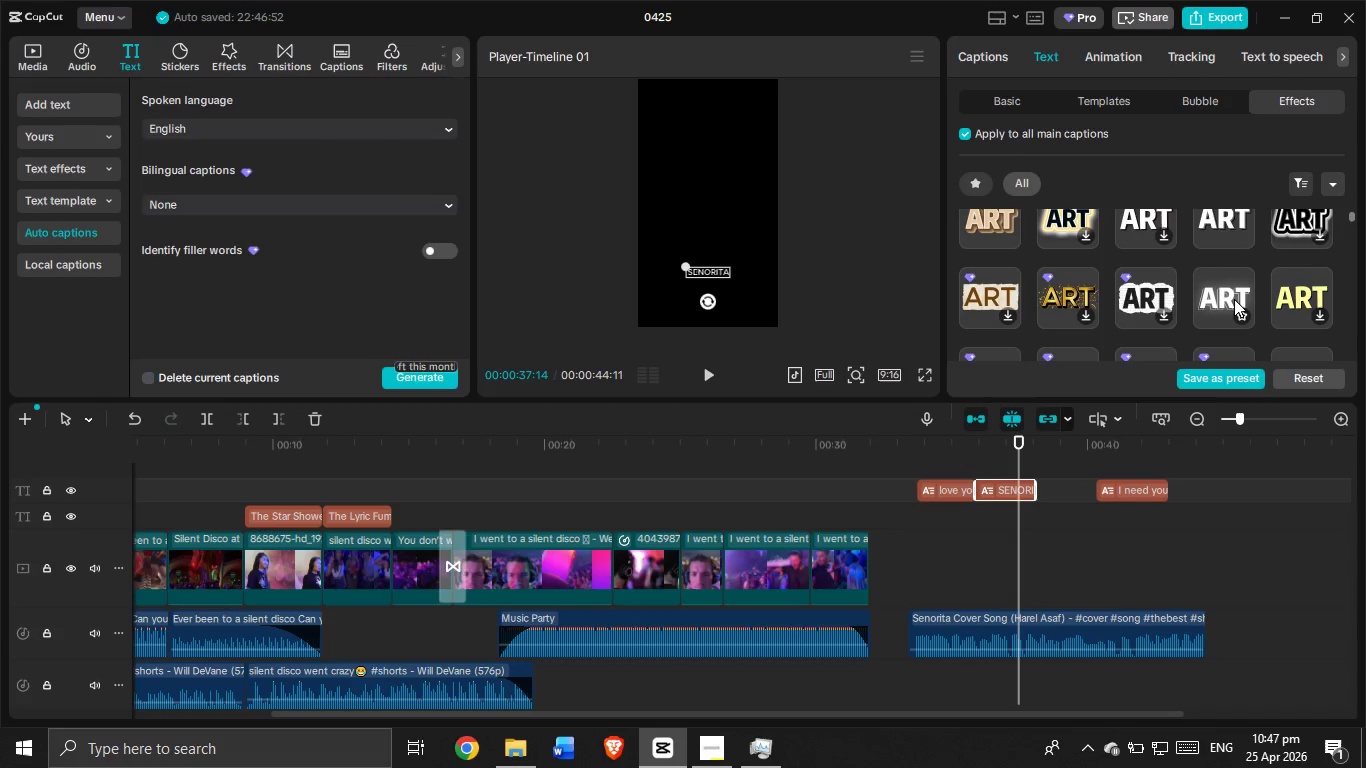 
left_click([1228, 296])
 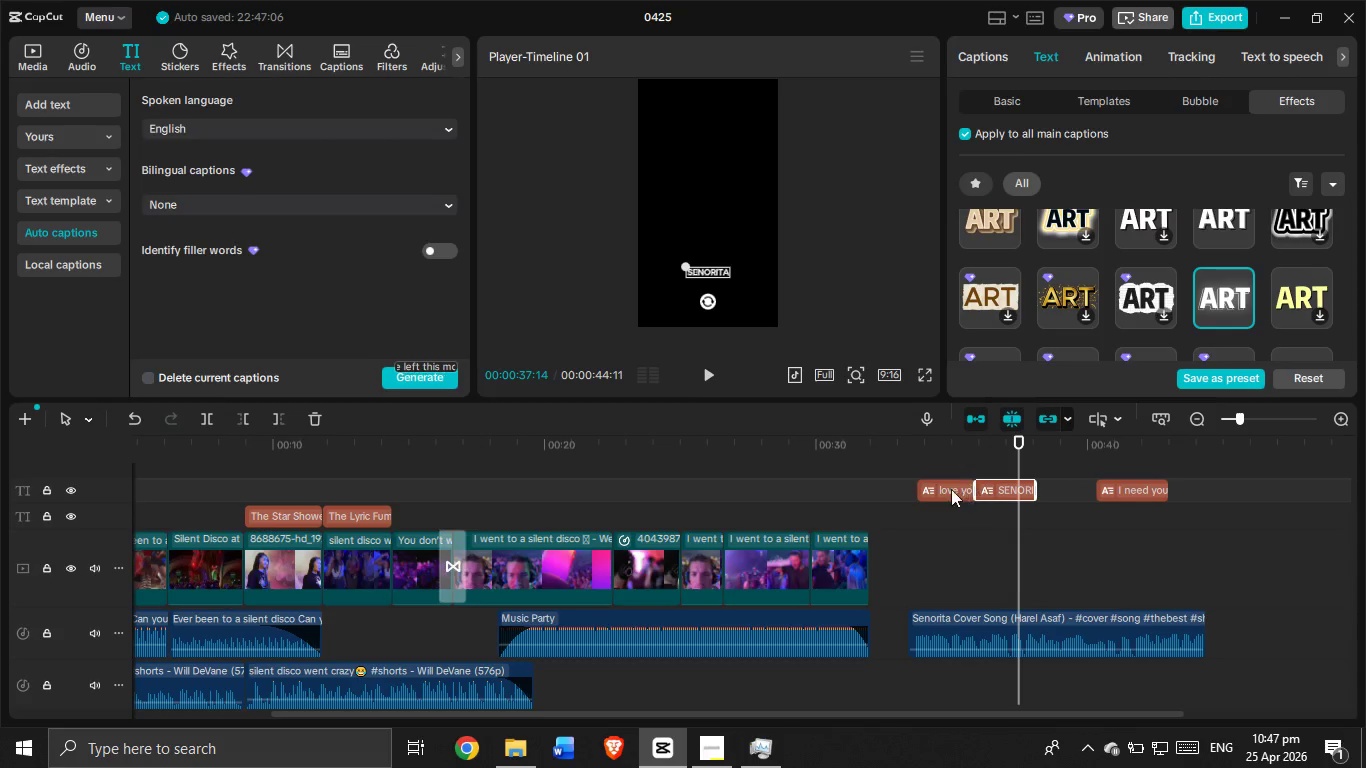 
left_click_drag(start_coordinate=[943, 473], to_coordinate=[1140, 498])
 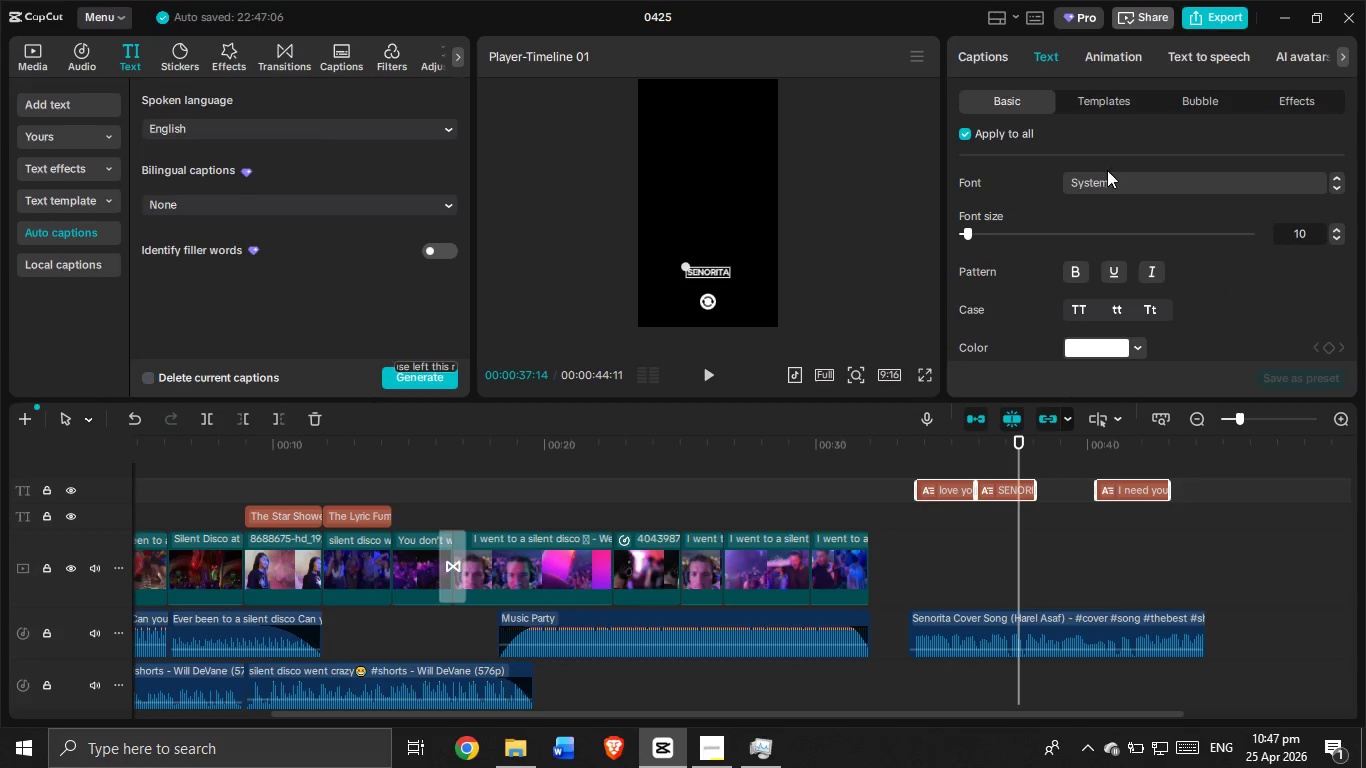 
left_click([1109, 178])
 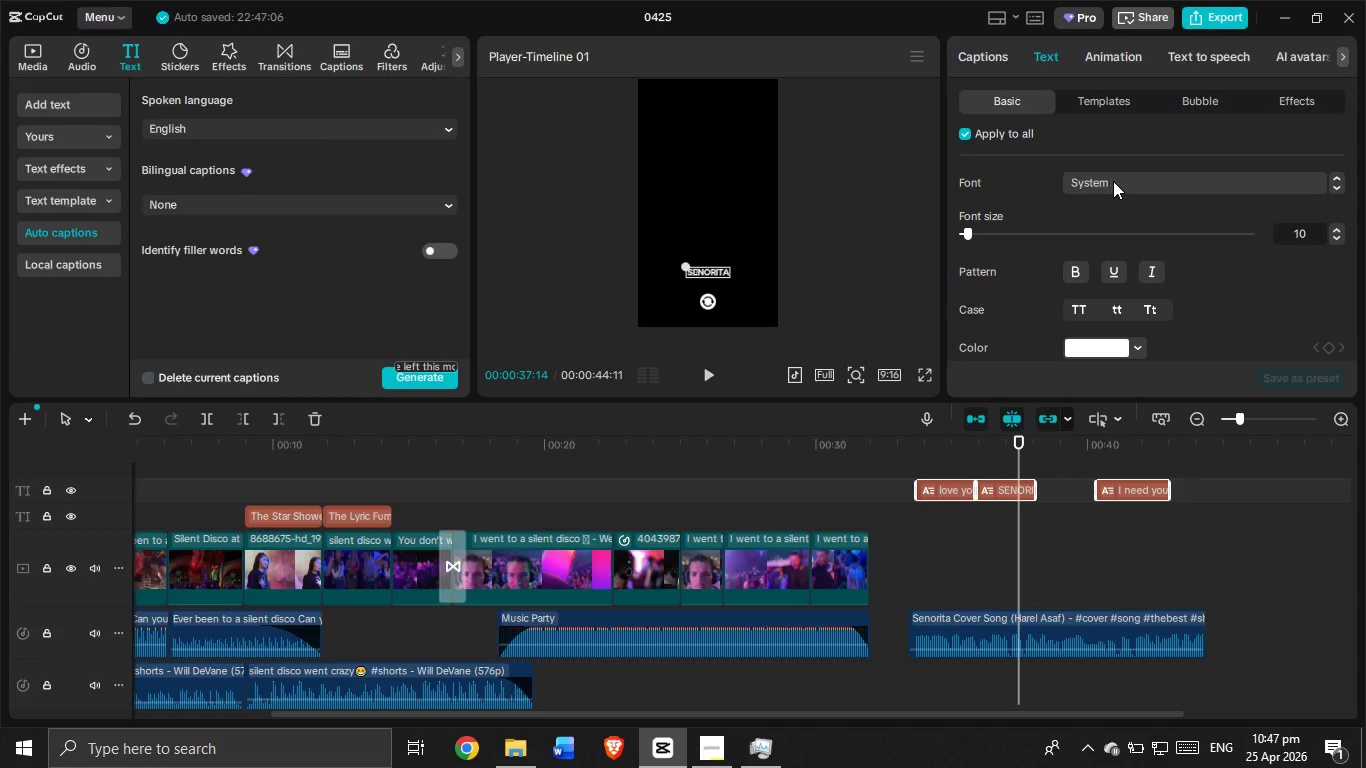 
mouse_move([1129, 213])
 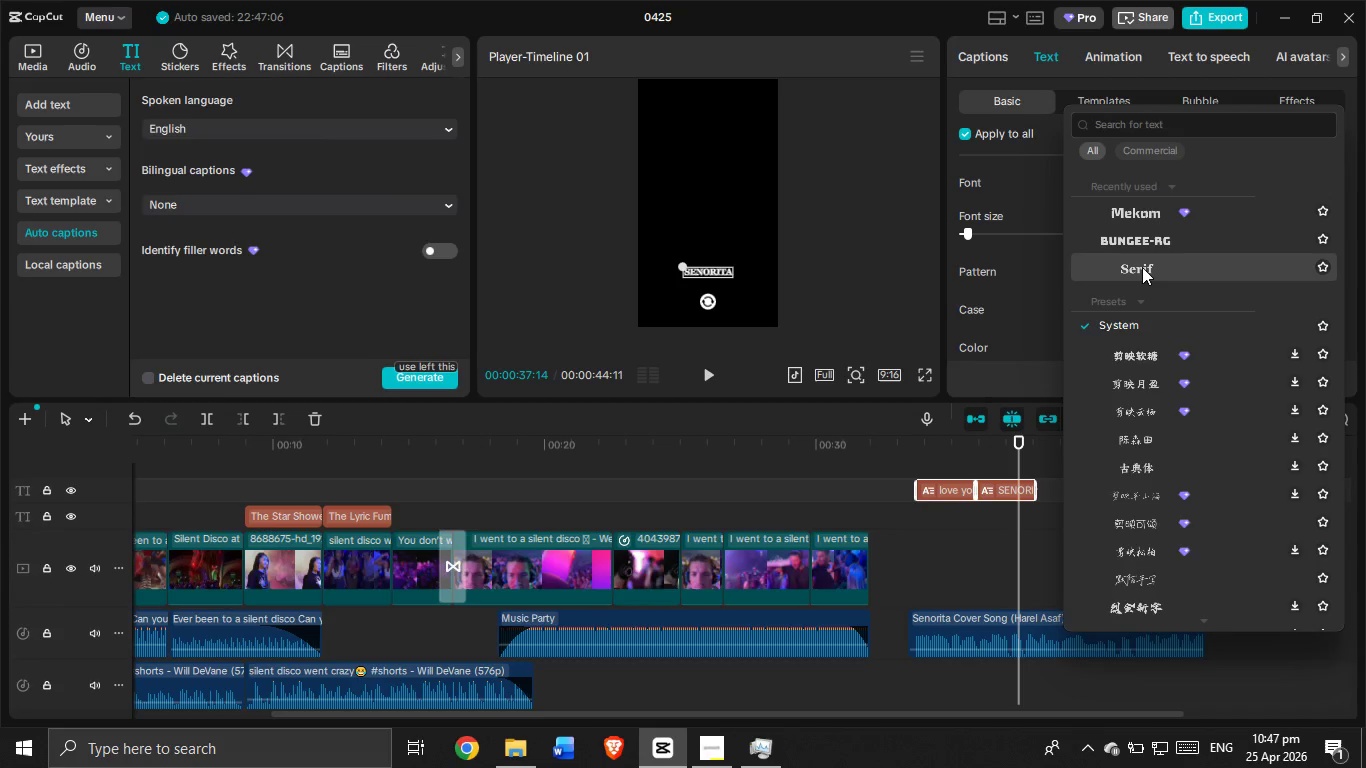 
left_click([1142, 267])
 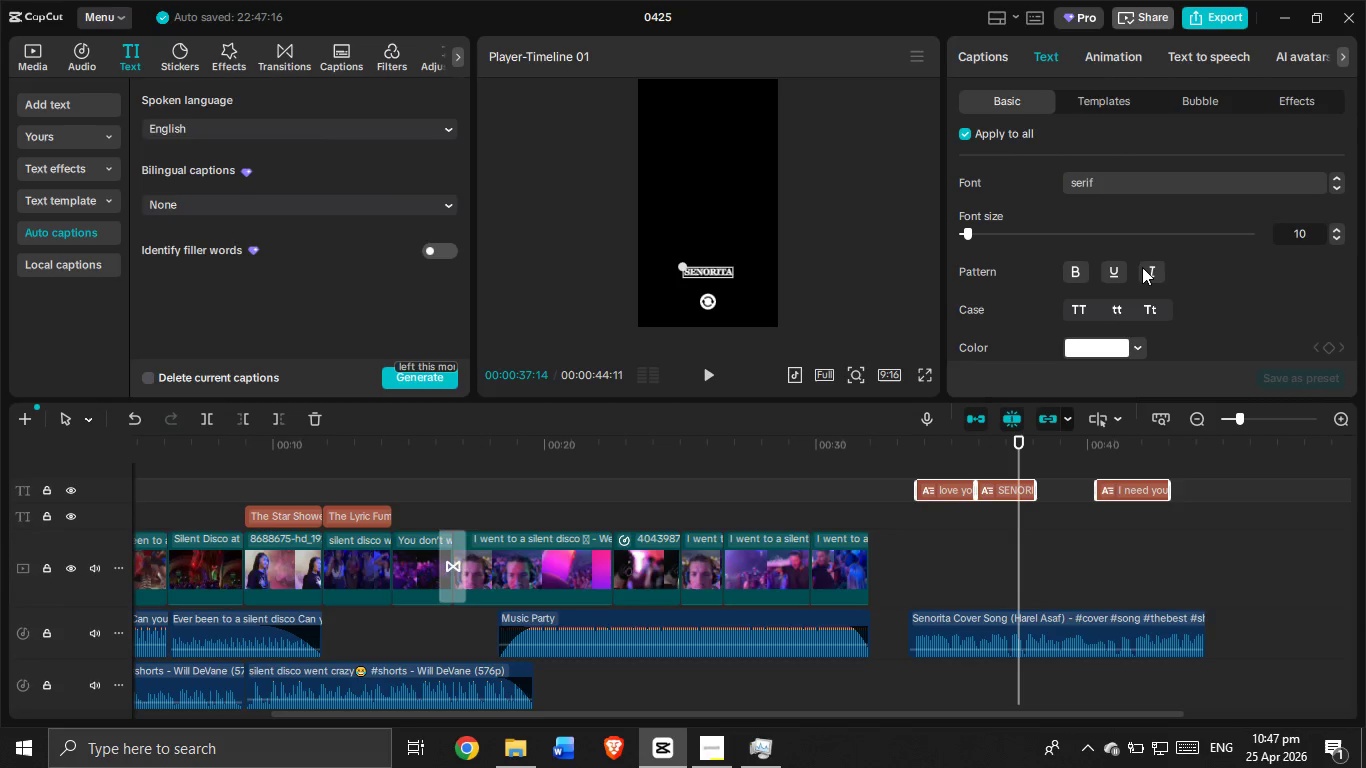 
scroll: coordinate [1142, 267], scroll_direction: down, amount: 1.0
 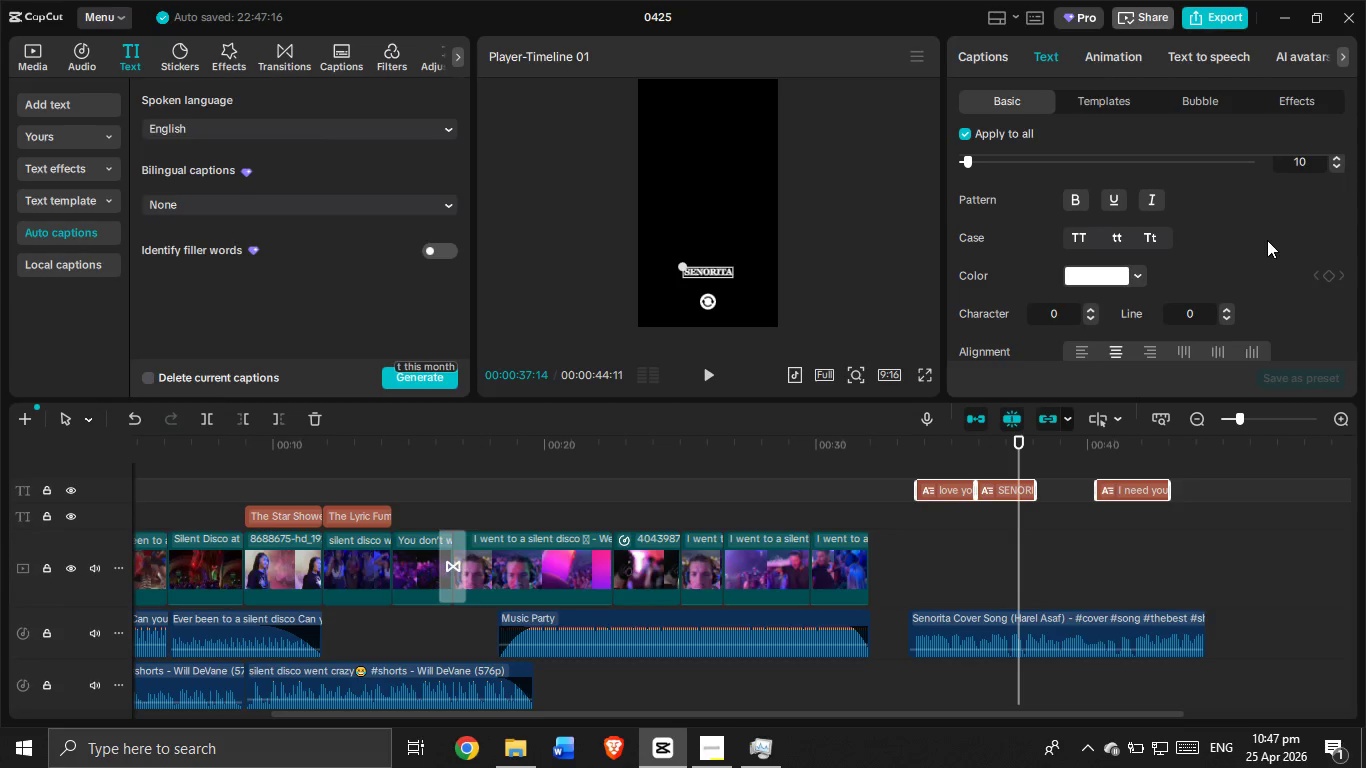 
scroll: coordinate [1350, 181], scroll_direction: up, amount: 2.0
 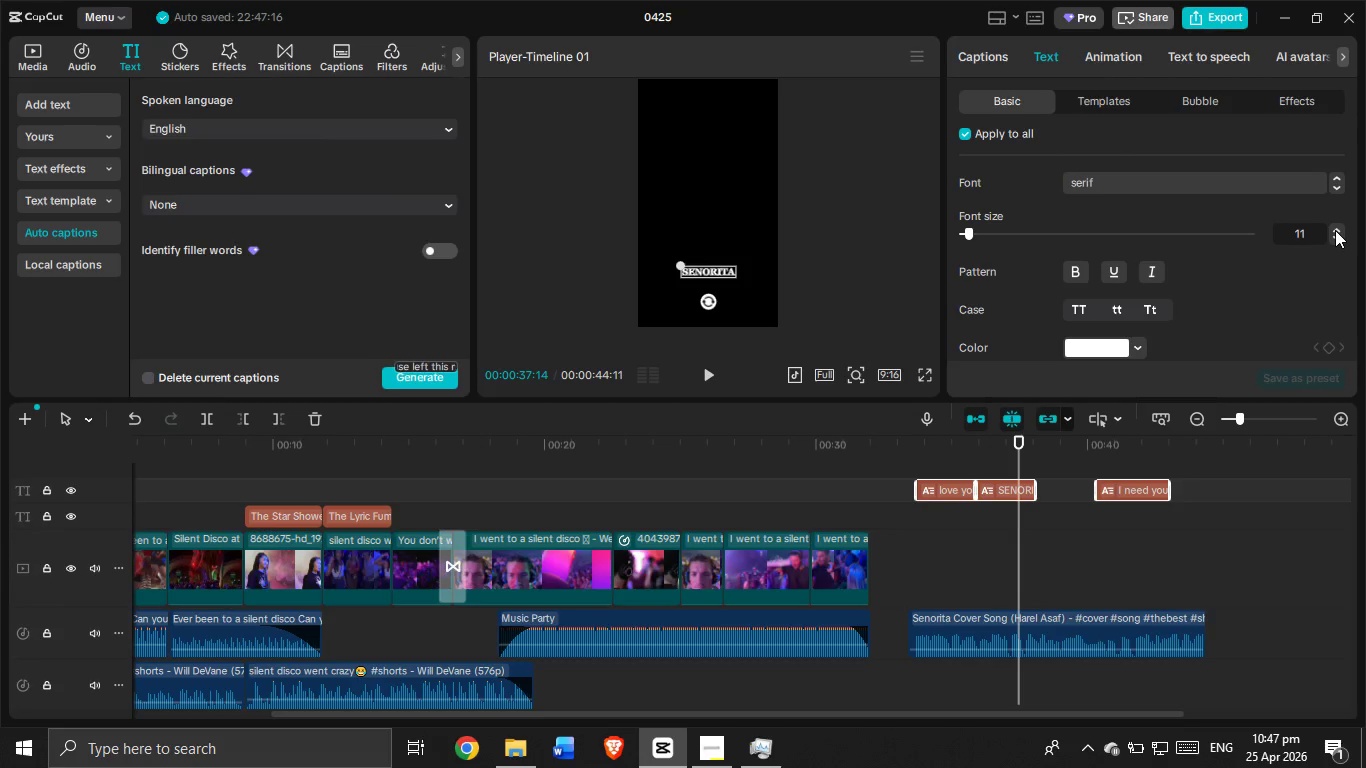 
double_click([1335, 230])
 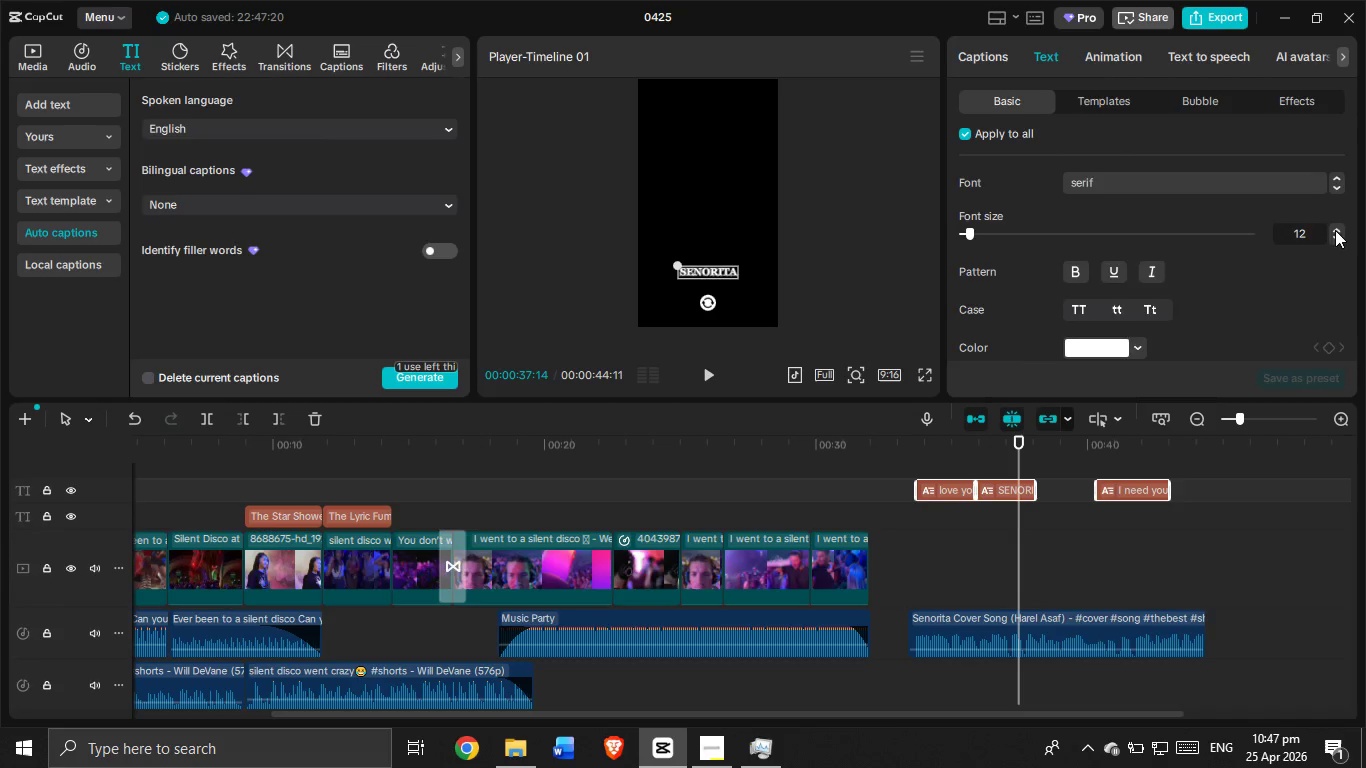 
scroll: coordinate [1301, 274], scroll_direction: down, amount: 1.0
 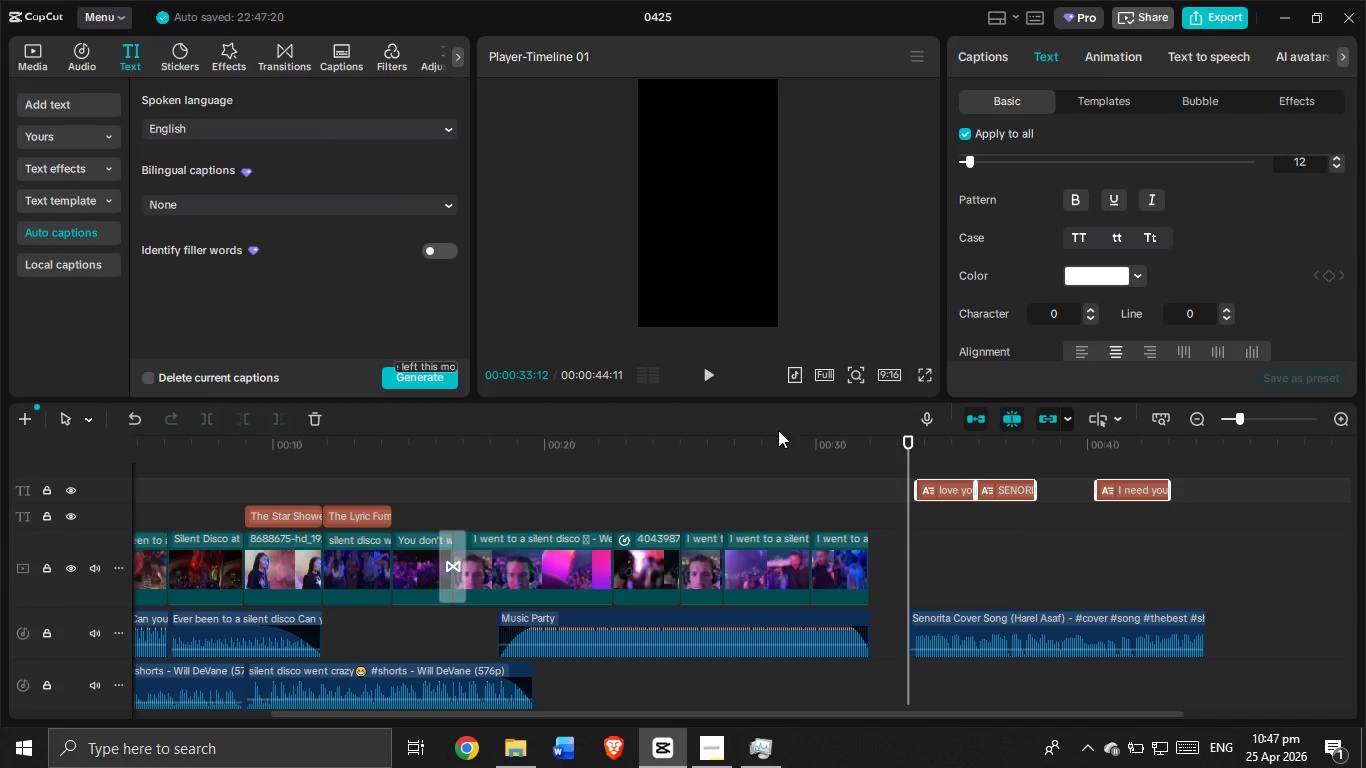 
left_click([715, 375])
 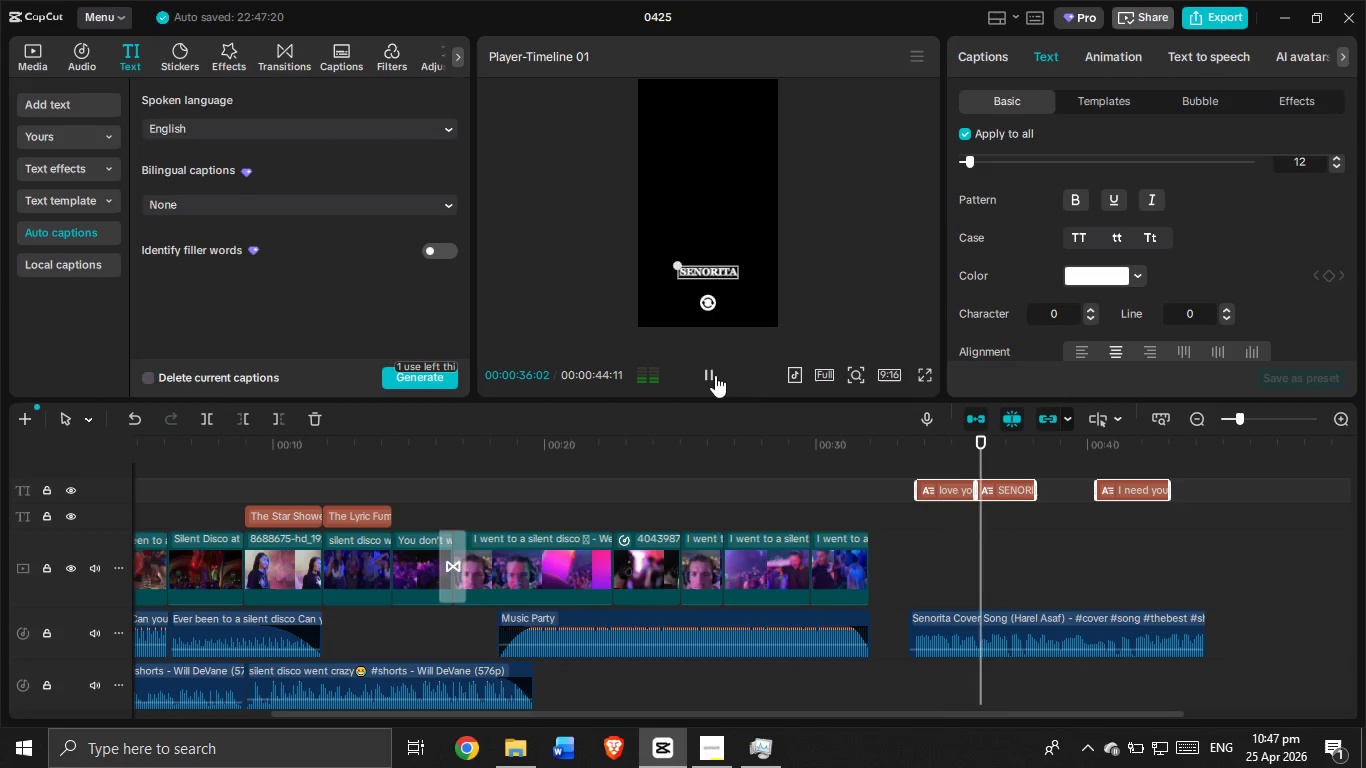 
left_click([715, 375])
 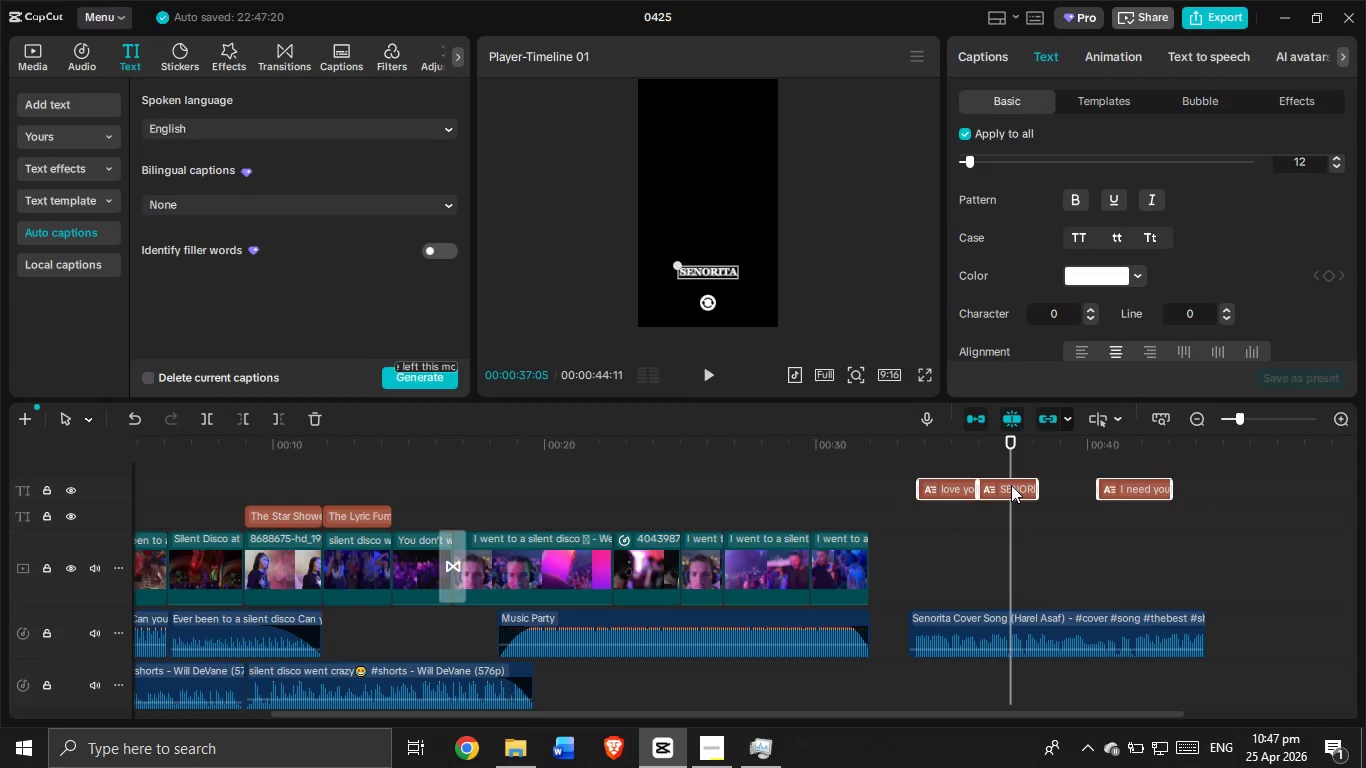 
left_click([1012, 487])
 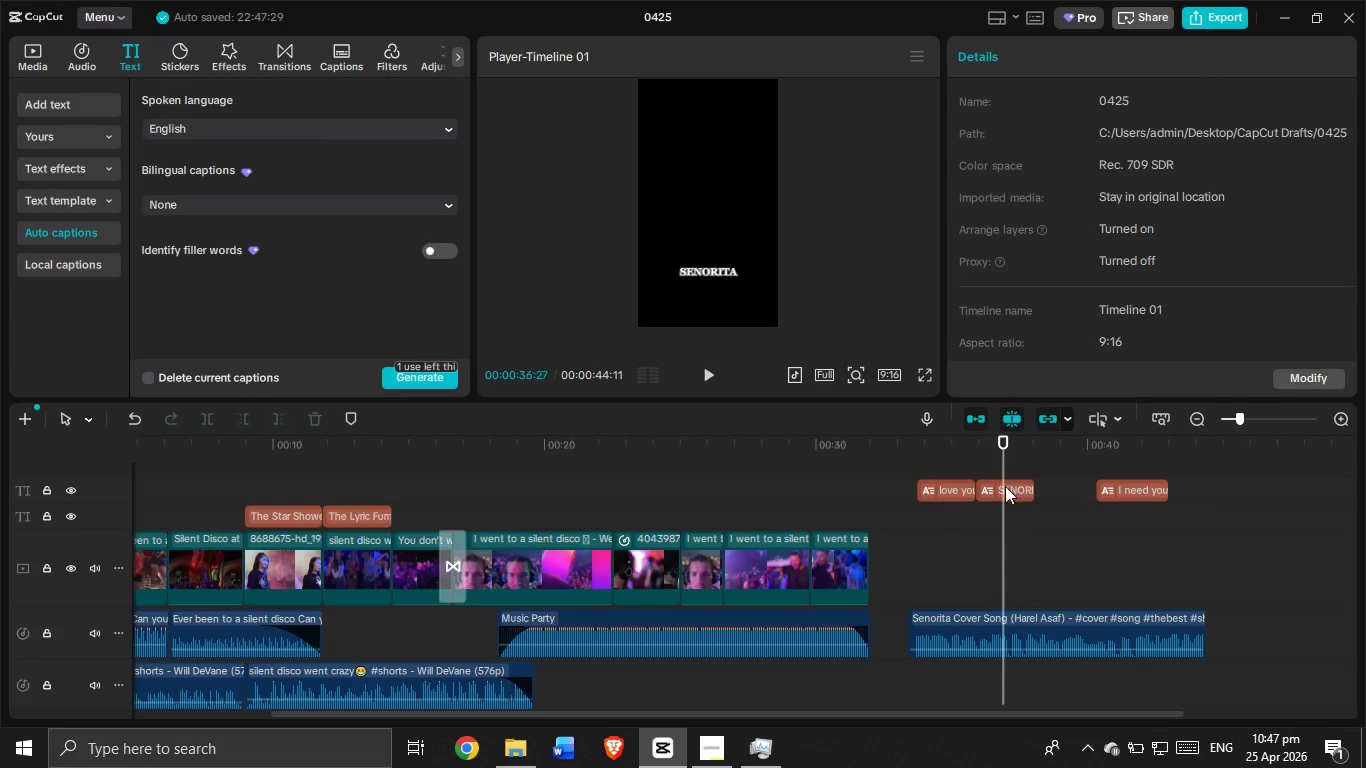 
triple_click([1005, 492])
 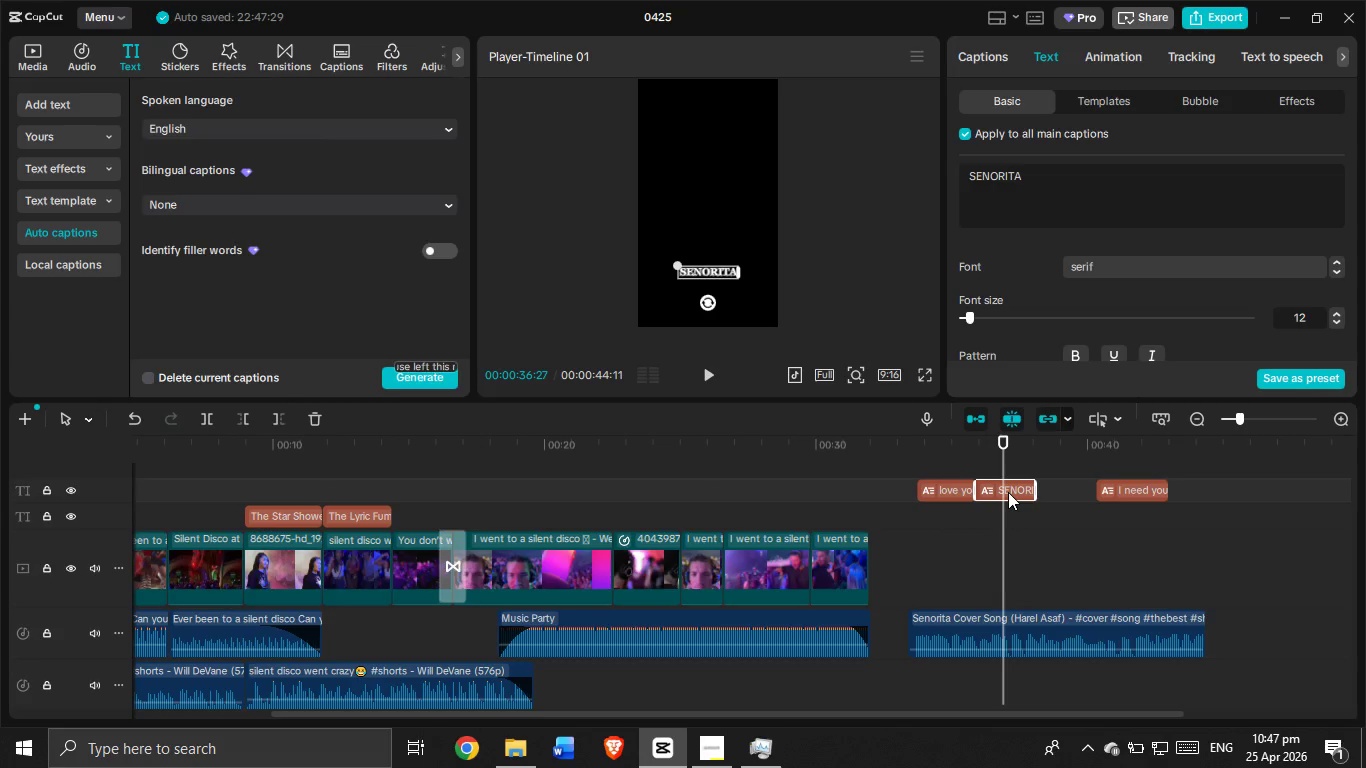 
left_click_drag(start_coordinate=[1008, 492], to_coordinate=[1022, 492])
 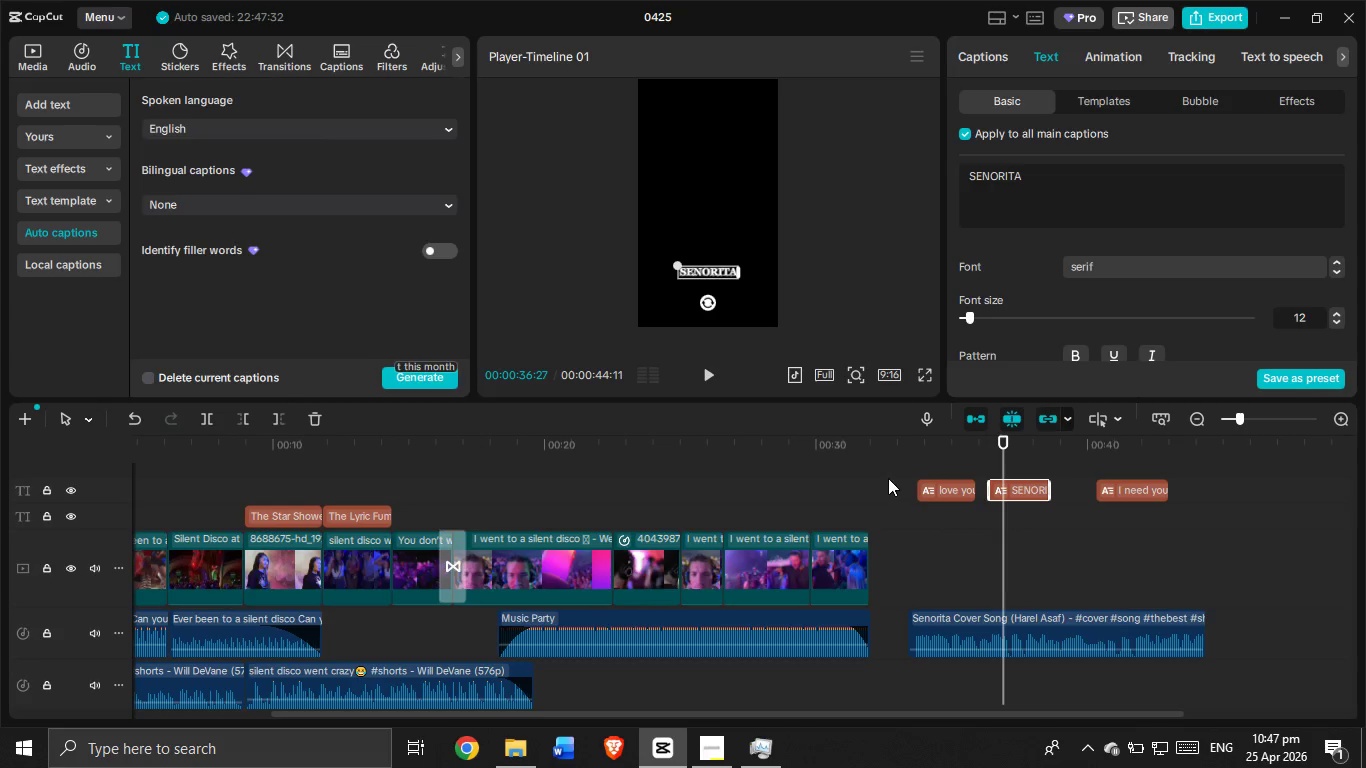 
left_click([905, 464])
 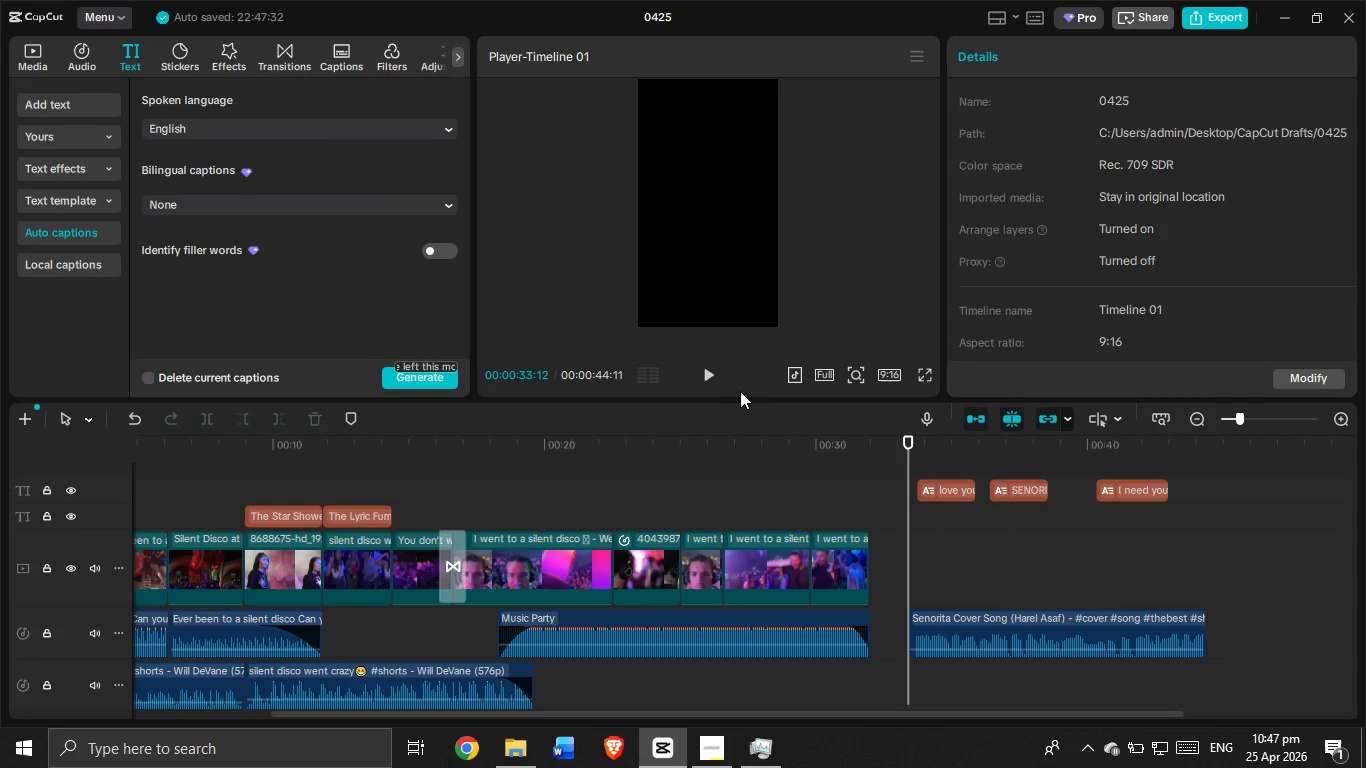 
left_click([715, 380])
 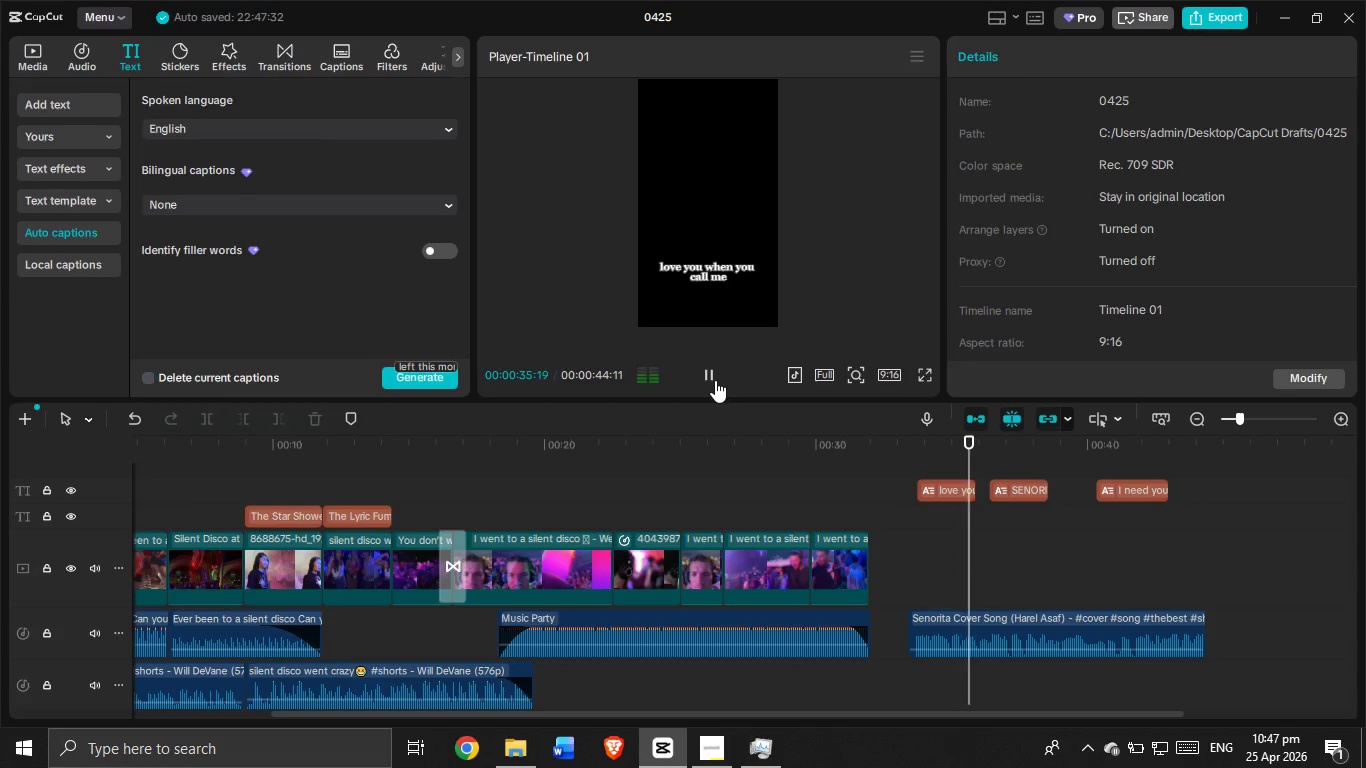 
left_click([715, 380])
 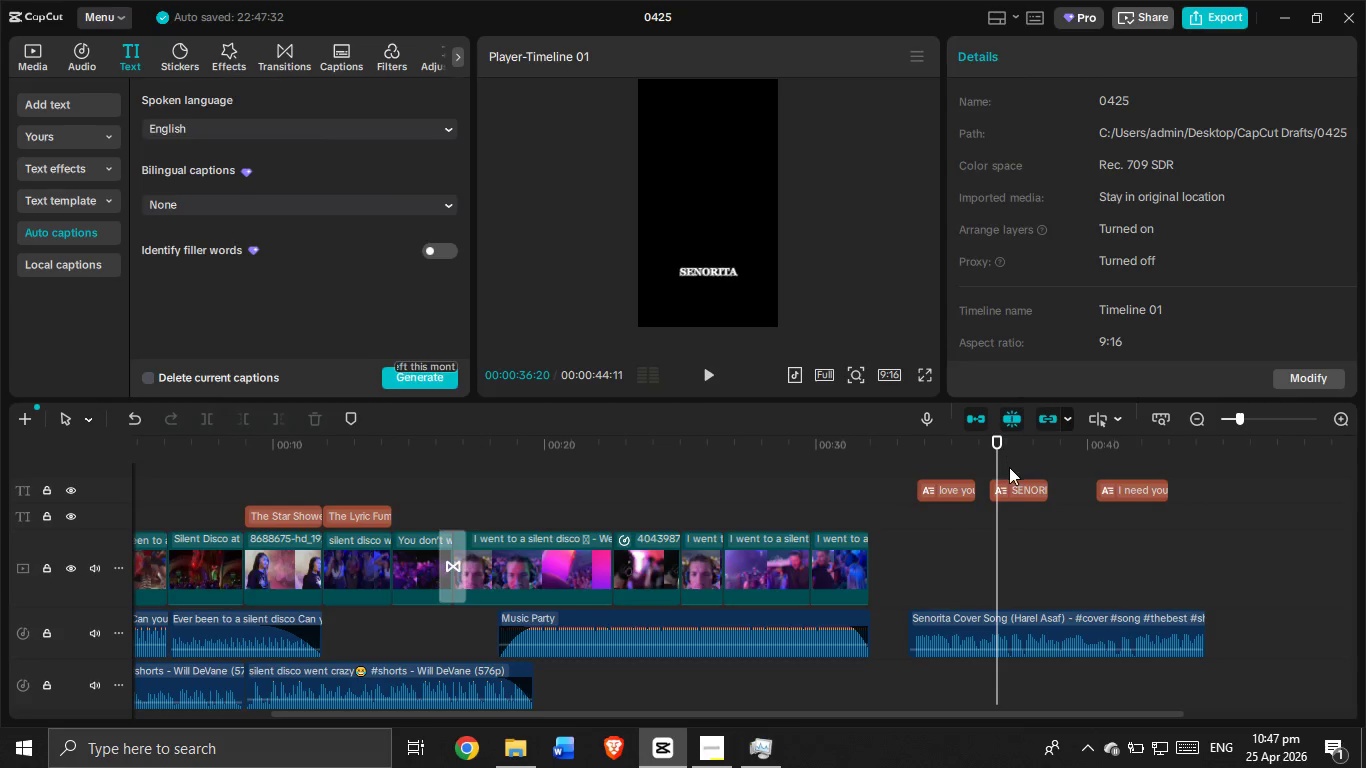 
left_click([1017, 484])
 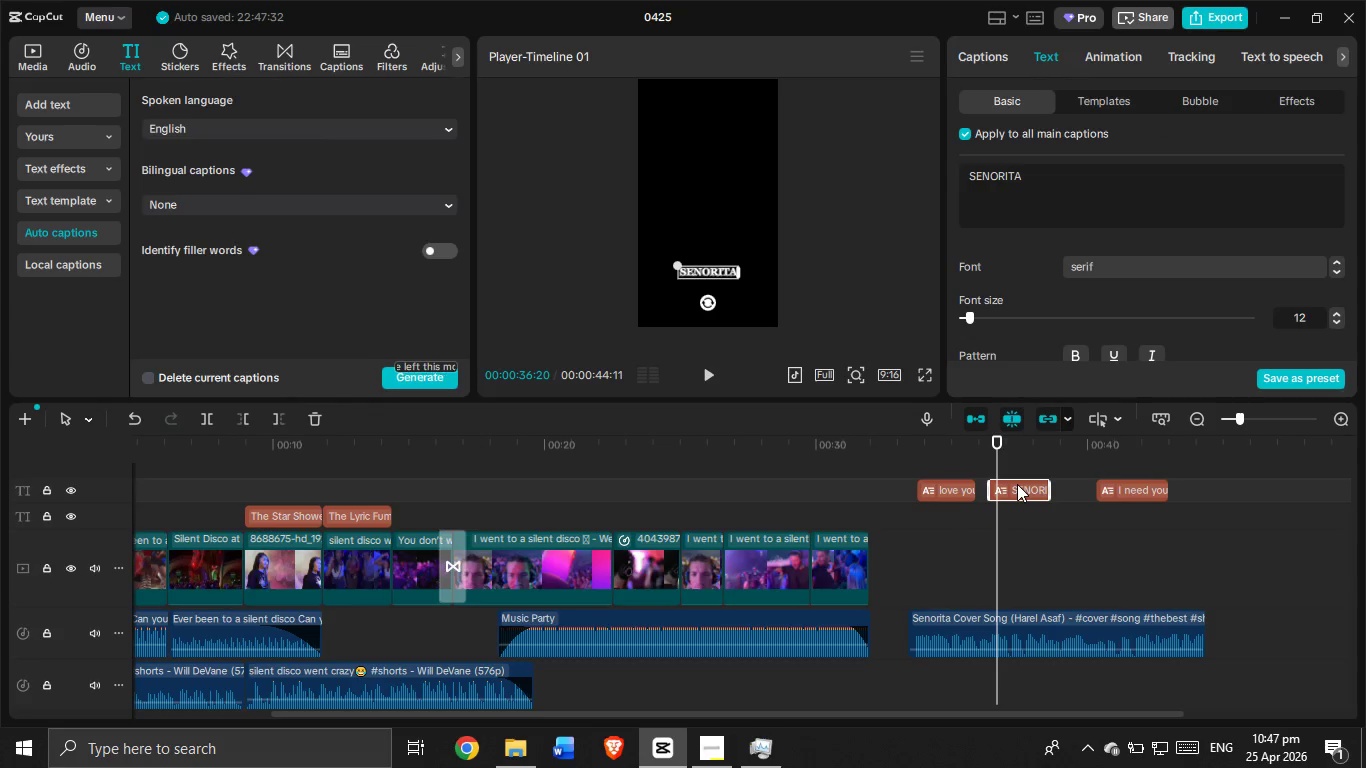 
left_click_drag(start_coordinate=[1017, 484], to_coordinate=[1012, 486])
 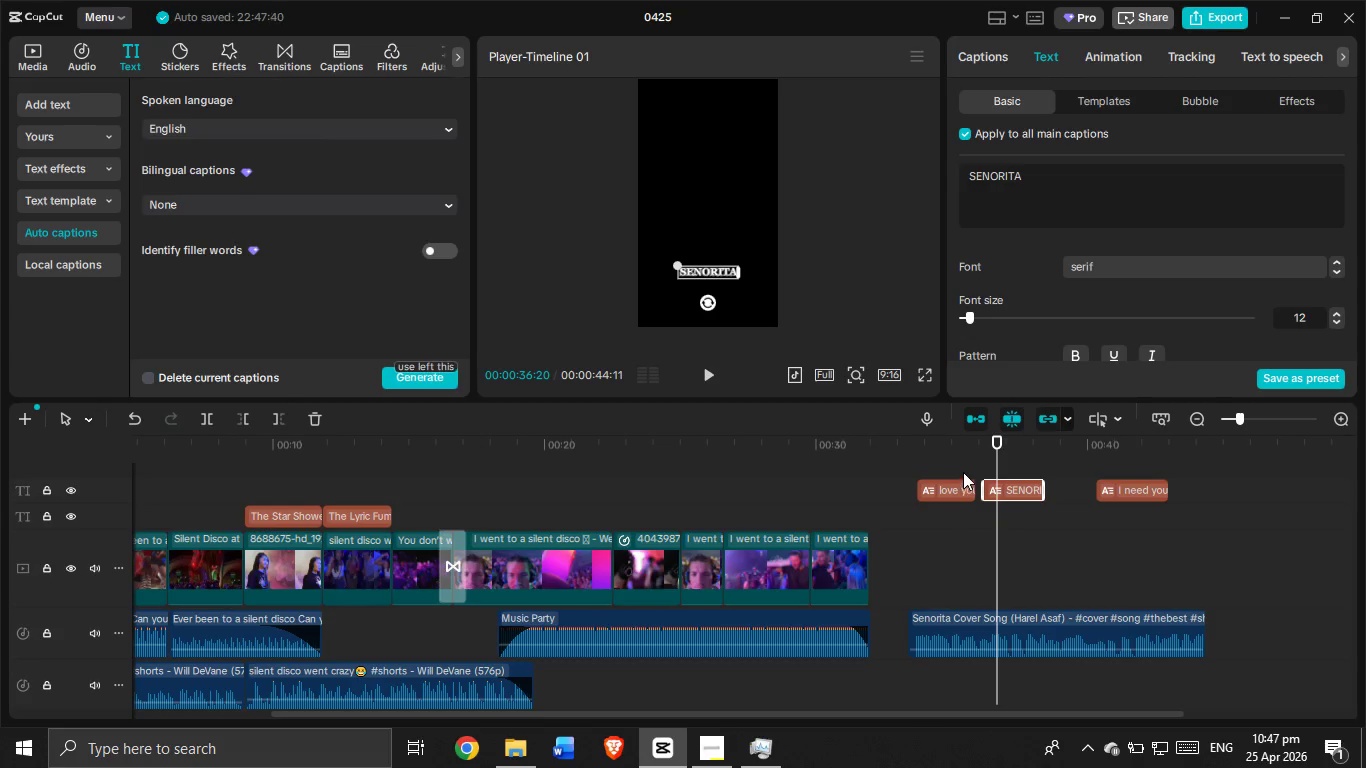 
left_click([963, 472])
 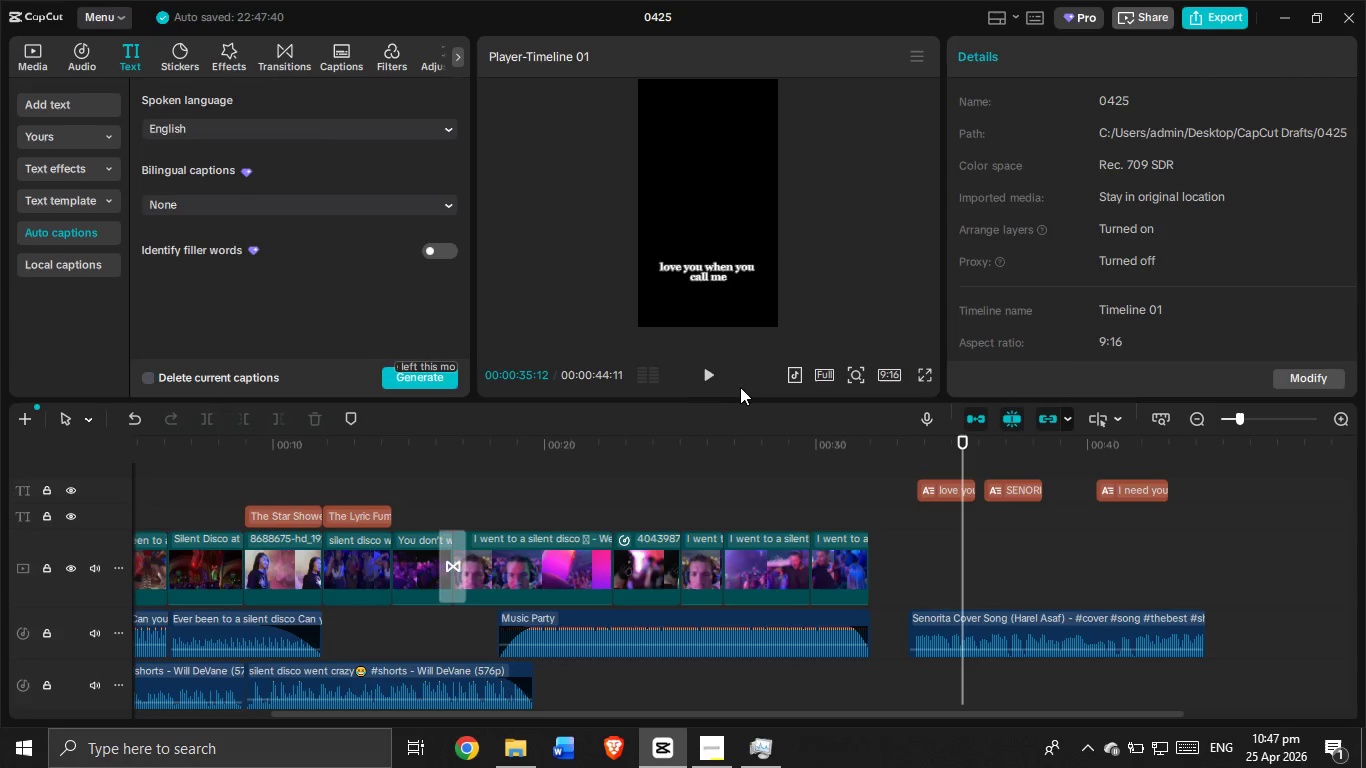 
left_click([706, 375])
 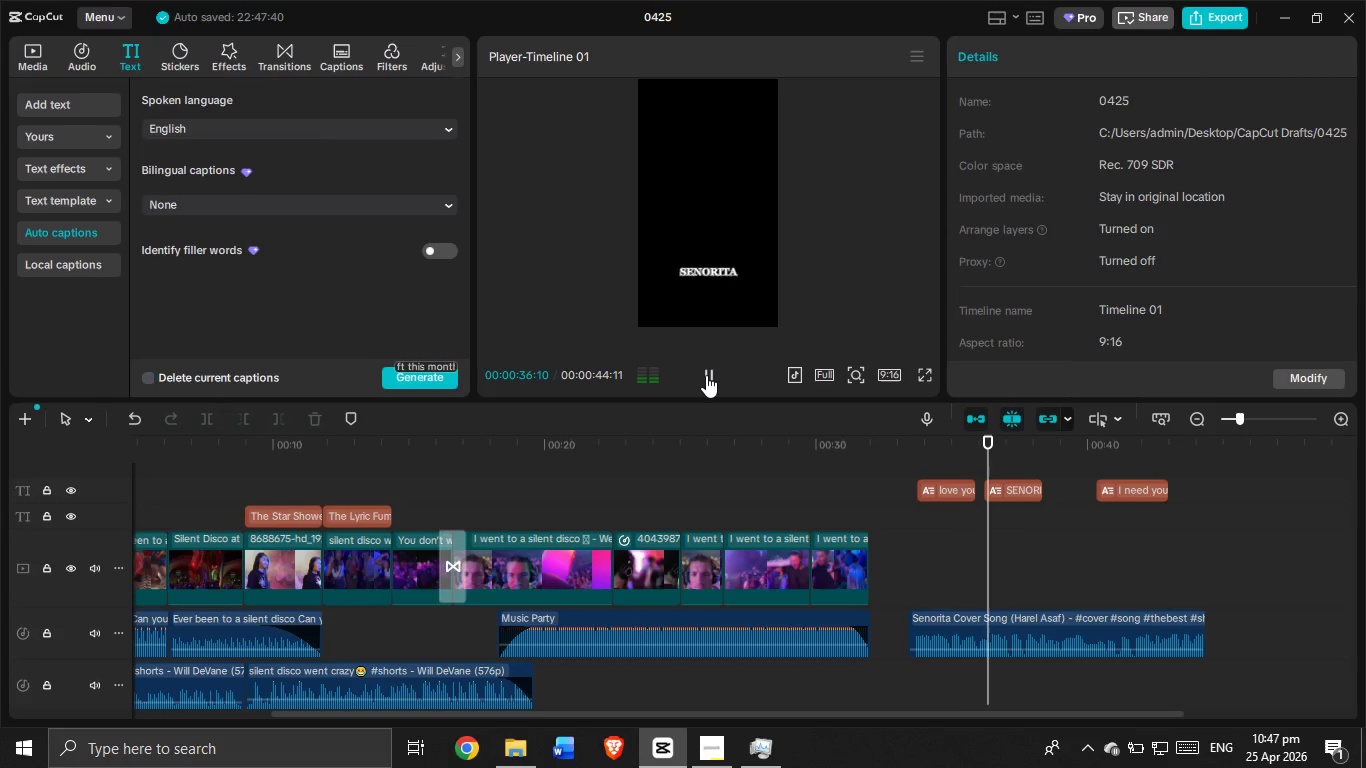 
left_click([706, 375])
 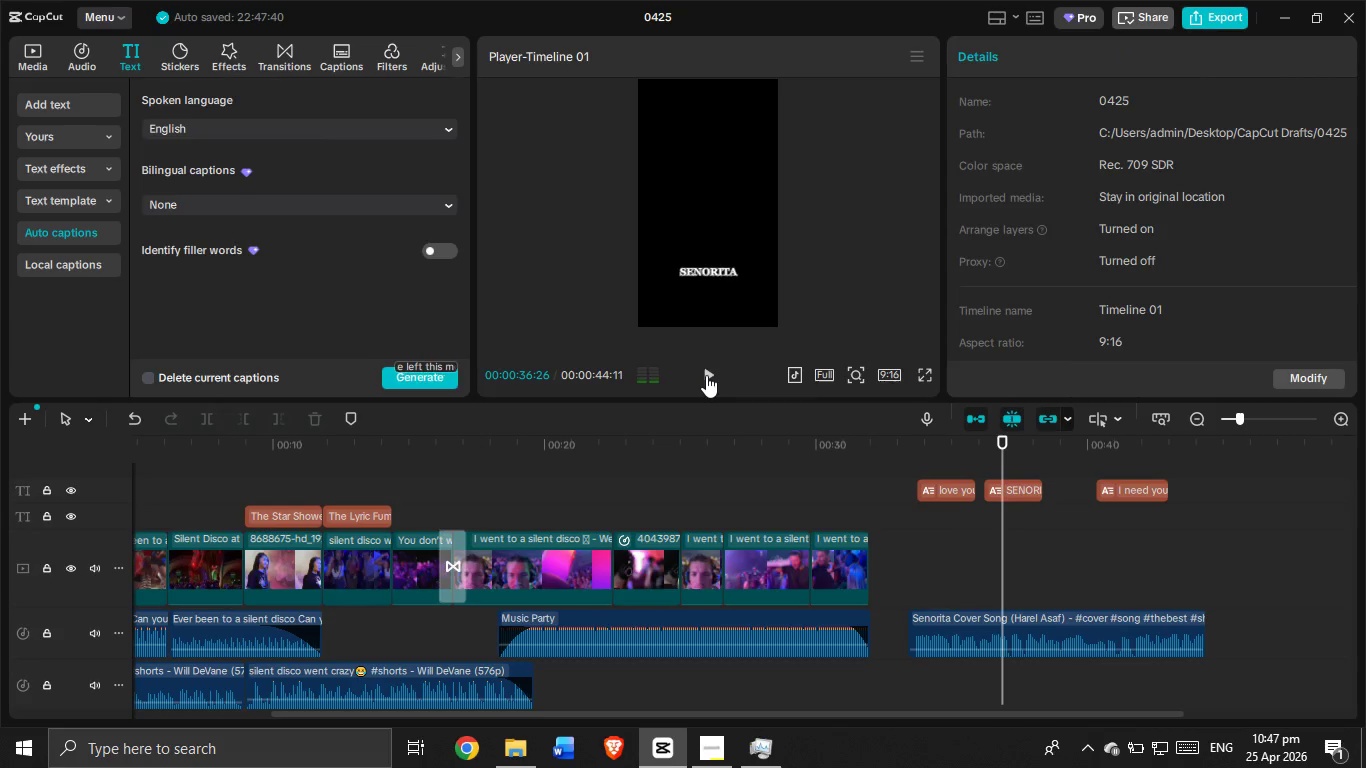 
left_click([706, 375])
 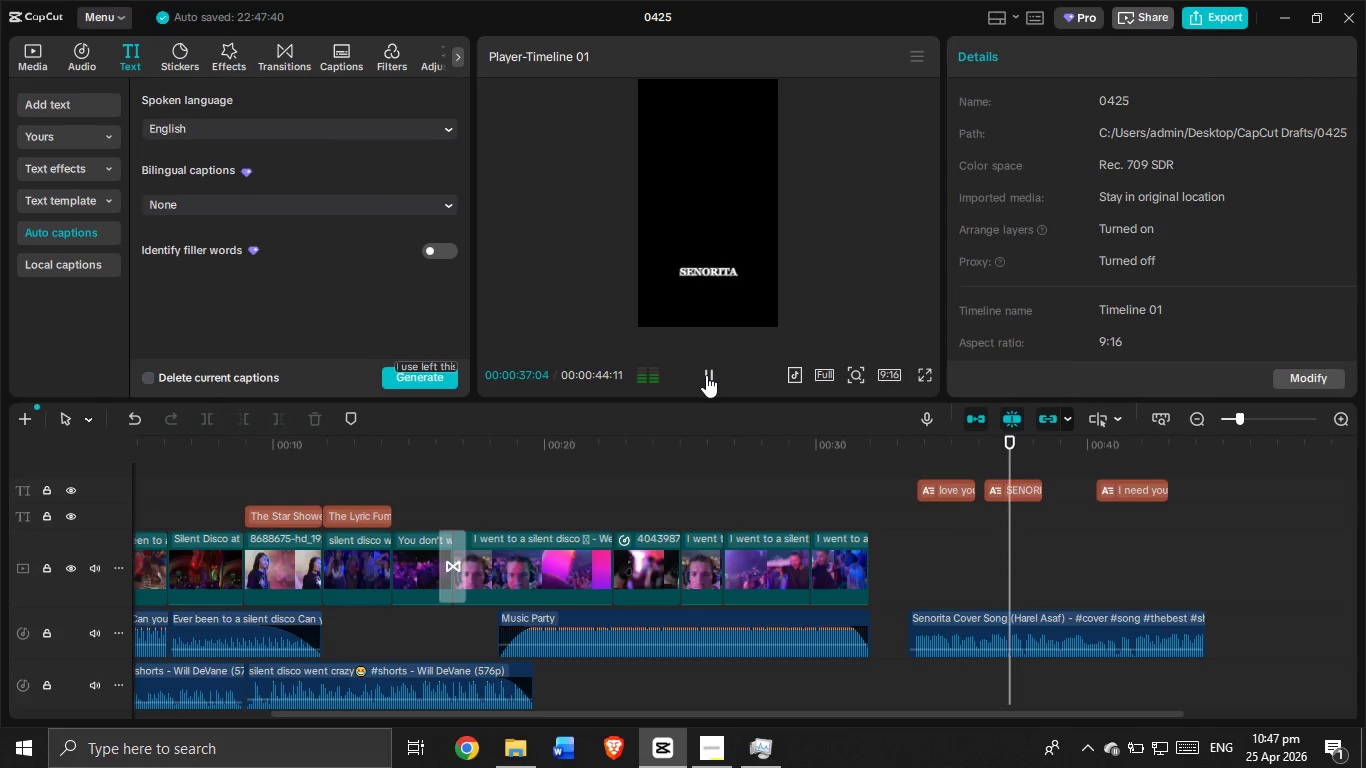 
left_click([706, 375])
 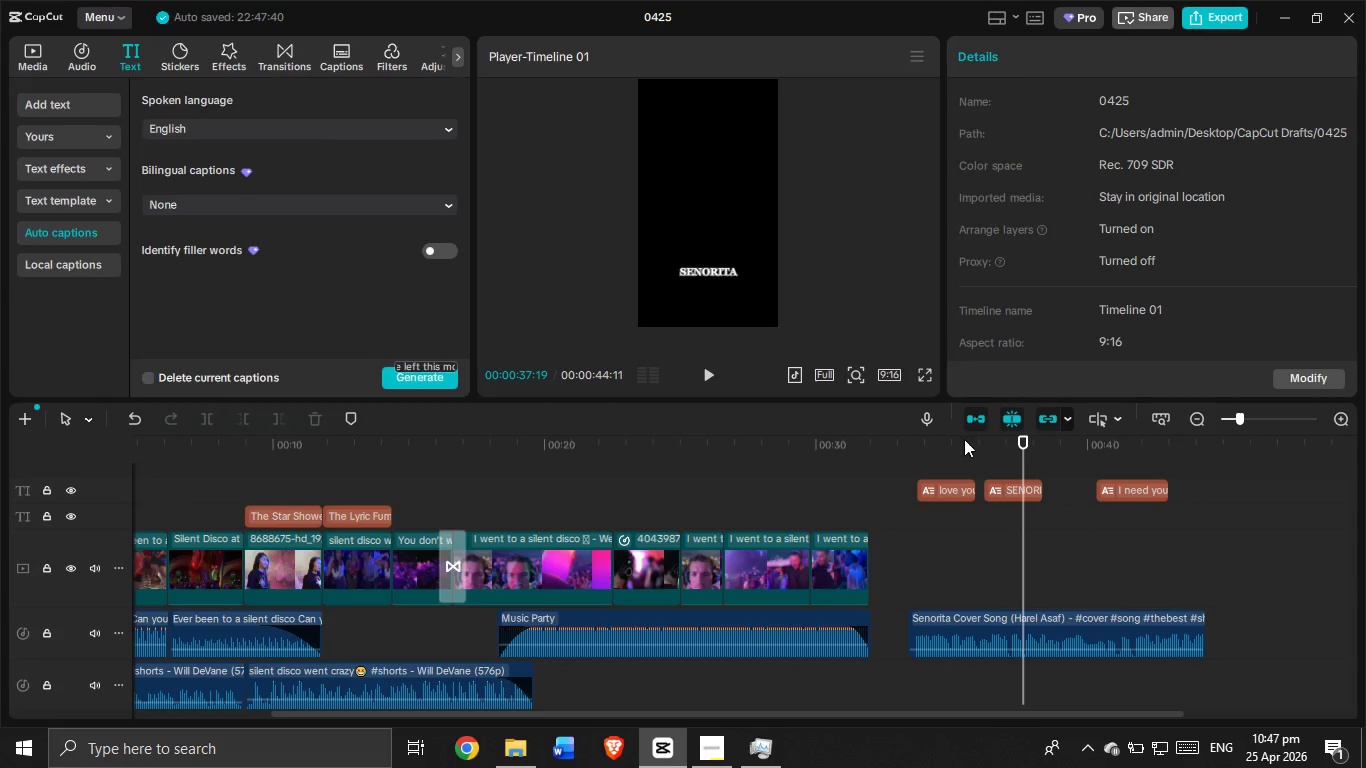 
left_click([915, 467])
 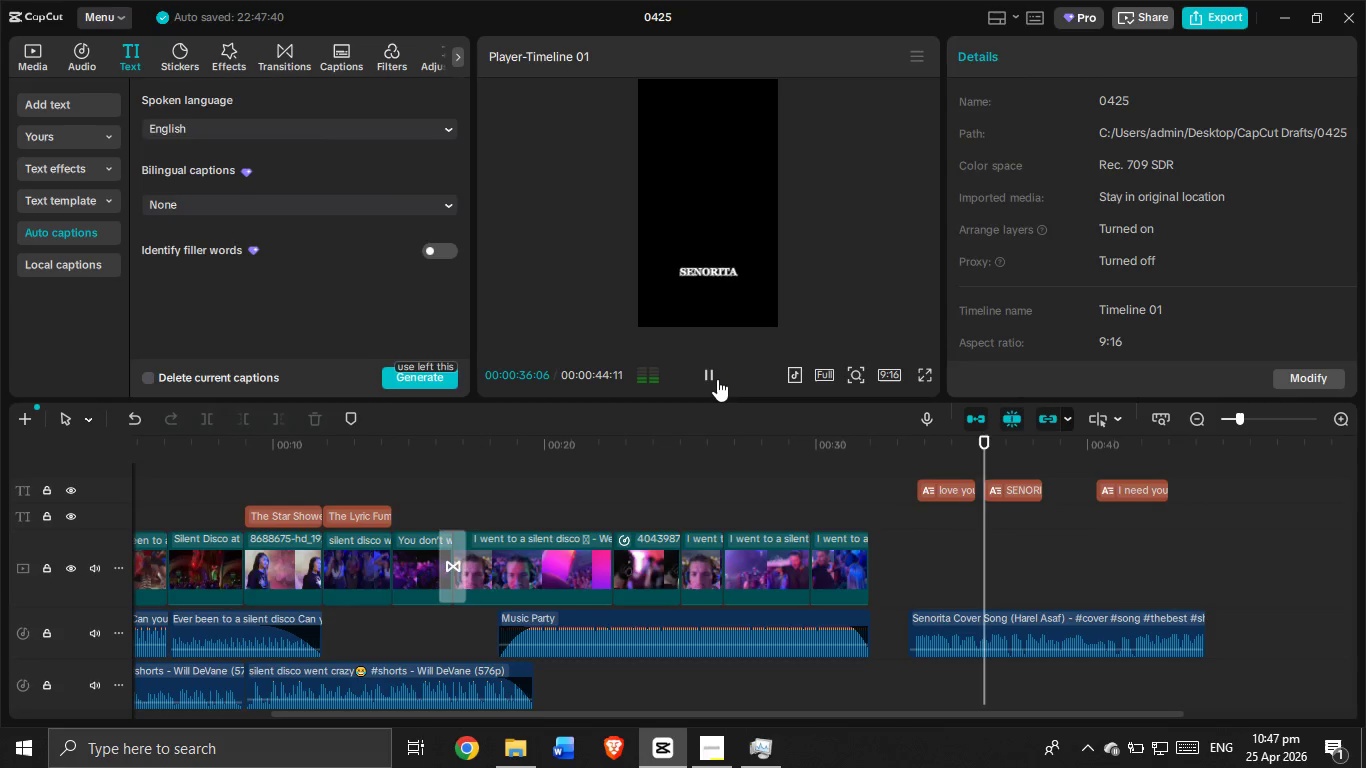 
left_click([717, 379])
 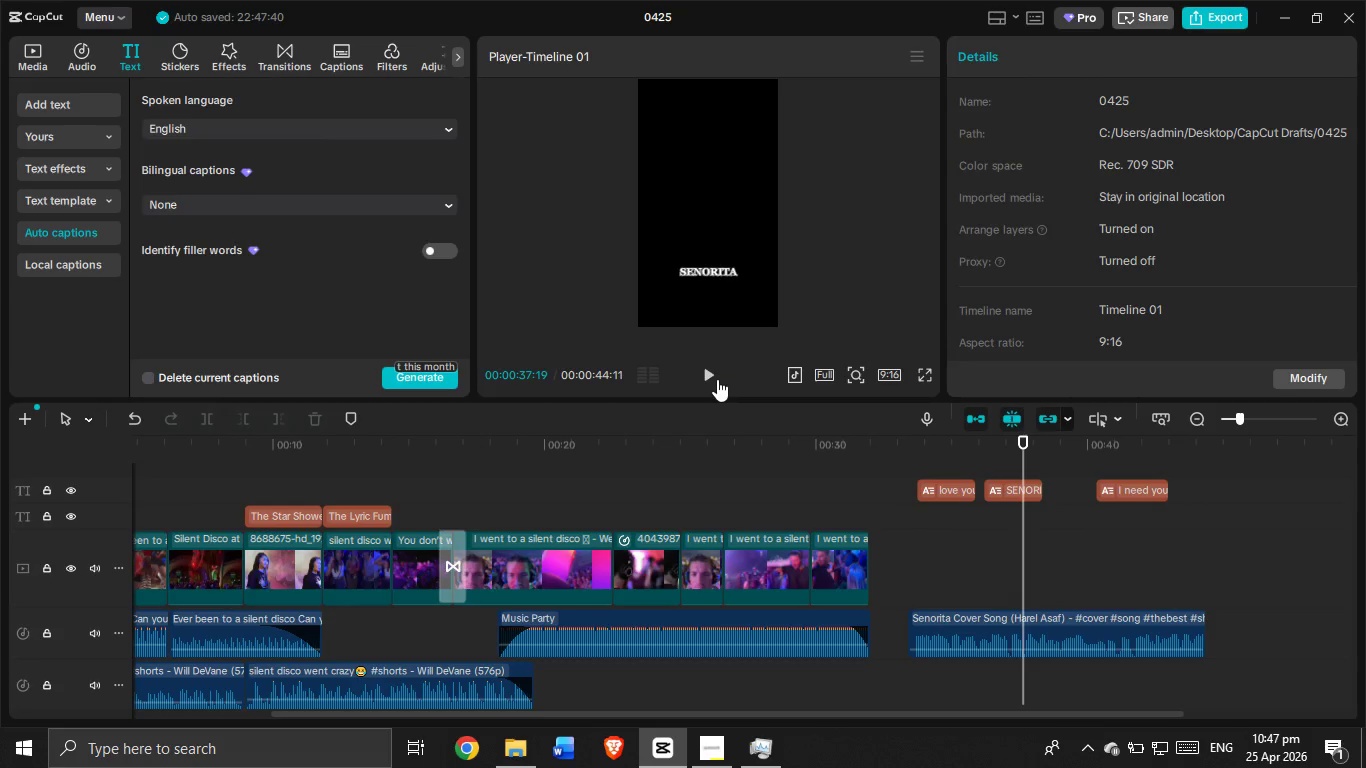 
double_click([717, 379])
 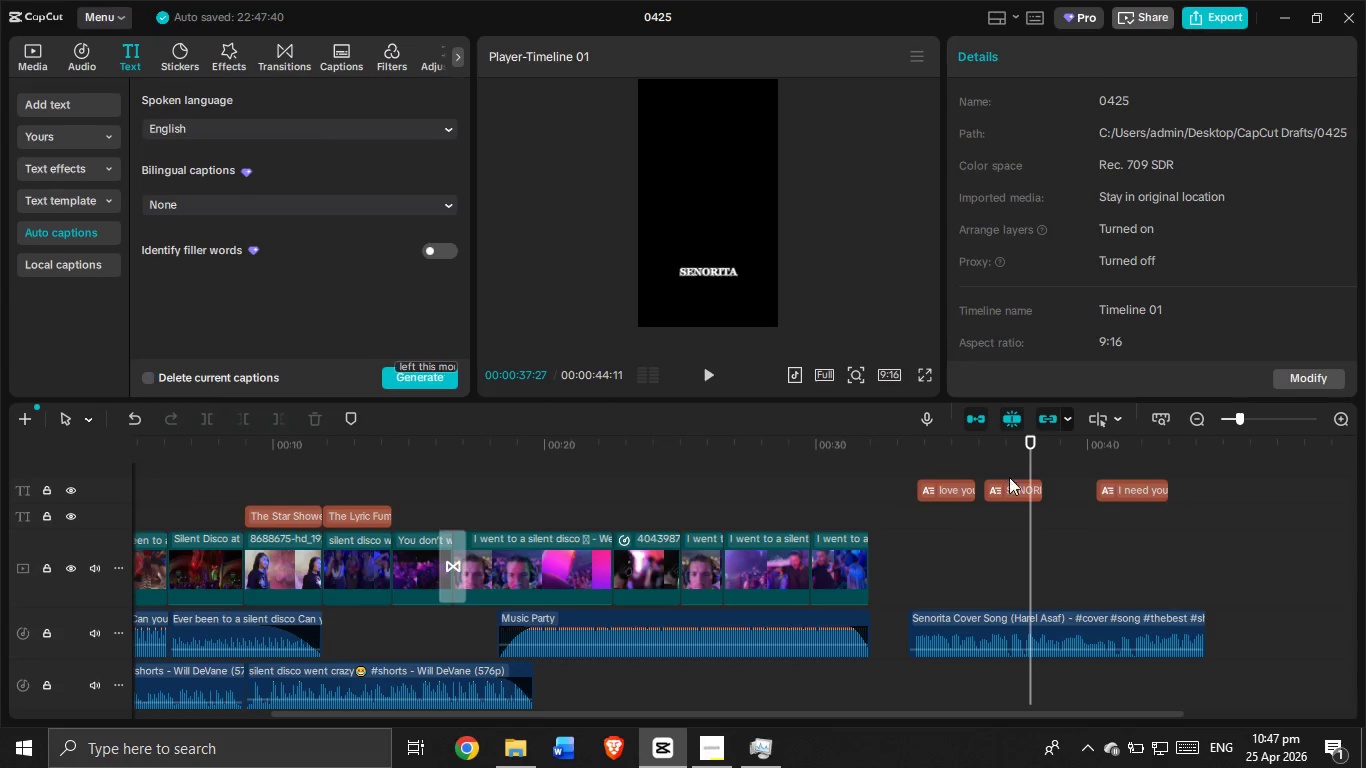 
left_click([1011, 483])
 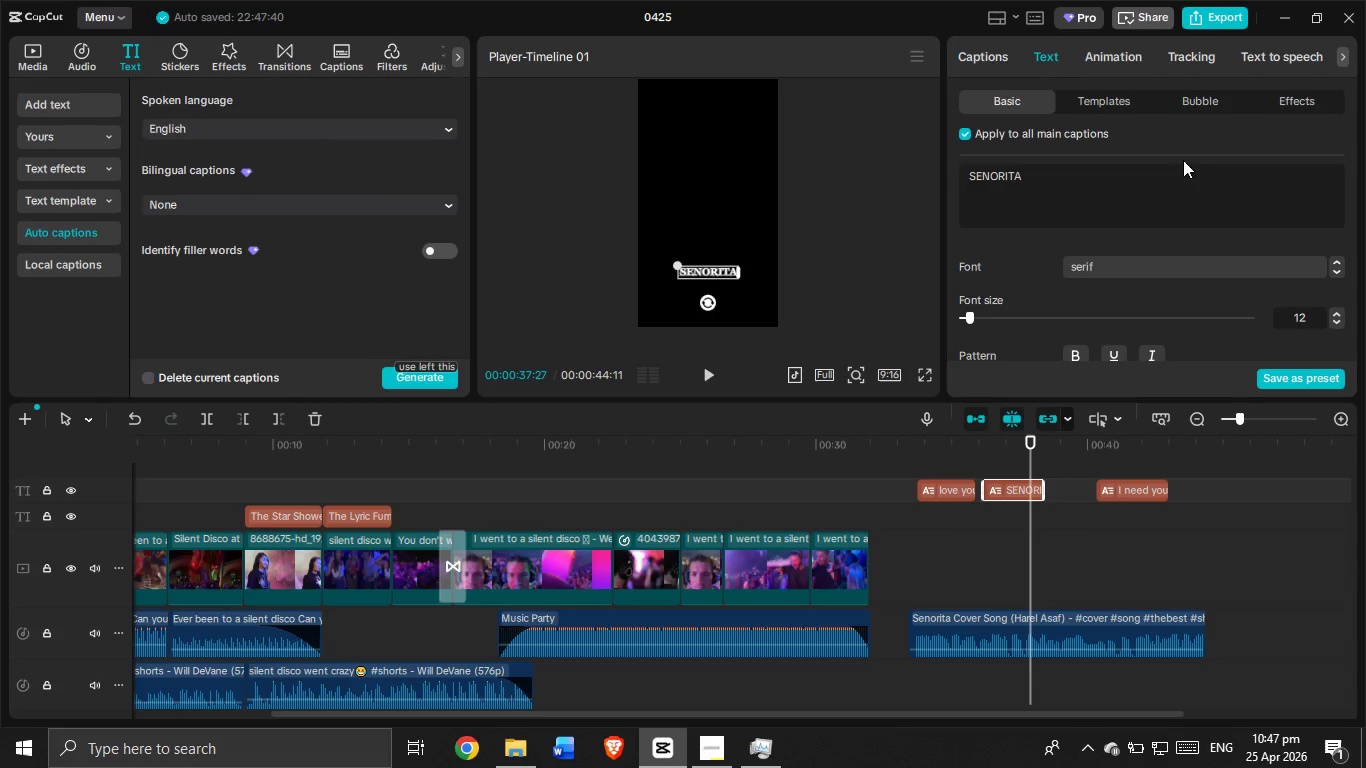 
left_click([1147, 187])
 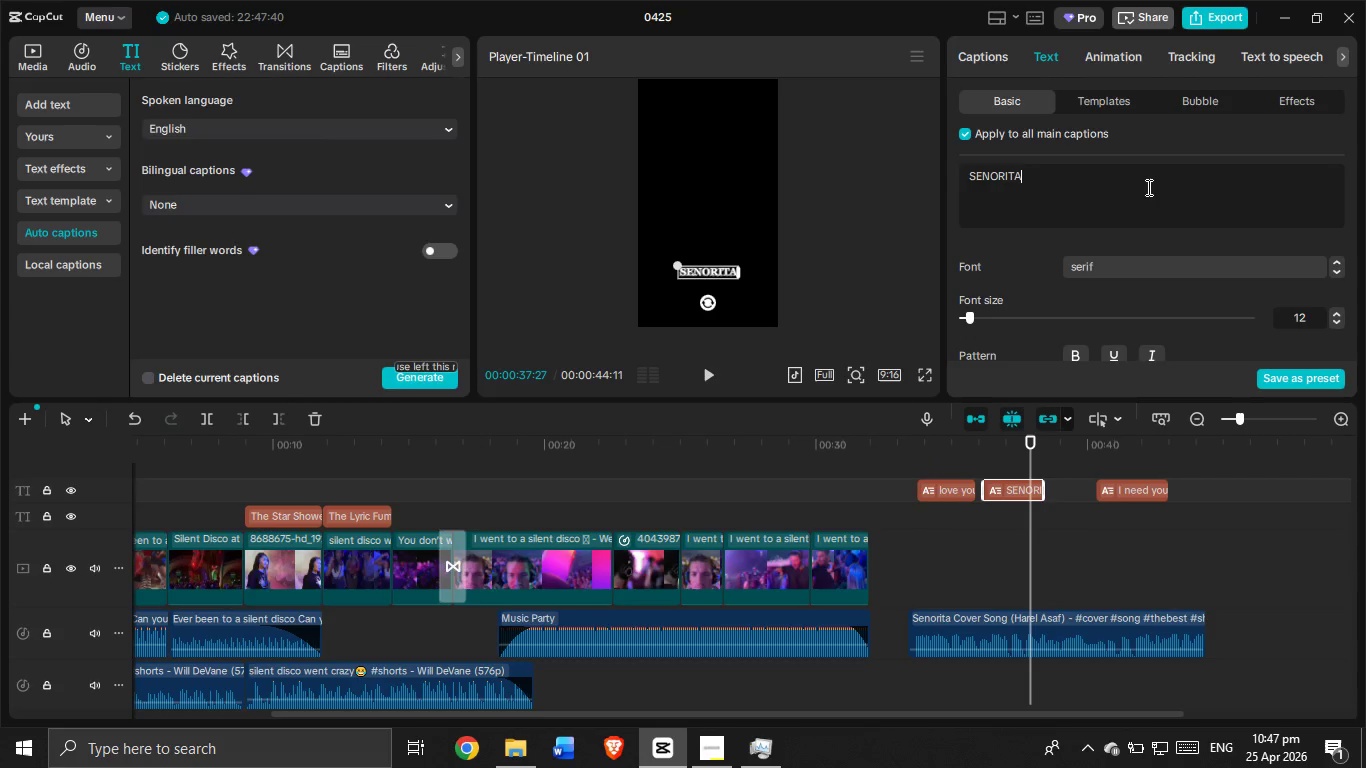 
key(Shift+A)
 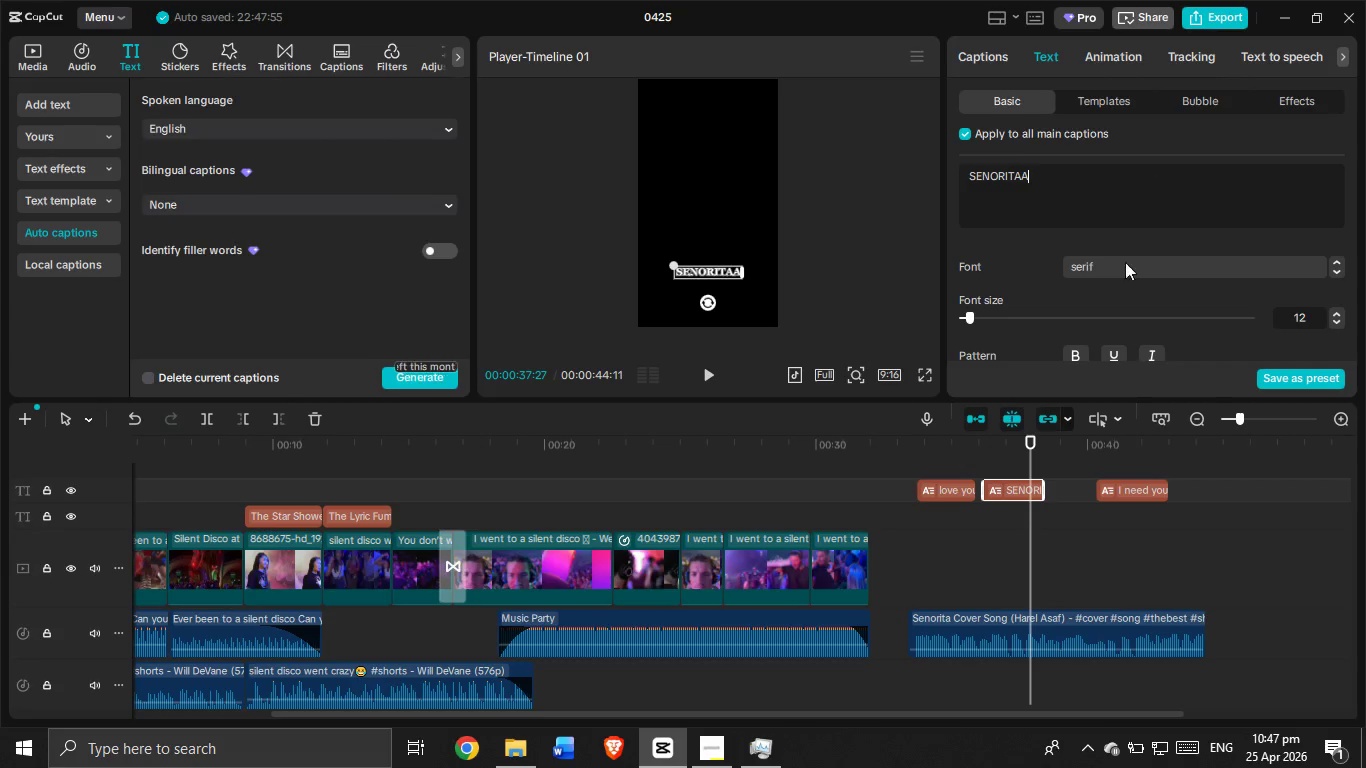 
scroll: coordinate [1104, 333], scroll_direction: down, amount: 3.0
 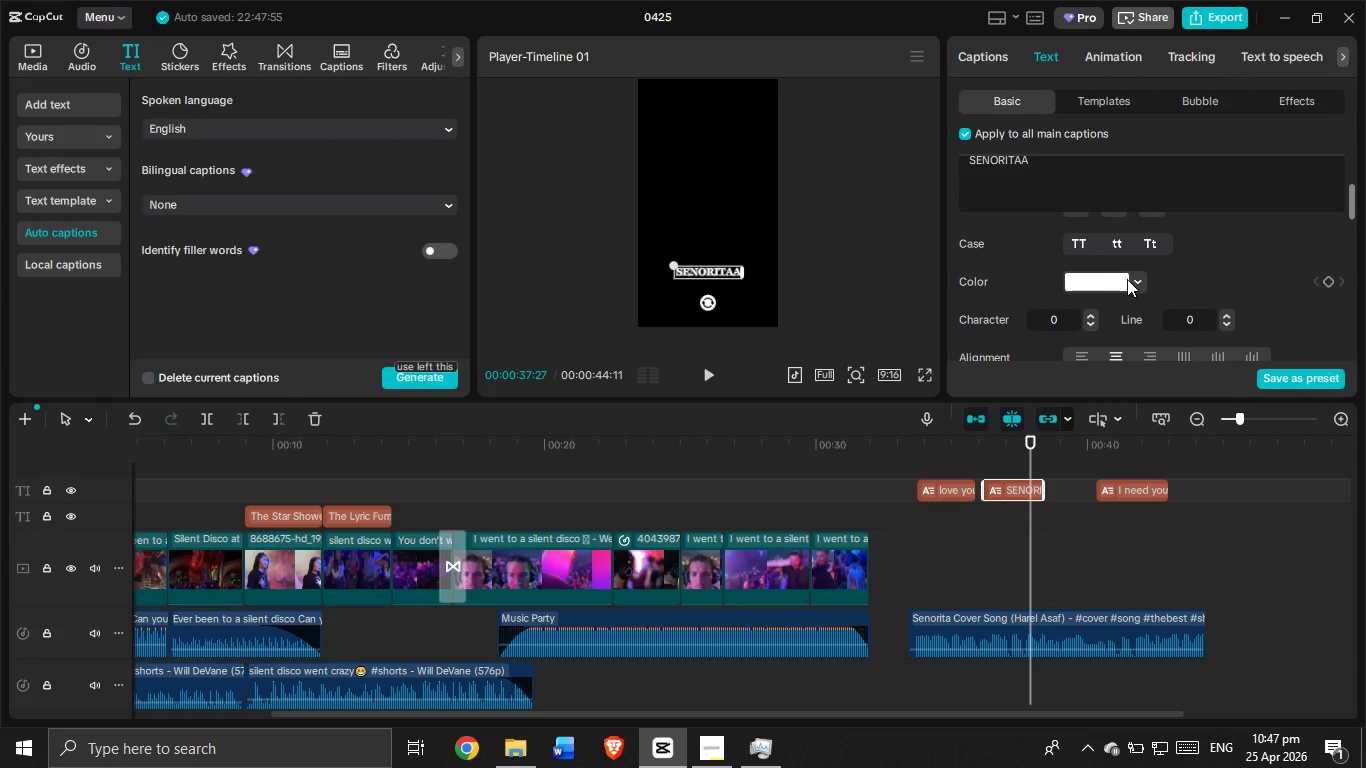 
left_click([1135, 280])
 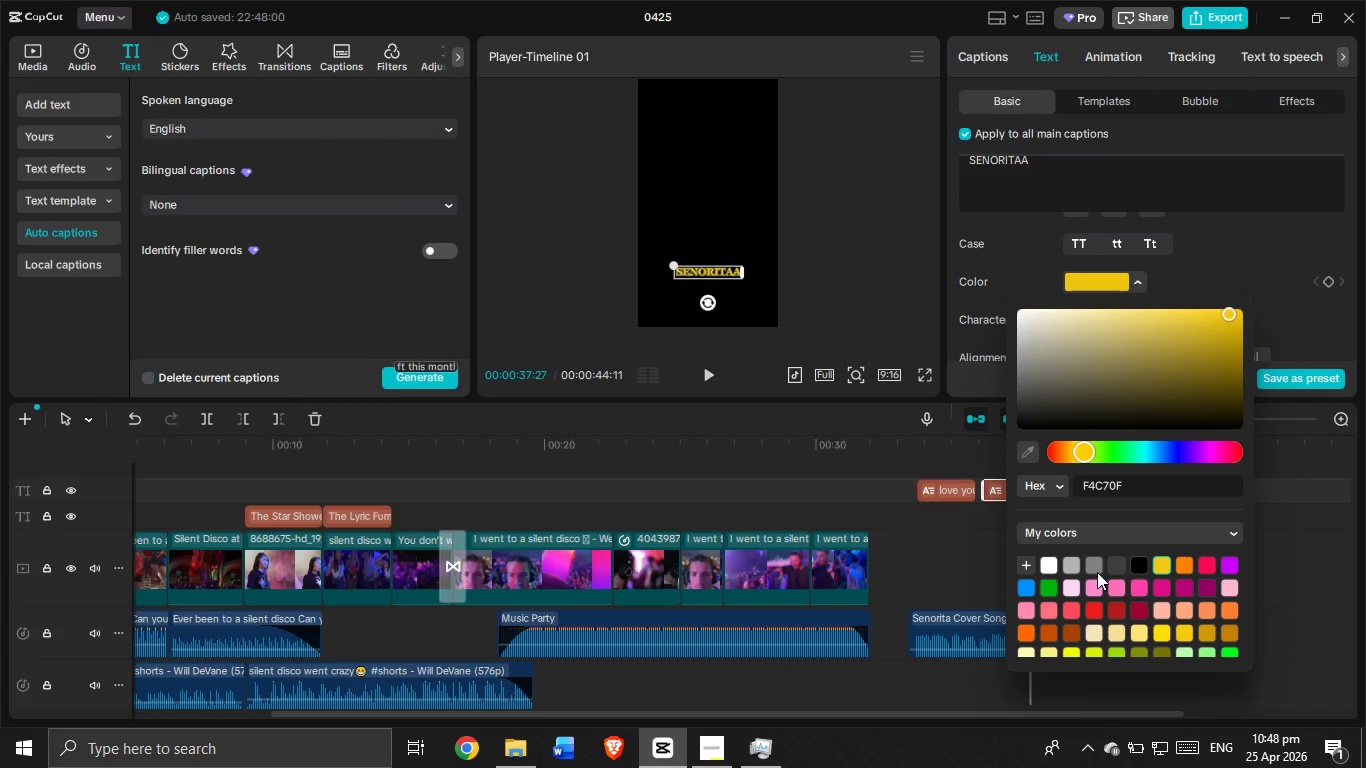 
left_click([912, 465])
 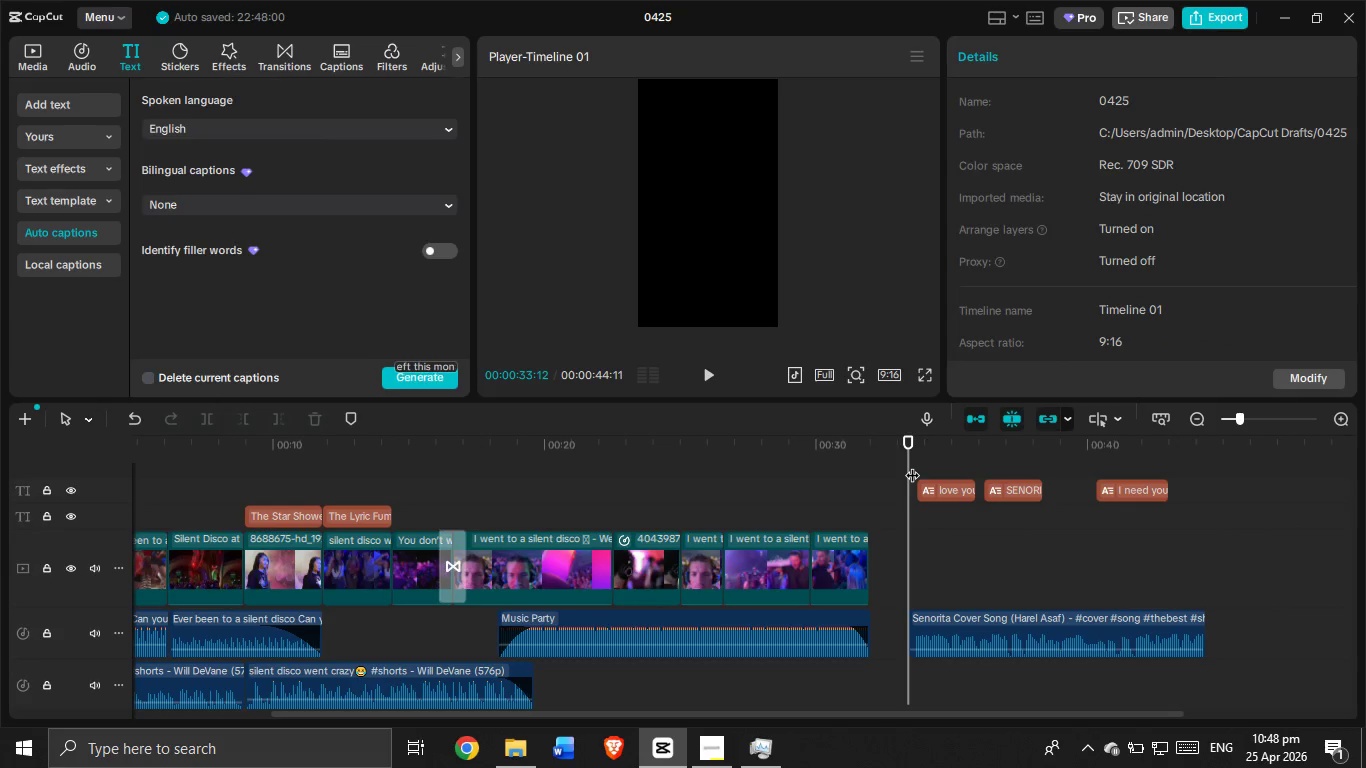 
left_click_drag(start_coordinate=[912, 465], to_coordinate=[906, 488])
 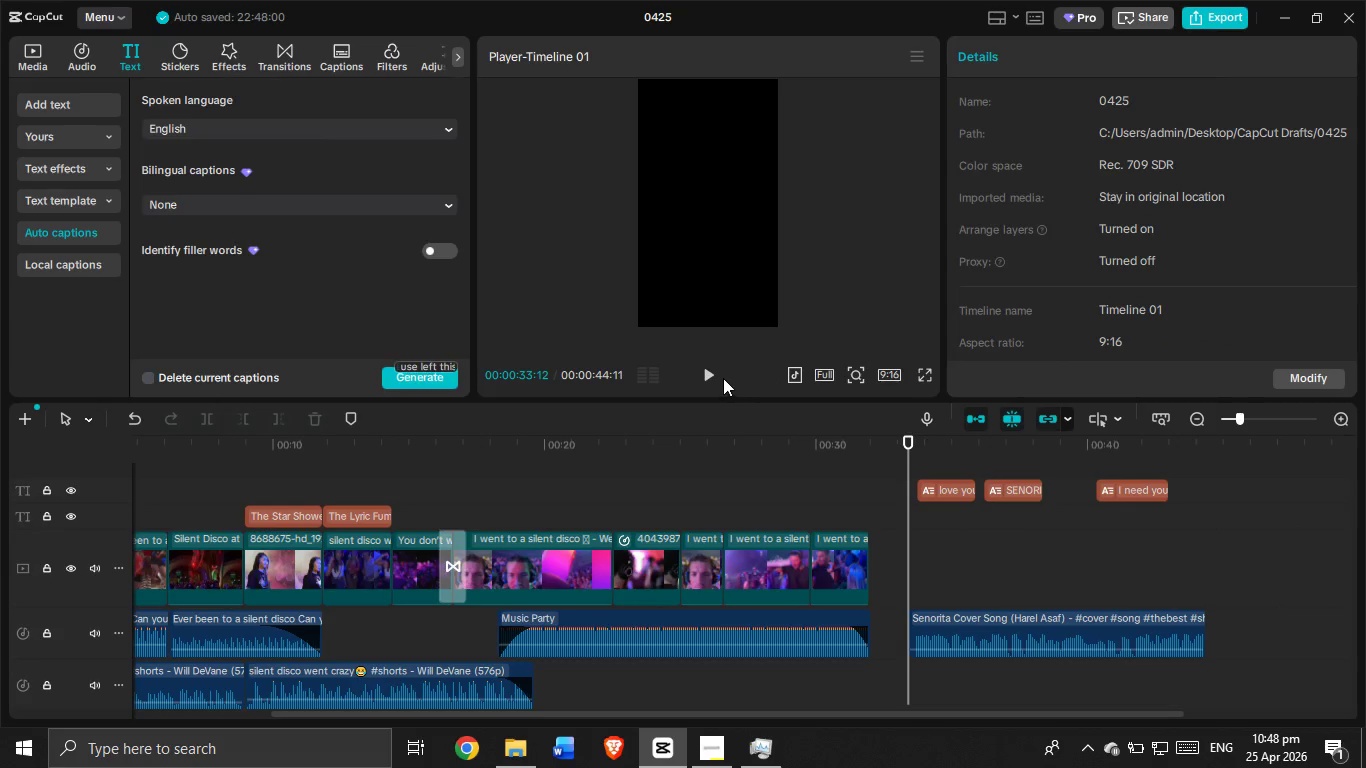 
left_click([713, 374])
 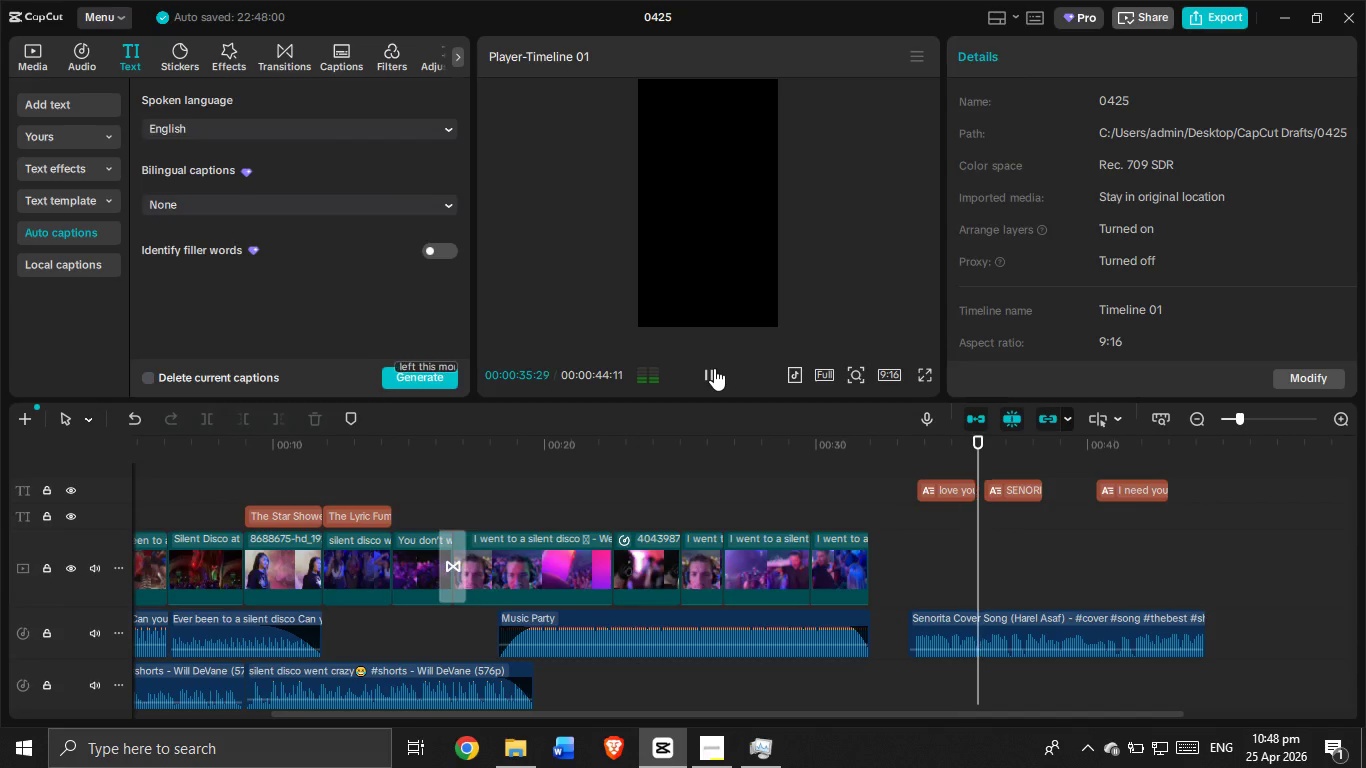 
mouse_move([733, 355])
 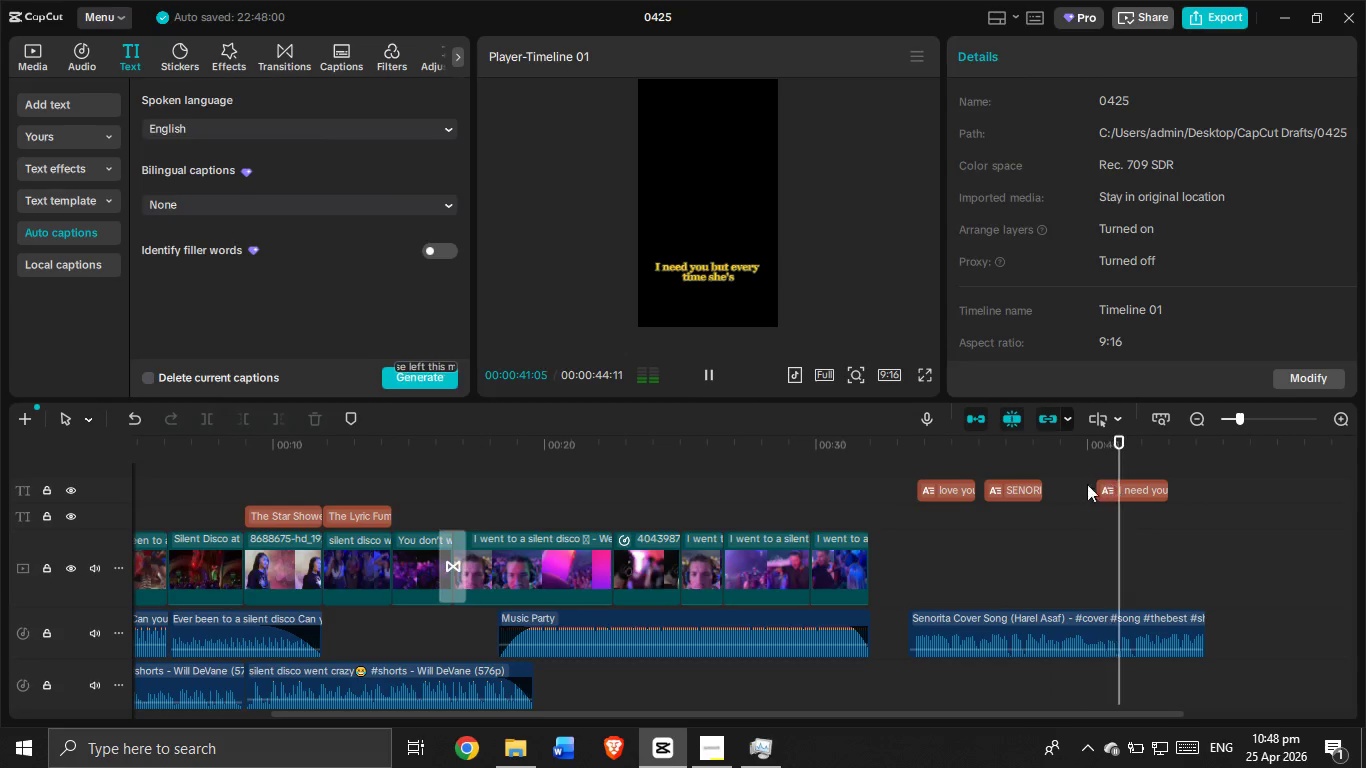 
left_click([1116, 477])
 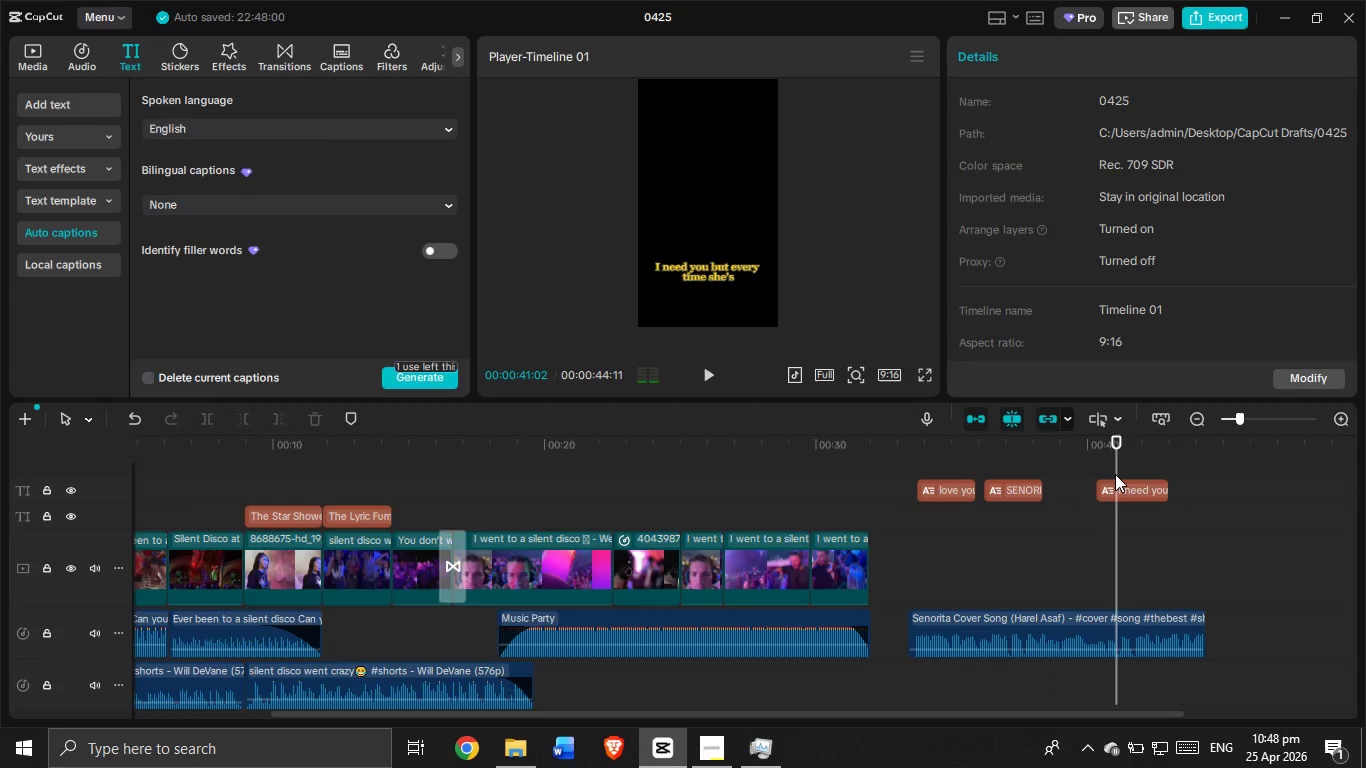 
left_click_drag(start_coordinate=[1115, 474], to_coordinate=[1153, 492])
 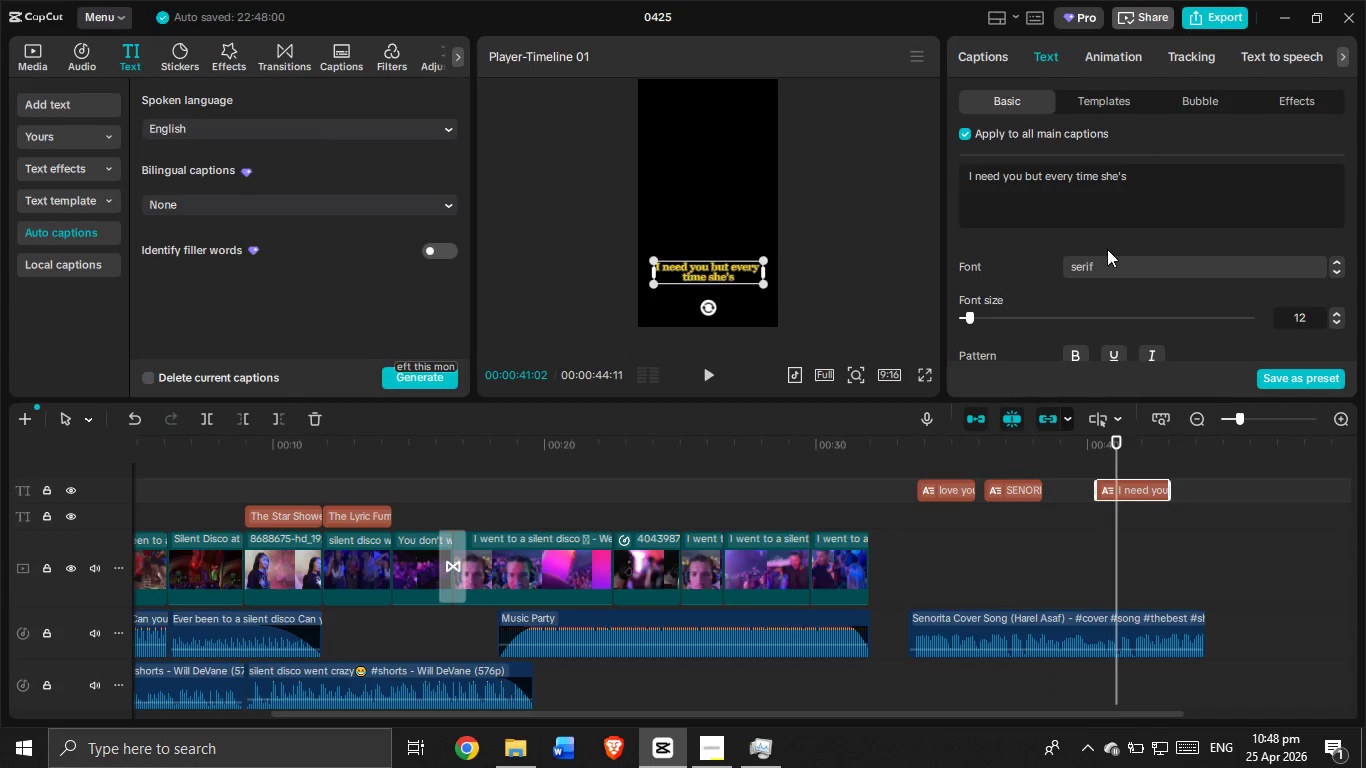 
scroll: coordinate [1100, 252], scroll_direction: down, amount: 3.0
 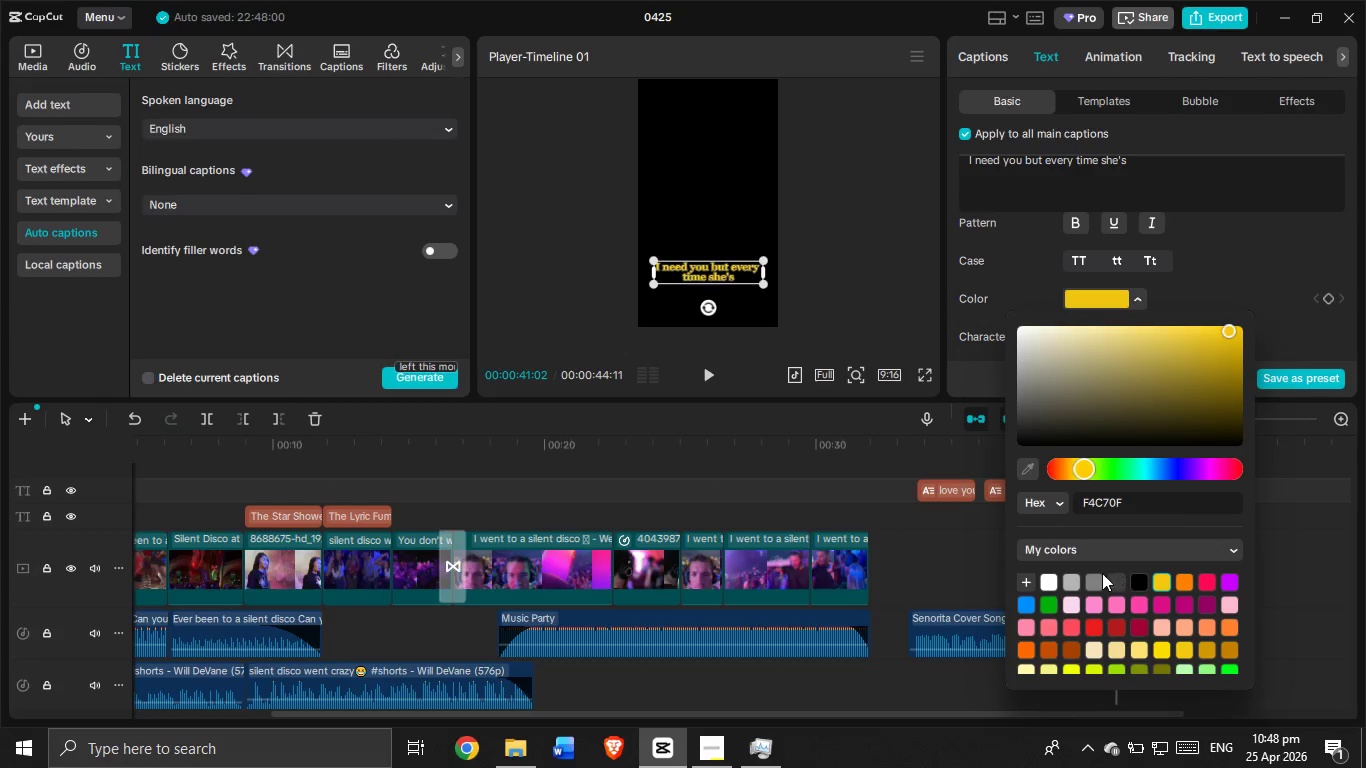 
left_click([1050, 585])
 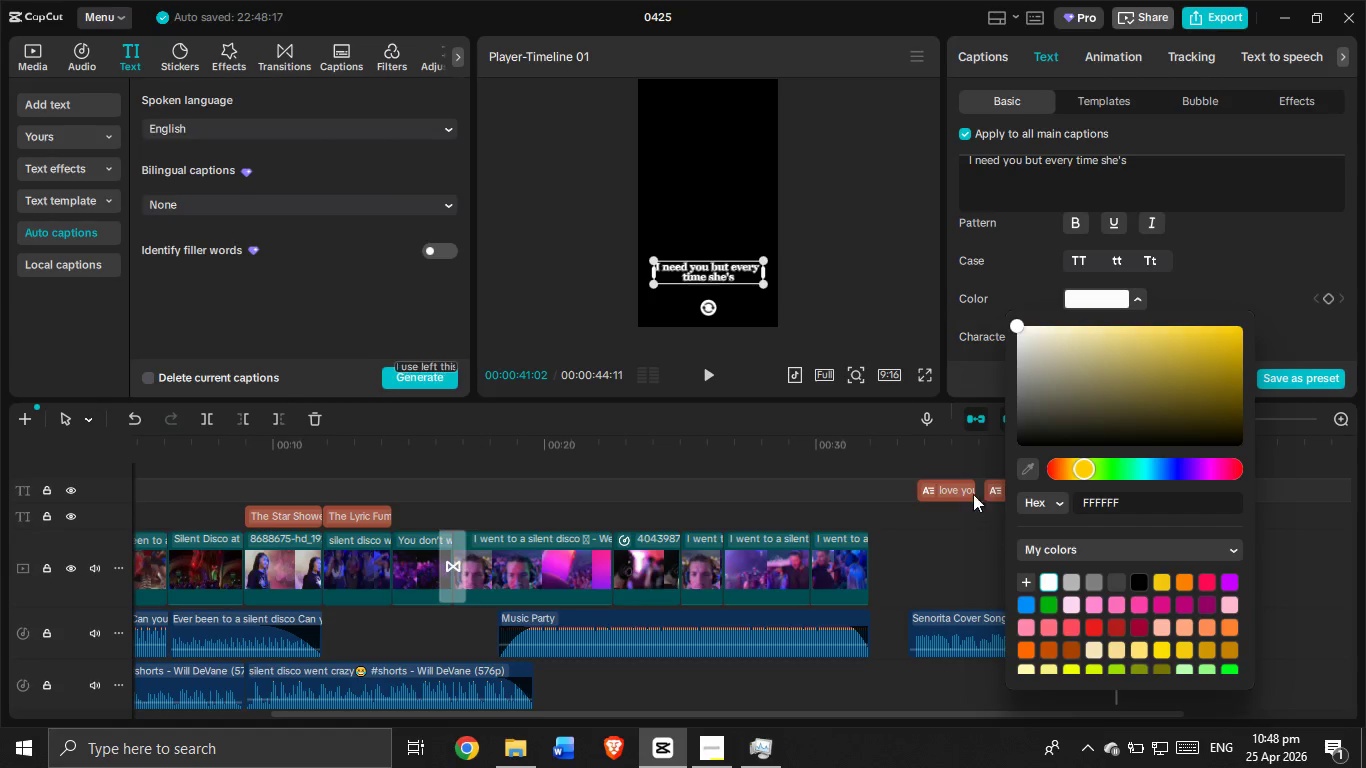 
left_click([959, 477])
 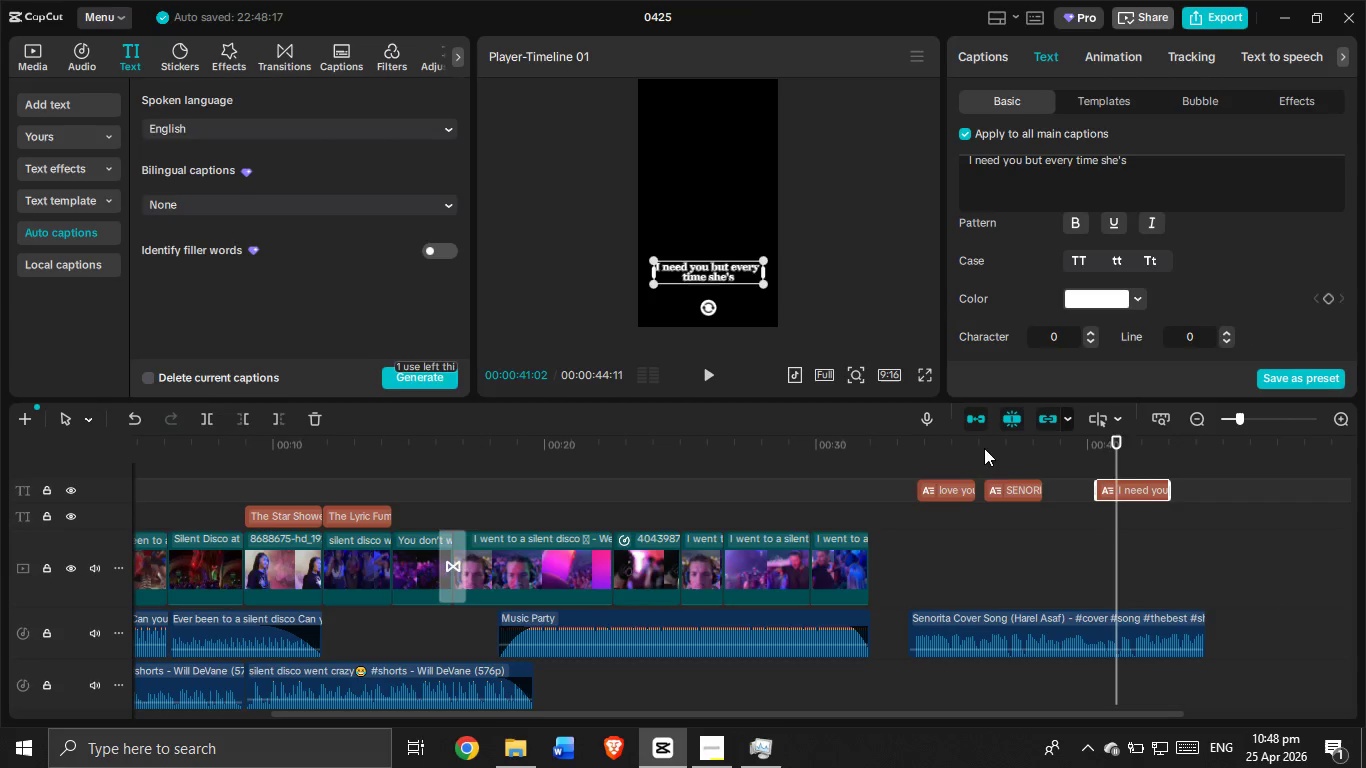 
left_click([1001, 449])
 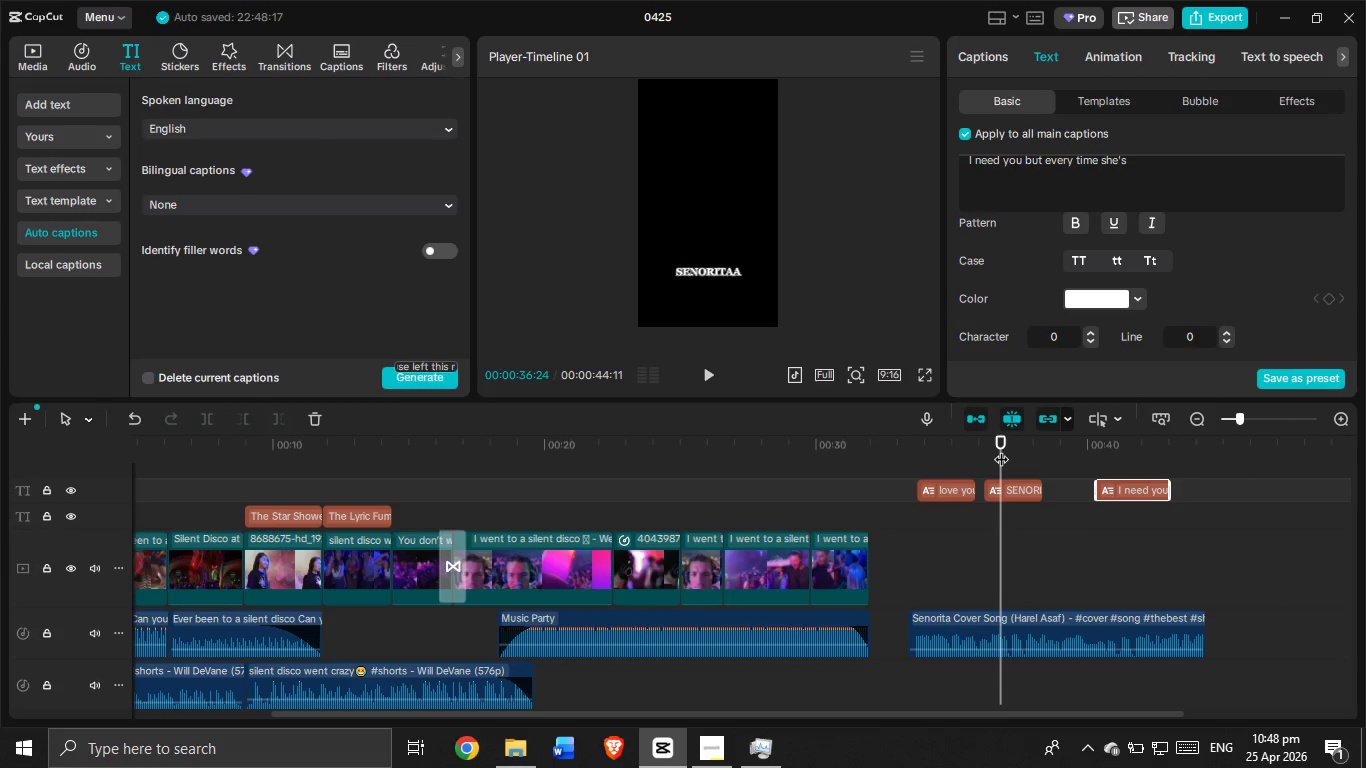 
left_click_drag(start_coordinate=[1001, 449], to_coordinate=[945, 463])
 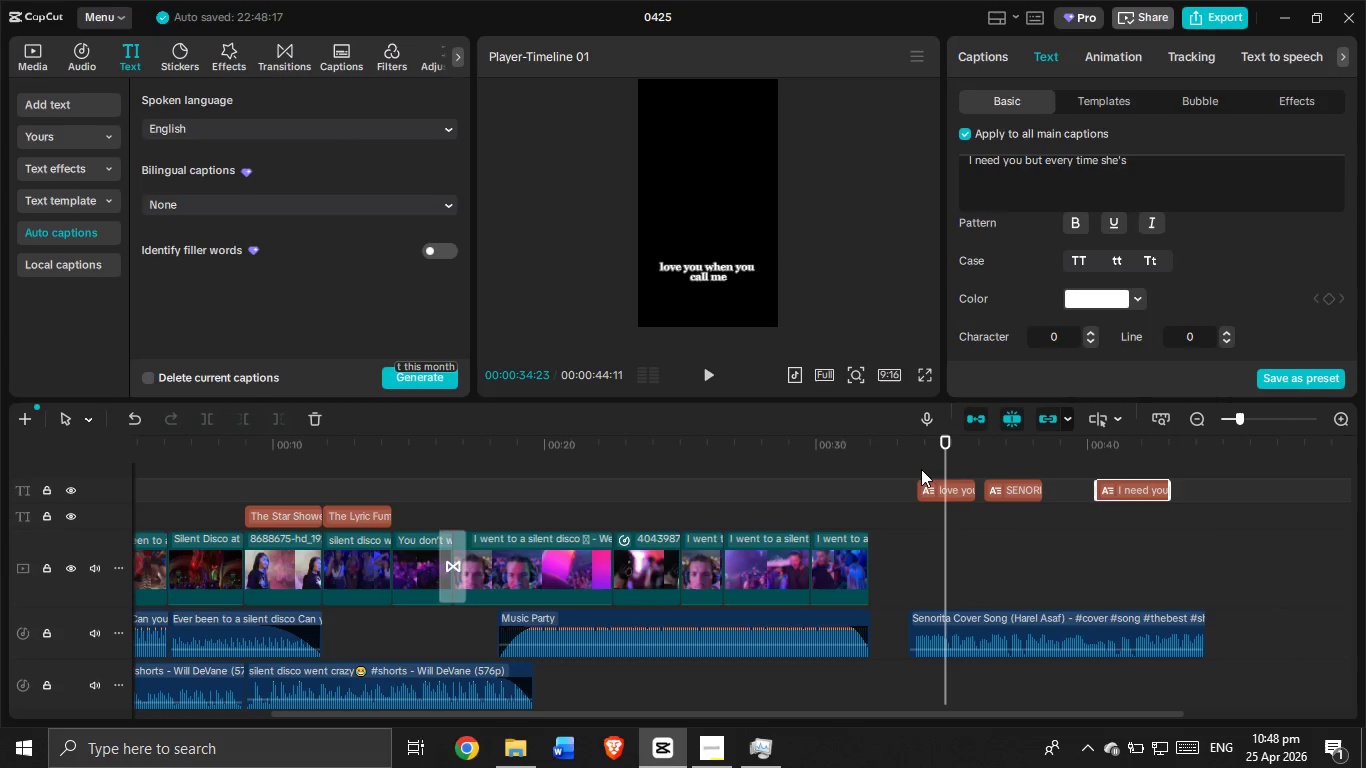 
left_click_drag(start_coordinate=[920, 467], to_coordinate=[1152, 649])
 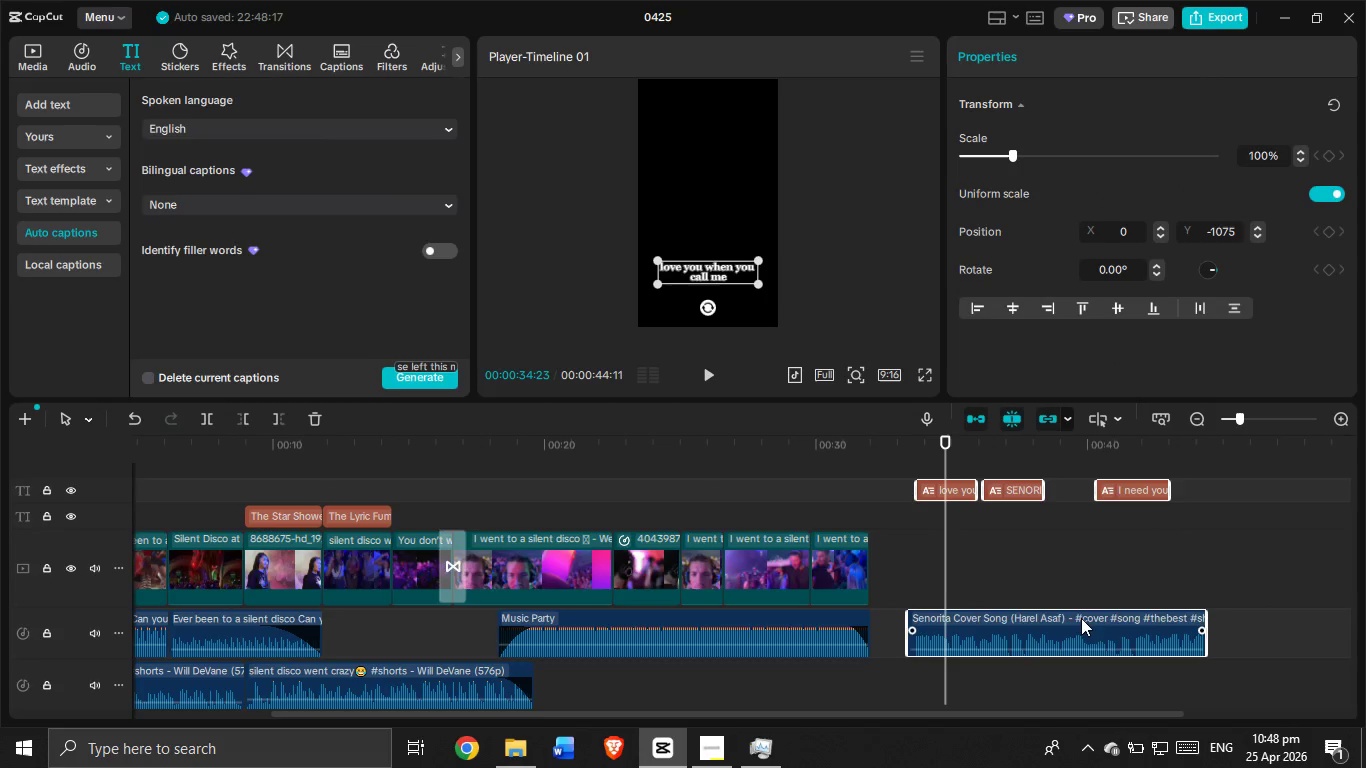 
left_click([1069, 574])
 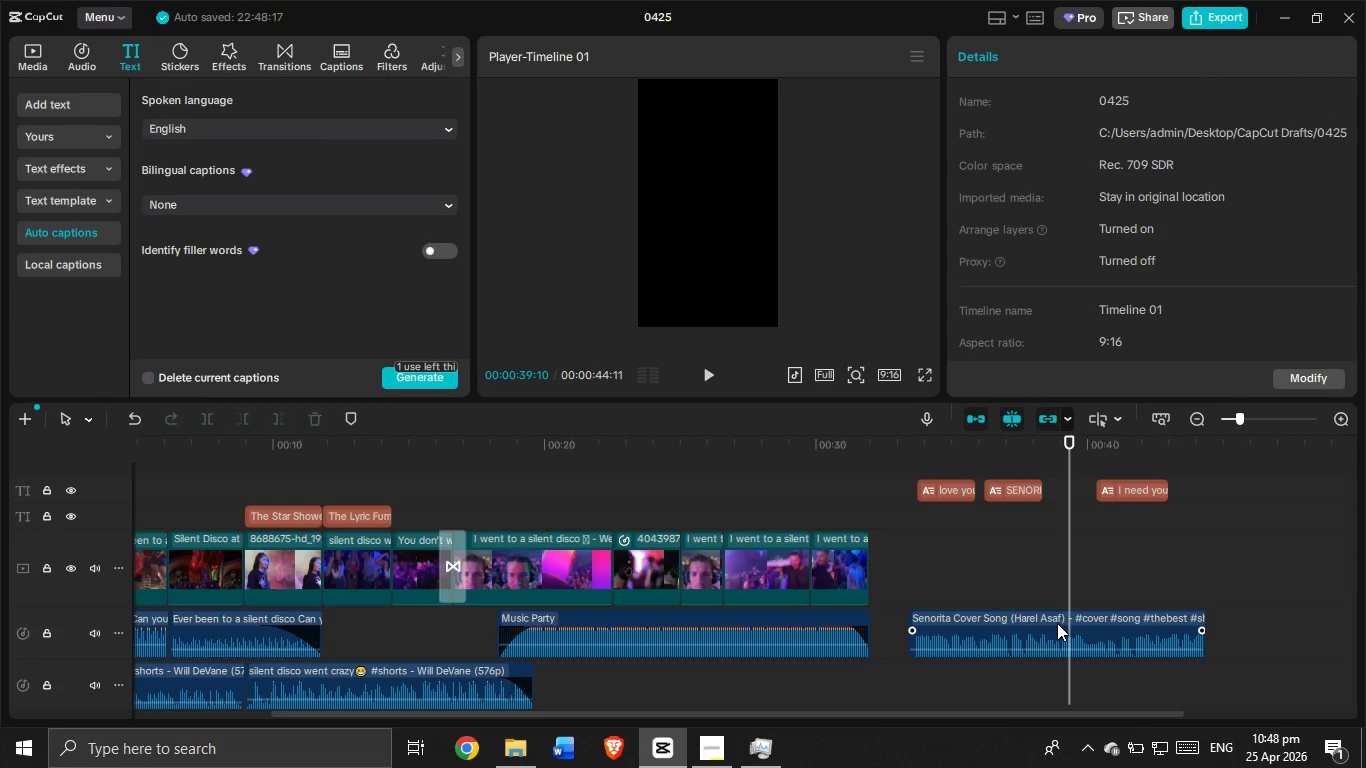 
left_click_drag(start_coordinate=[1057, 623], to_coordinate=[1073, 671])
 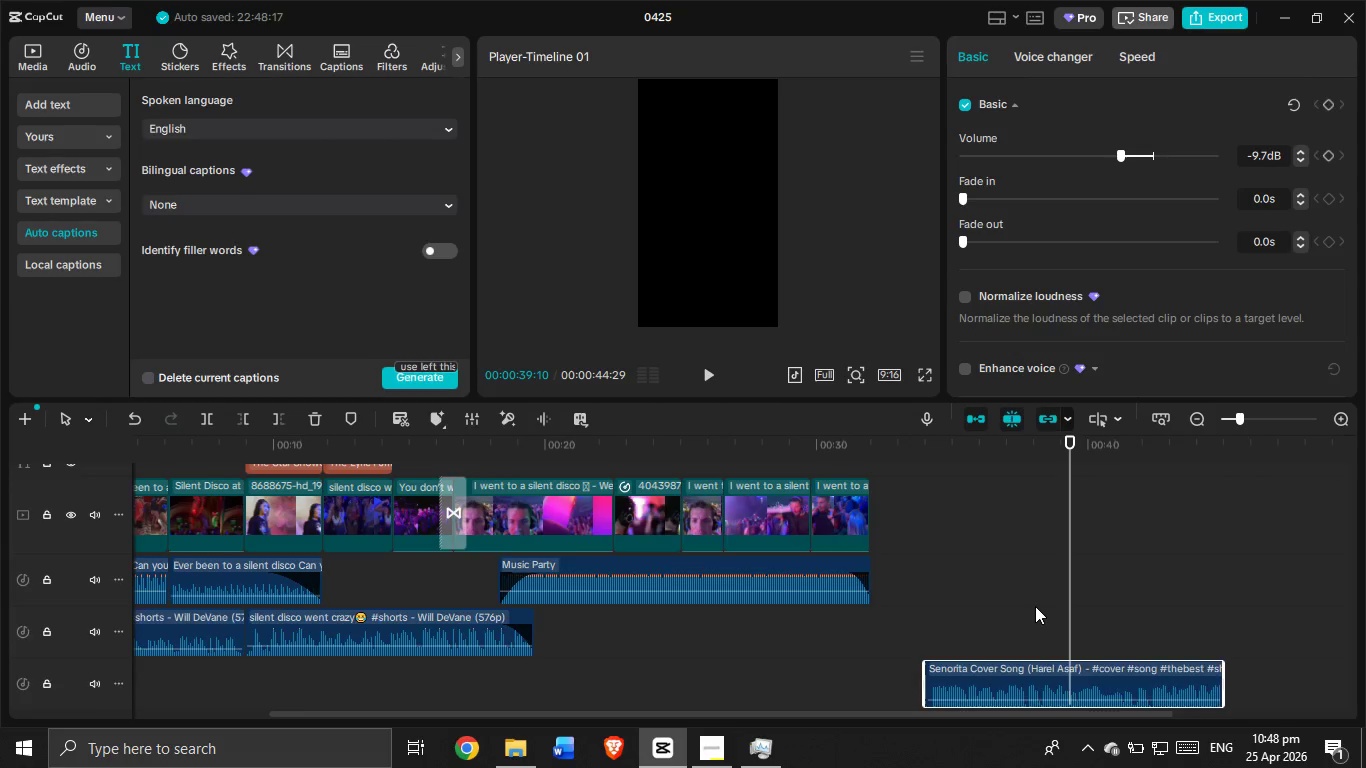 
scroll: coordinate [1035, 605], scroll_direction: up, amount: 2.0
 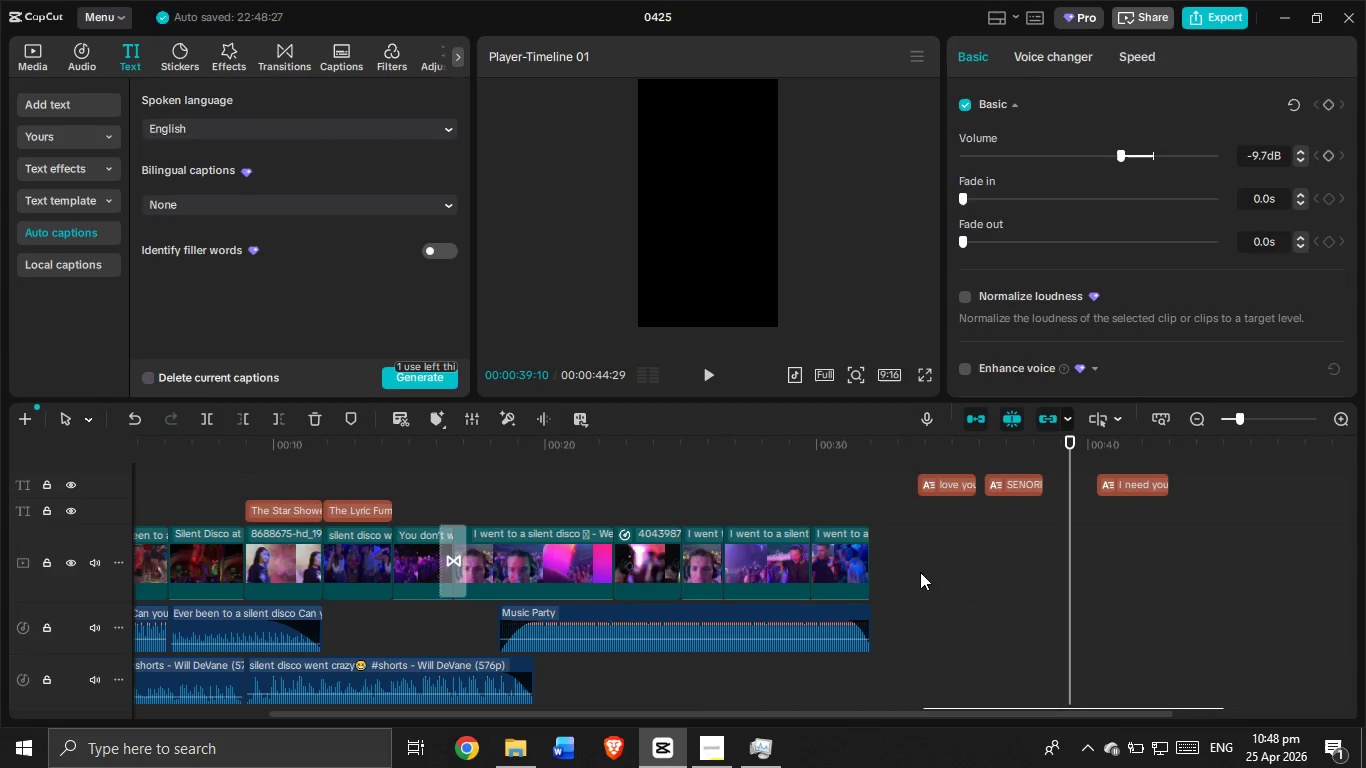 
left_click([904, 566])
 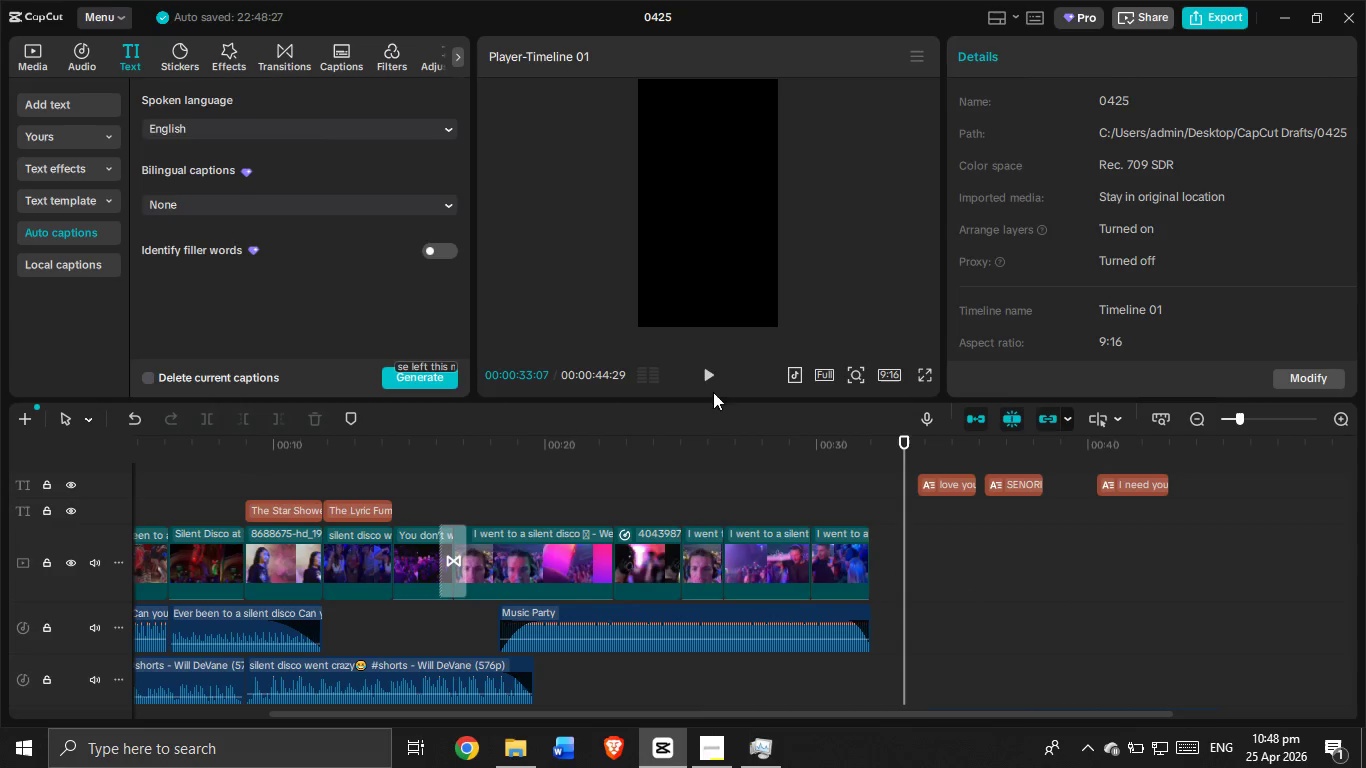 
left_click([703, 372])
 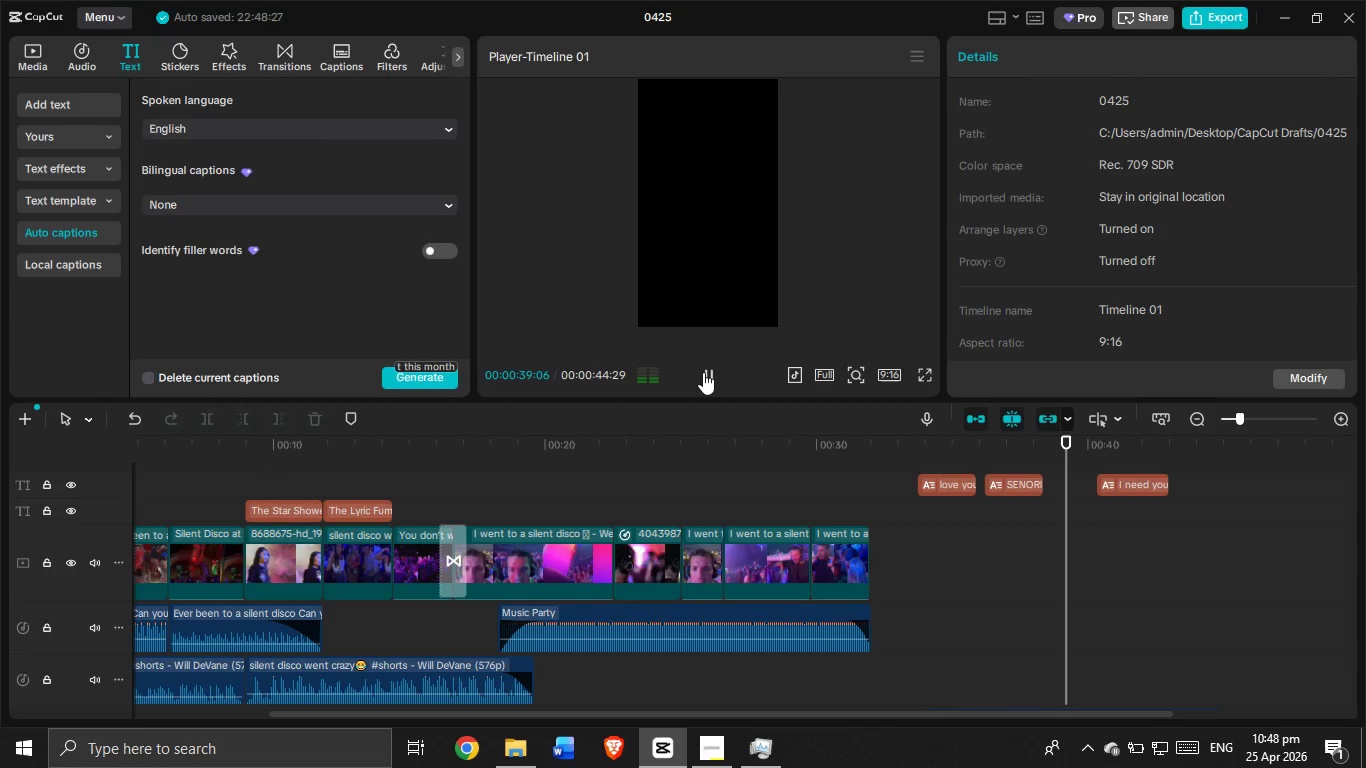 
wait(11.19)
 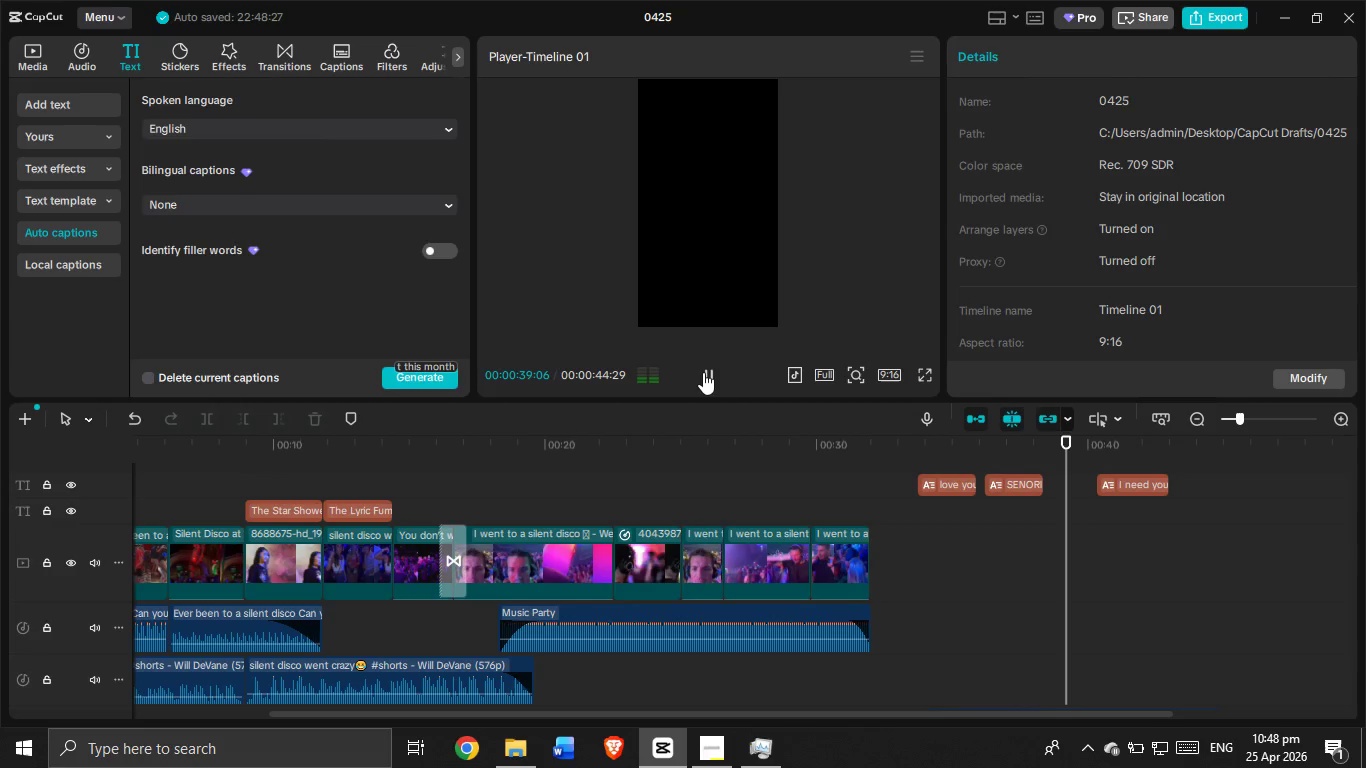 
left_click([1115, 462])
 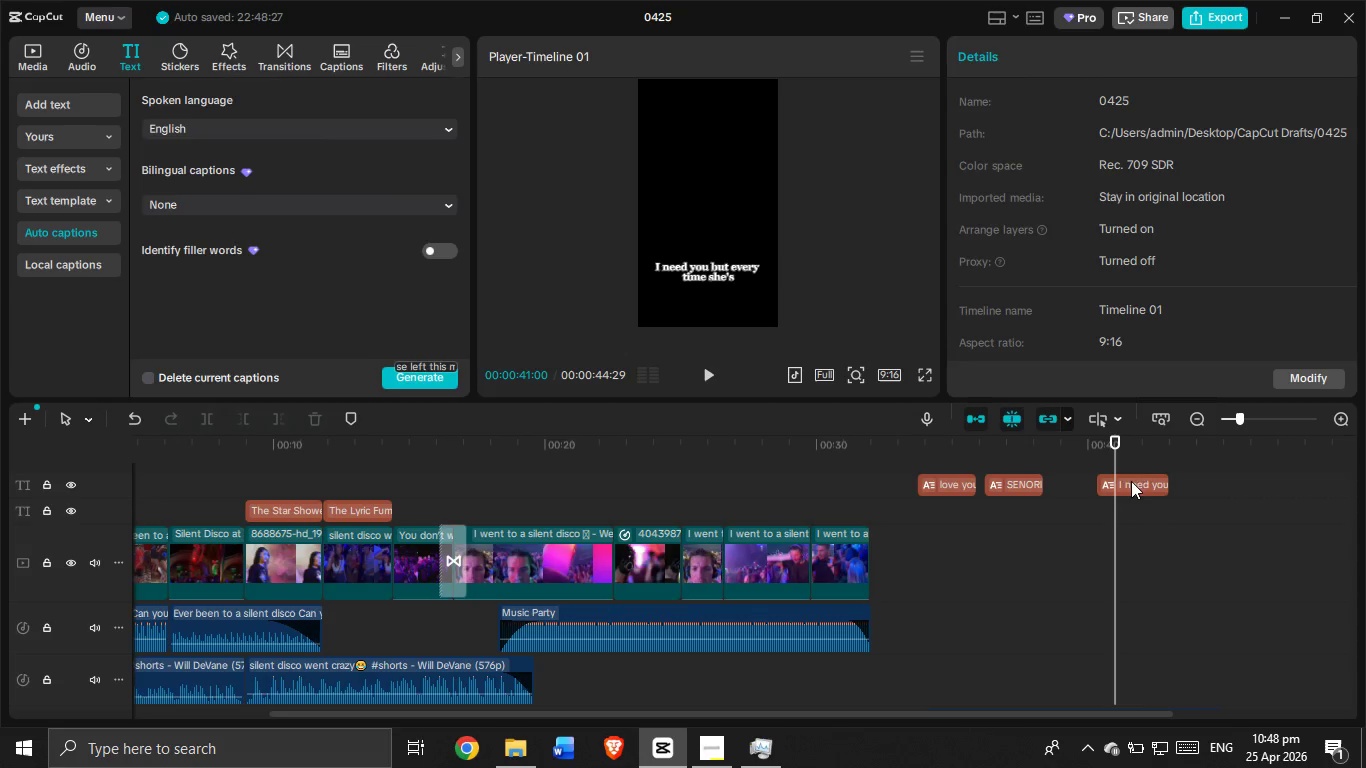 
left_click([1128, 487])
 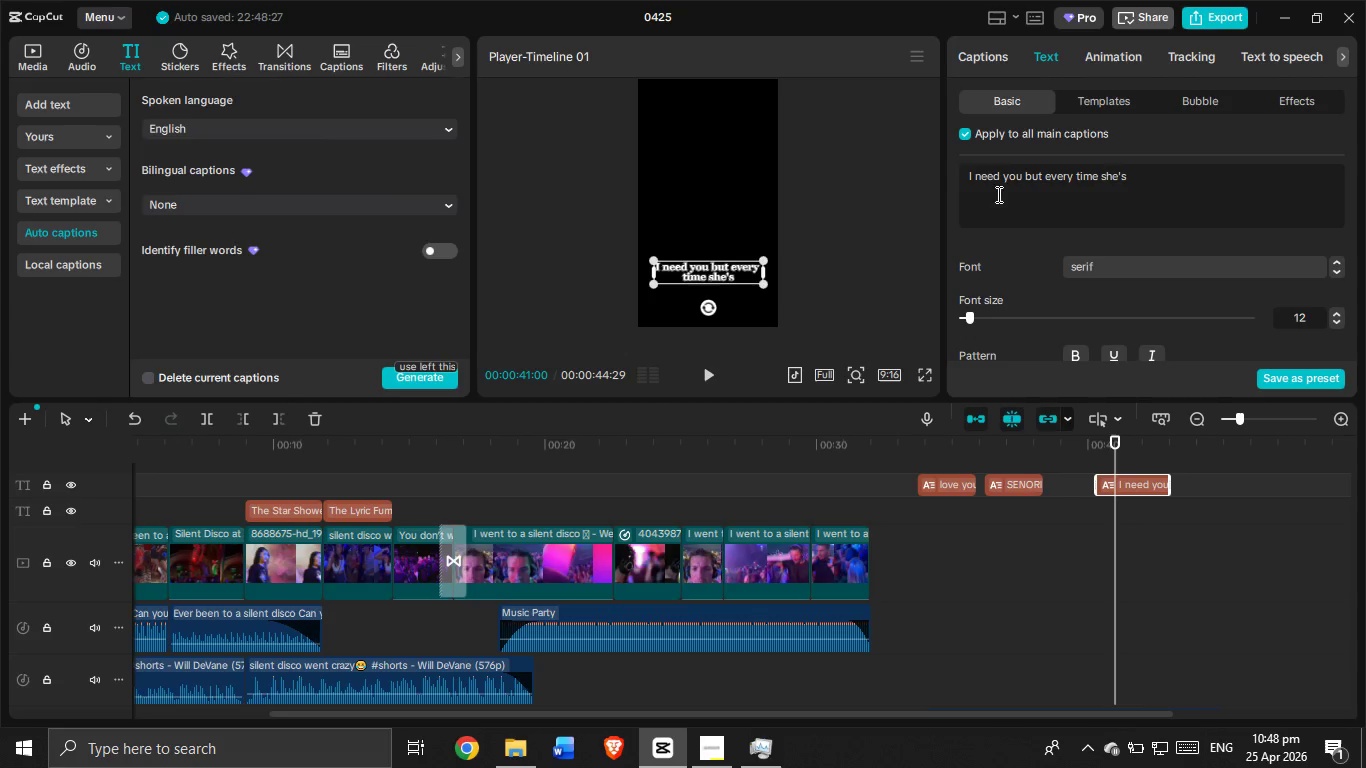 
left_click([1000, 178])
 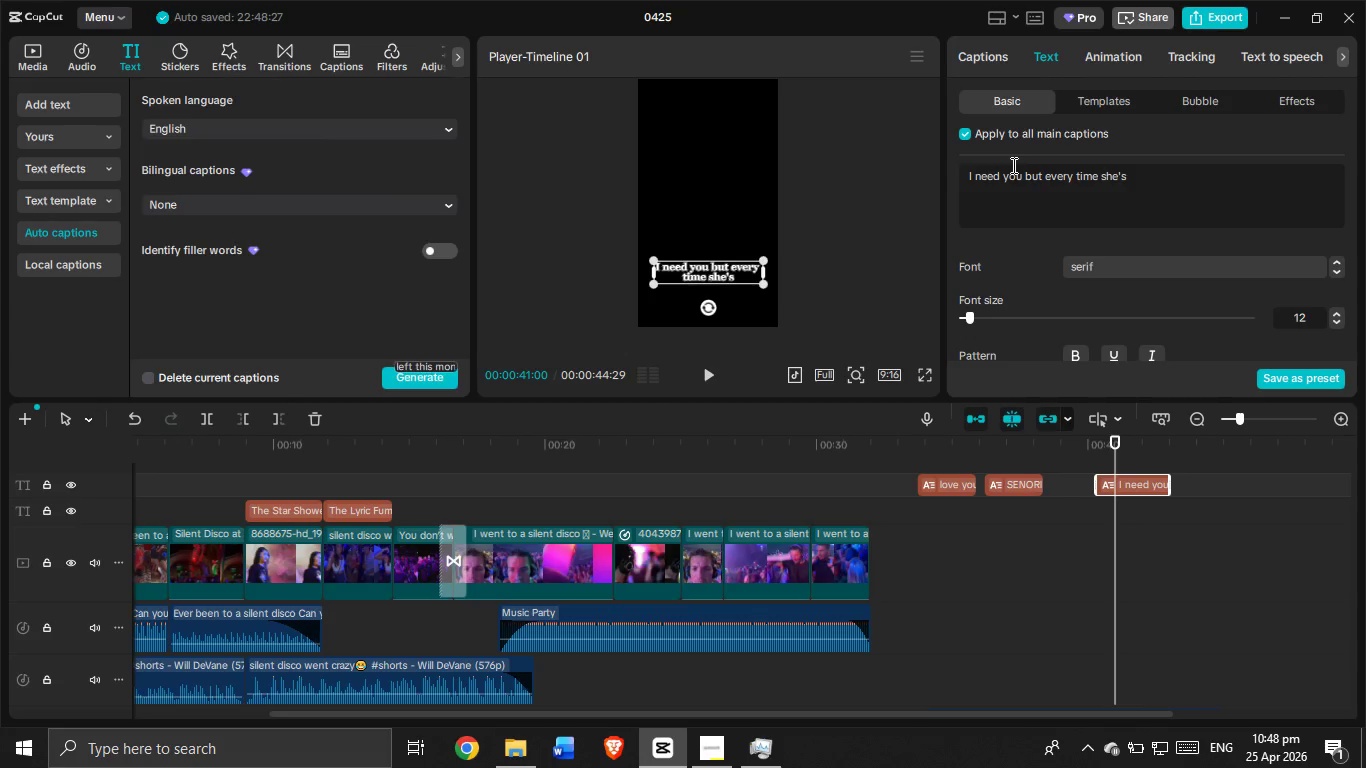 
key(Backspace)
key(Backspace)
key(Backspace)
key(Backspace)
type(NEED)
 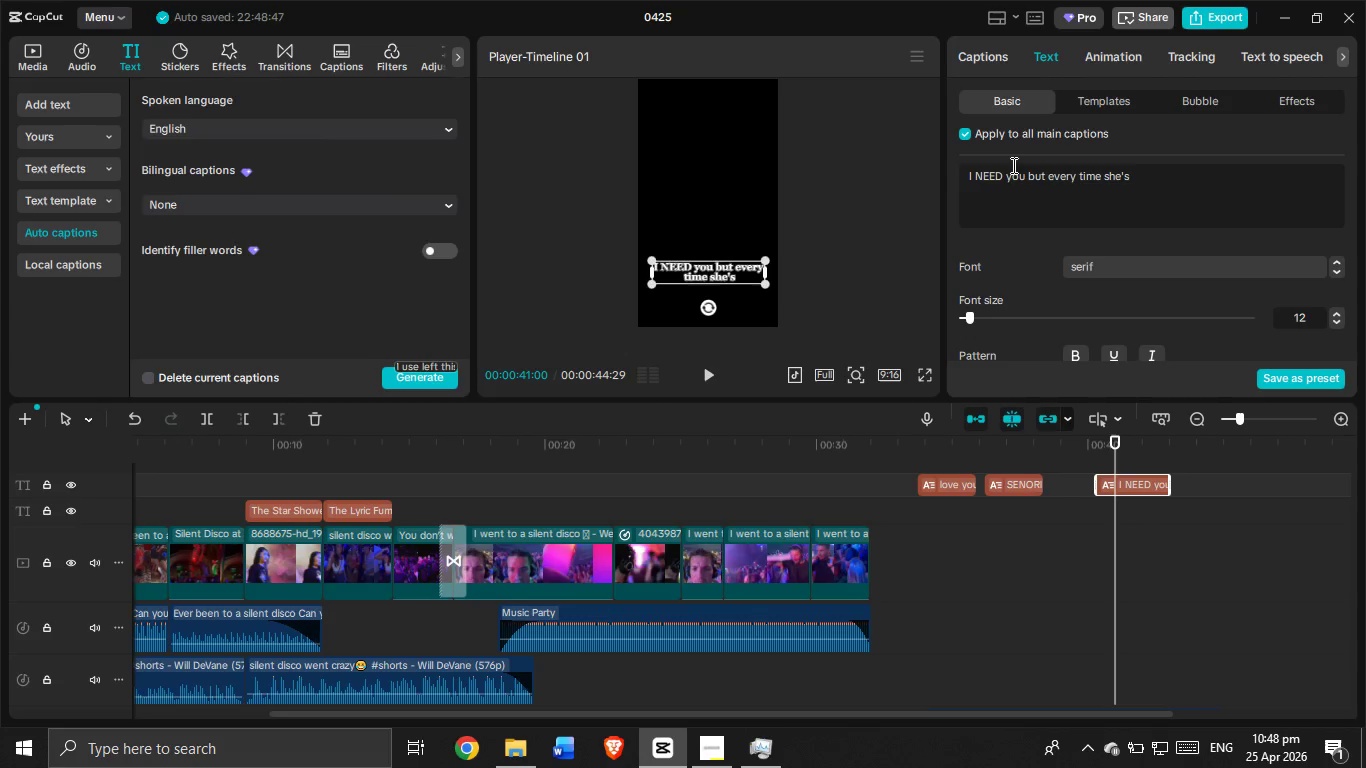 
left_click_drag(start_coordinate=[1003, 175], to_coordinate=[976, 177])
 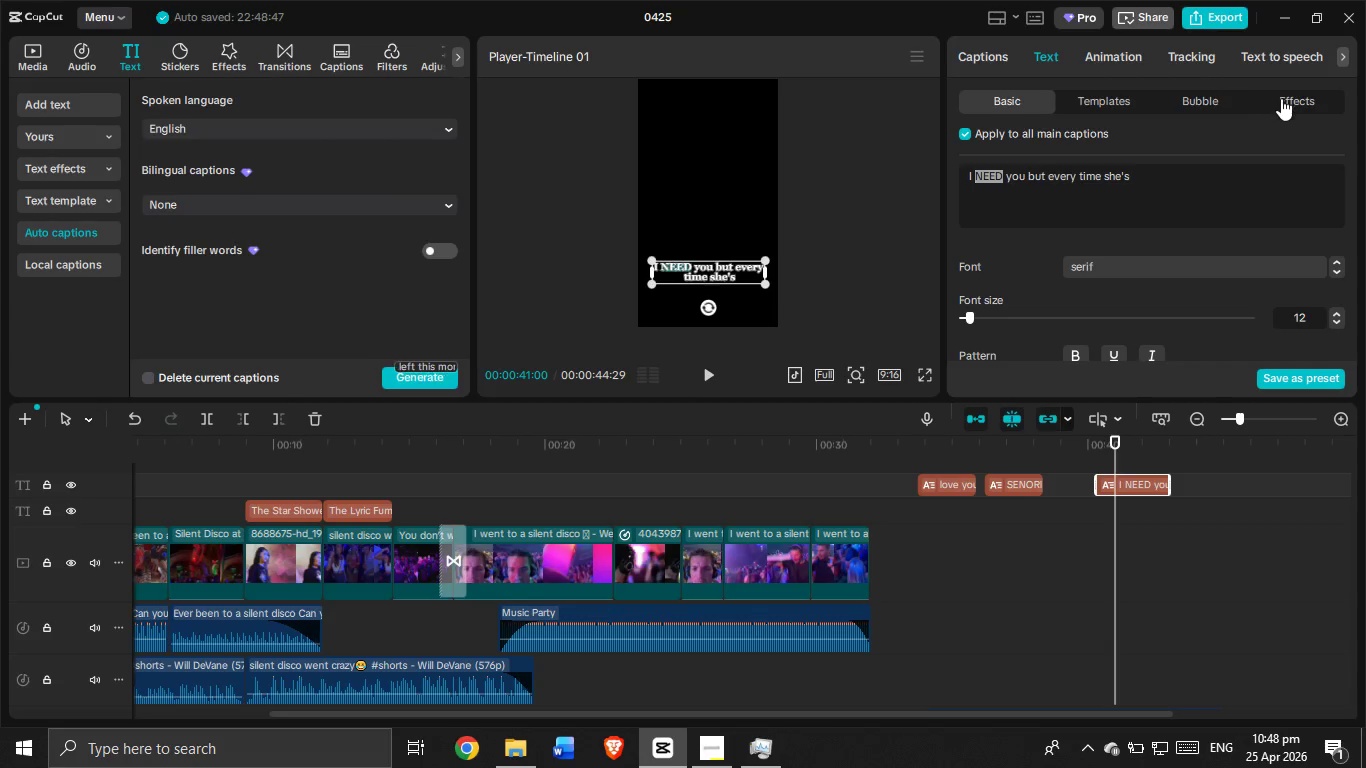 
left_click([1284, 95])
 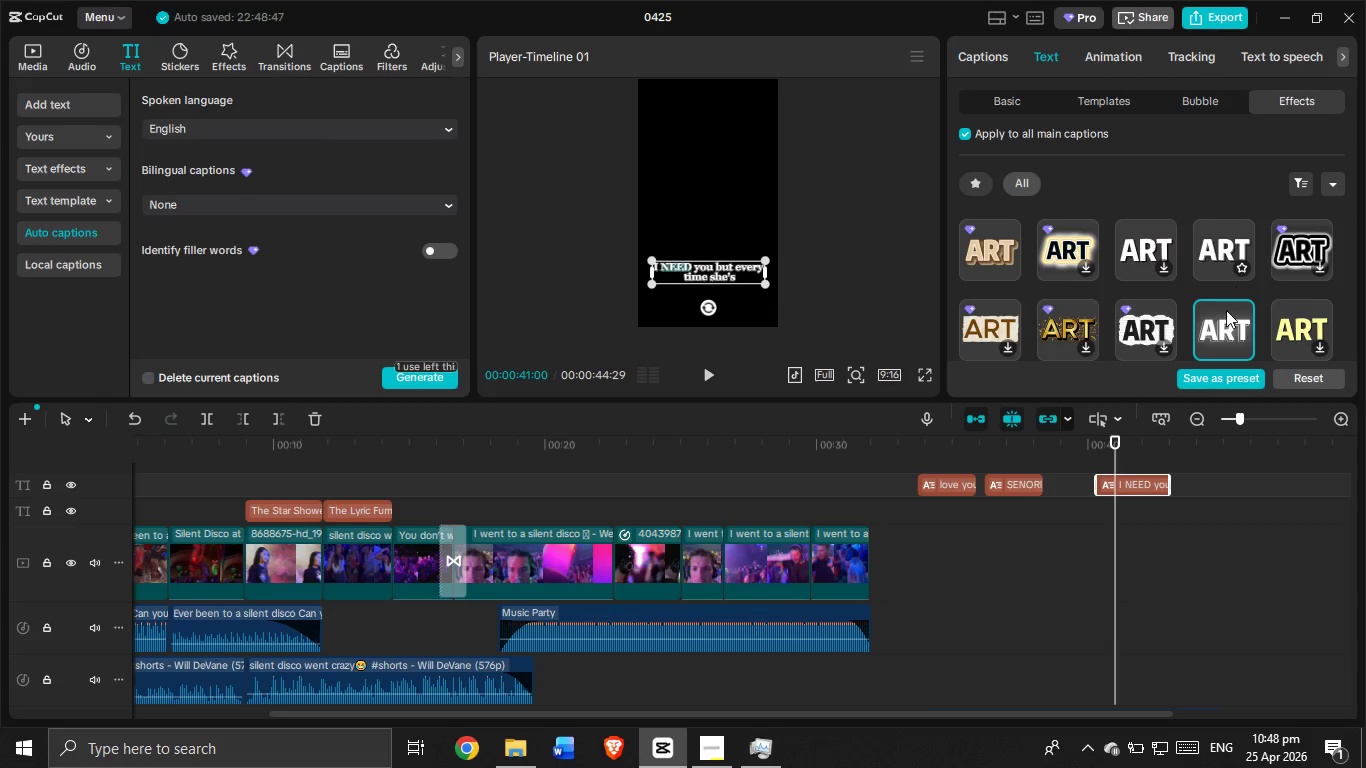 
left_click([1289, 325])
 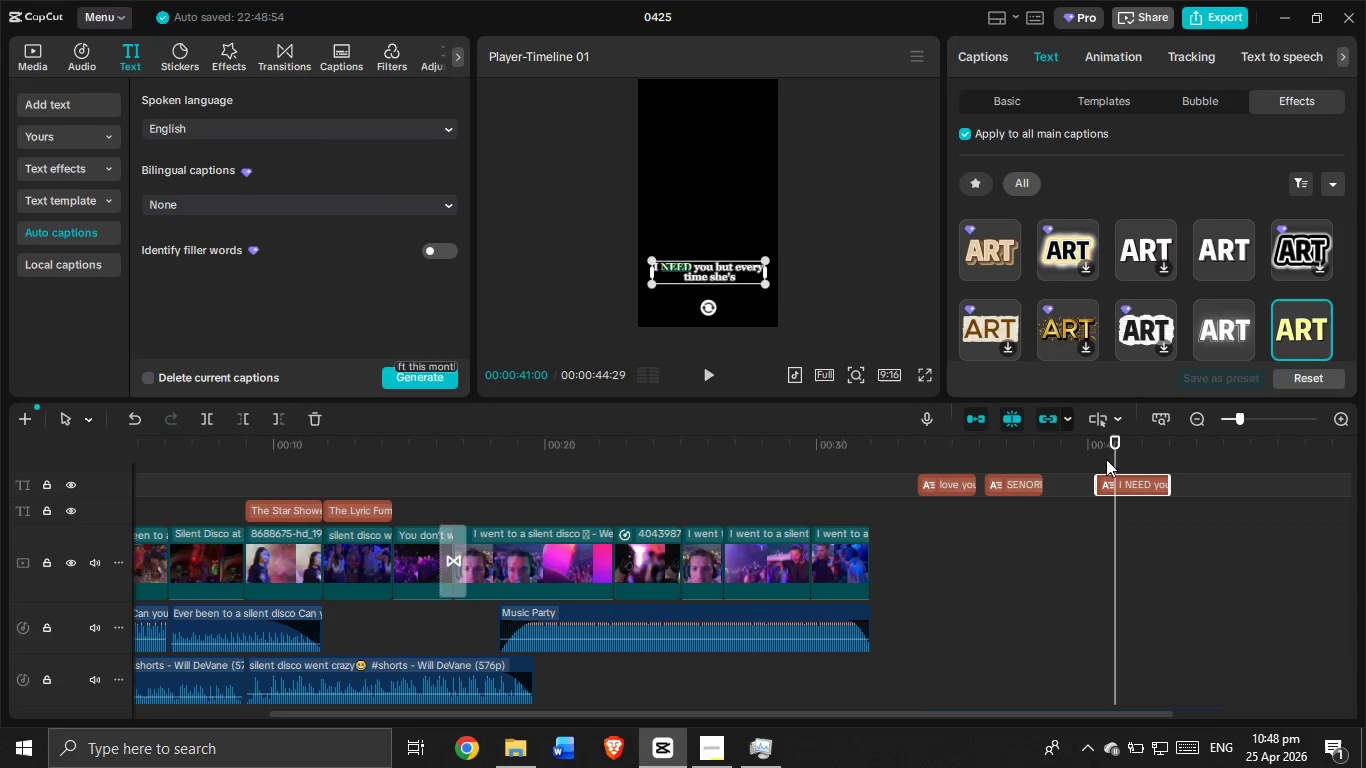 
left_click([1090, 466])
 